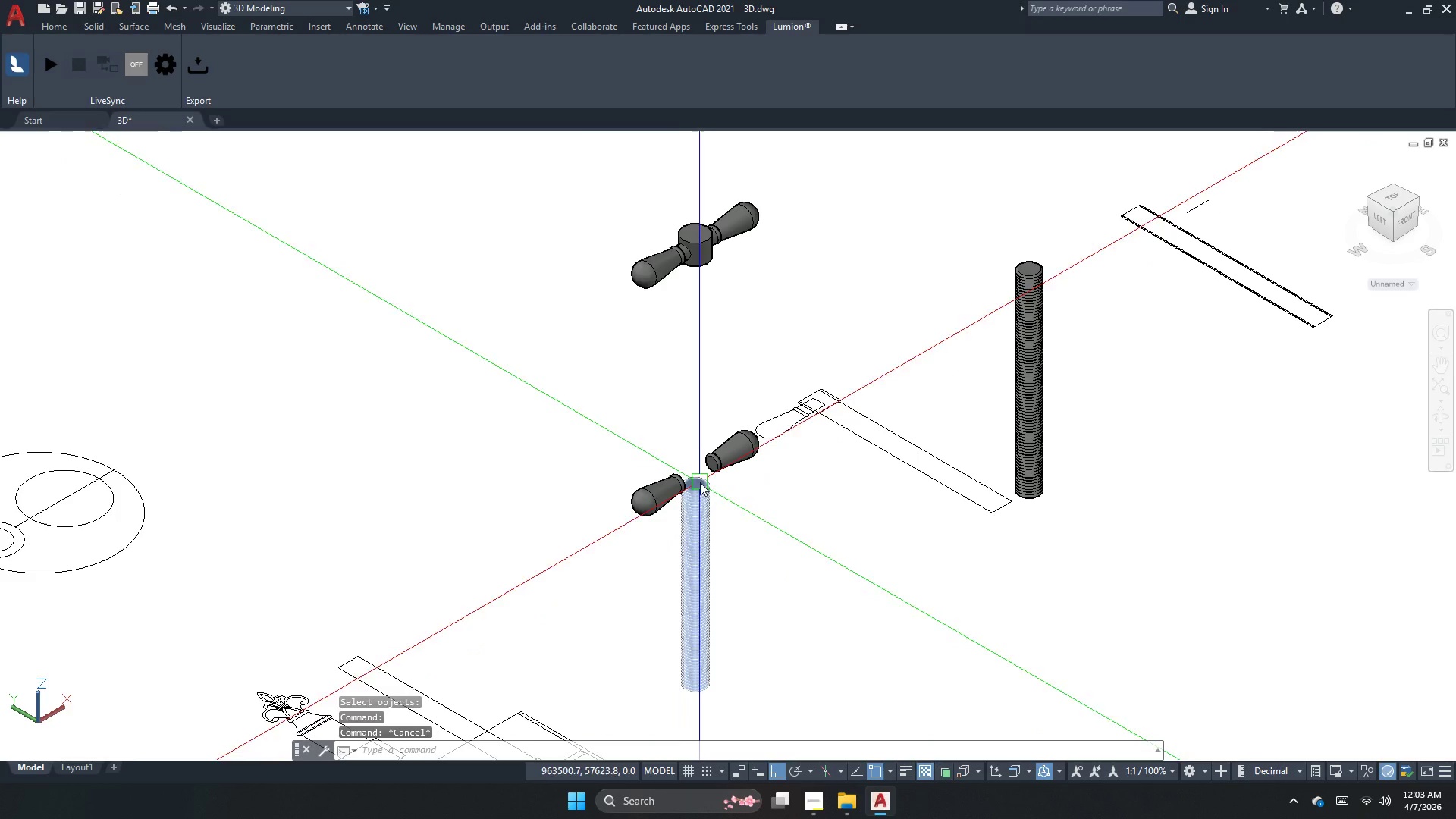 
left_click([724, 457])
 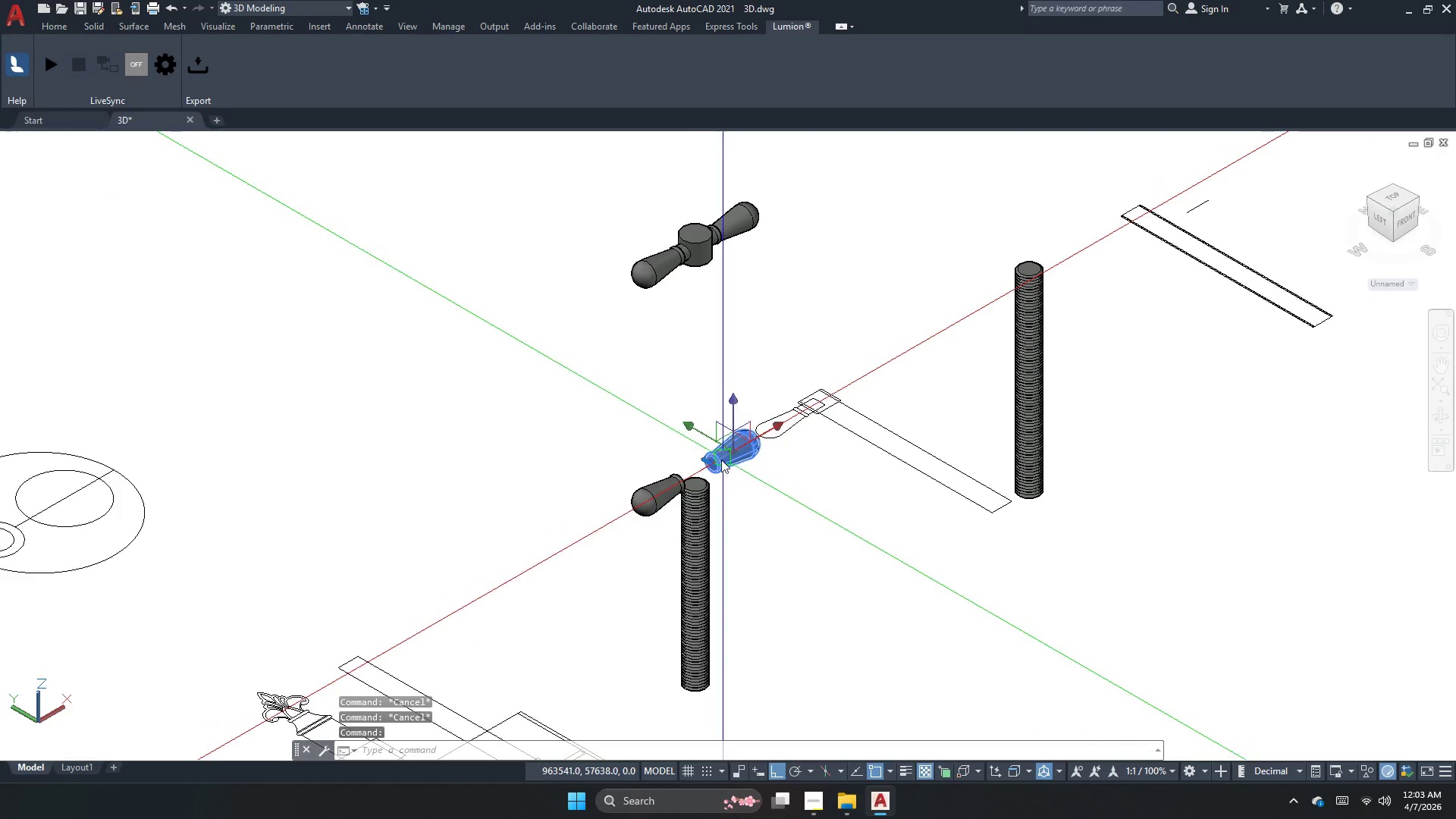 
key(E)
 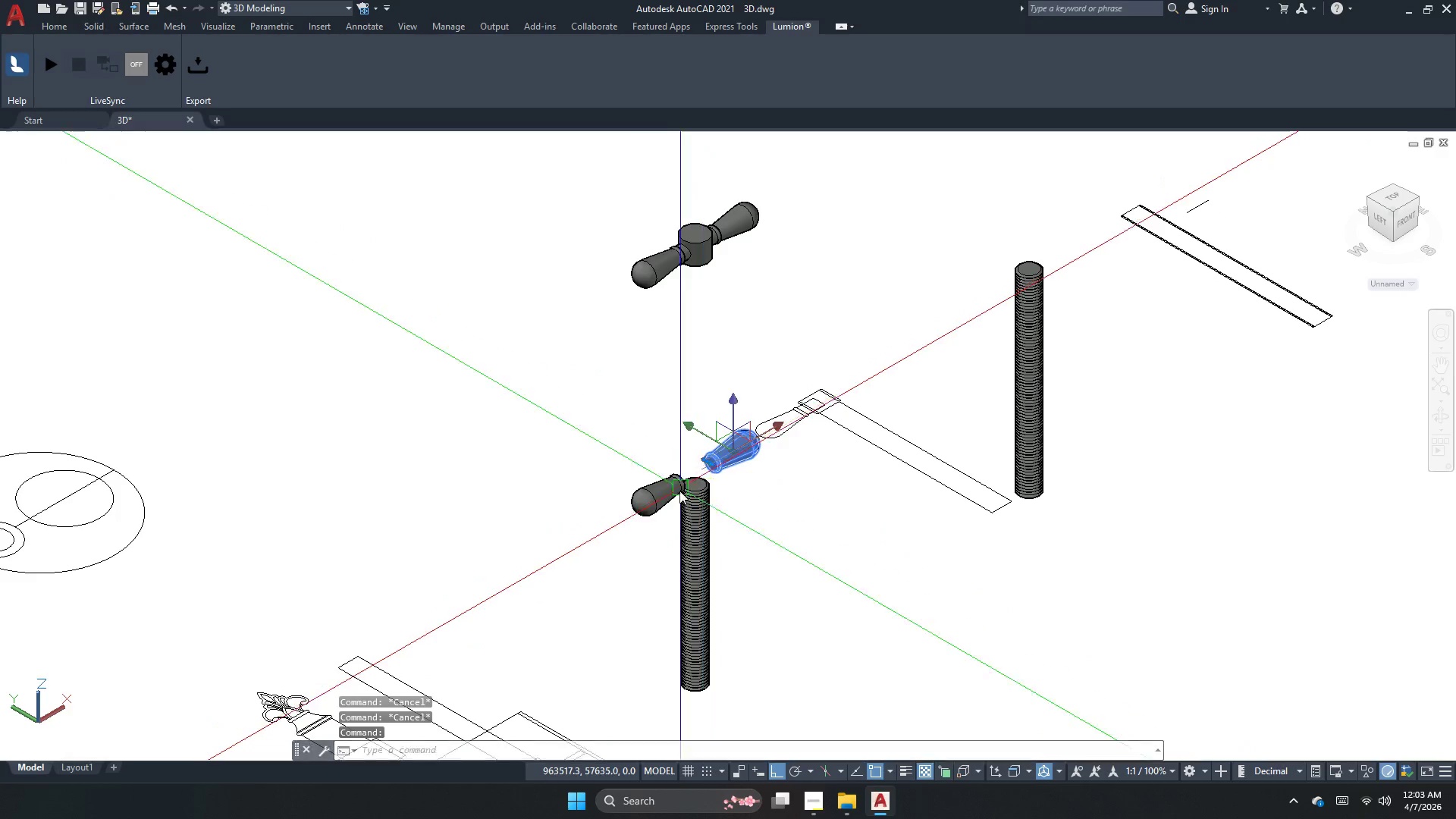 
key(Space)
 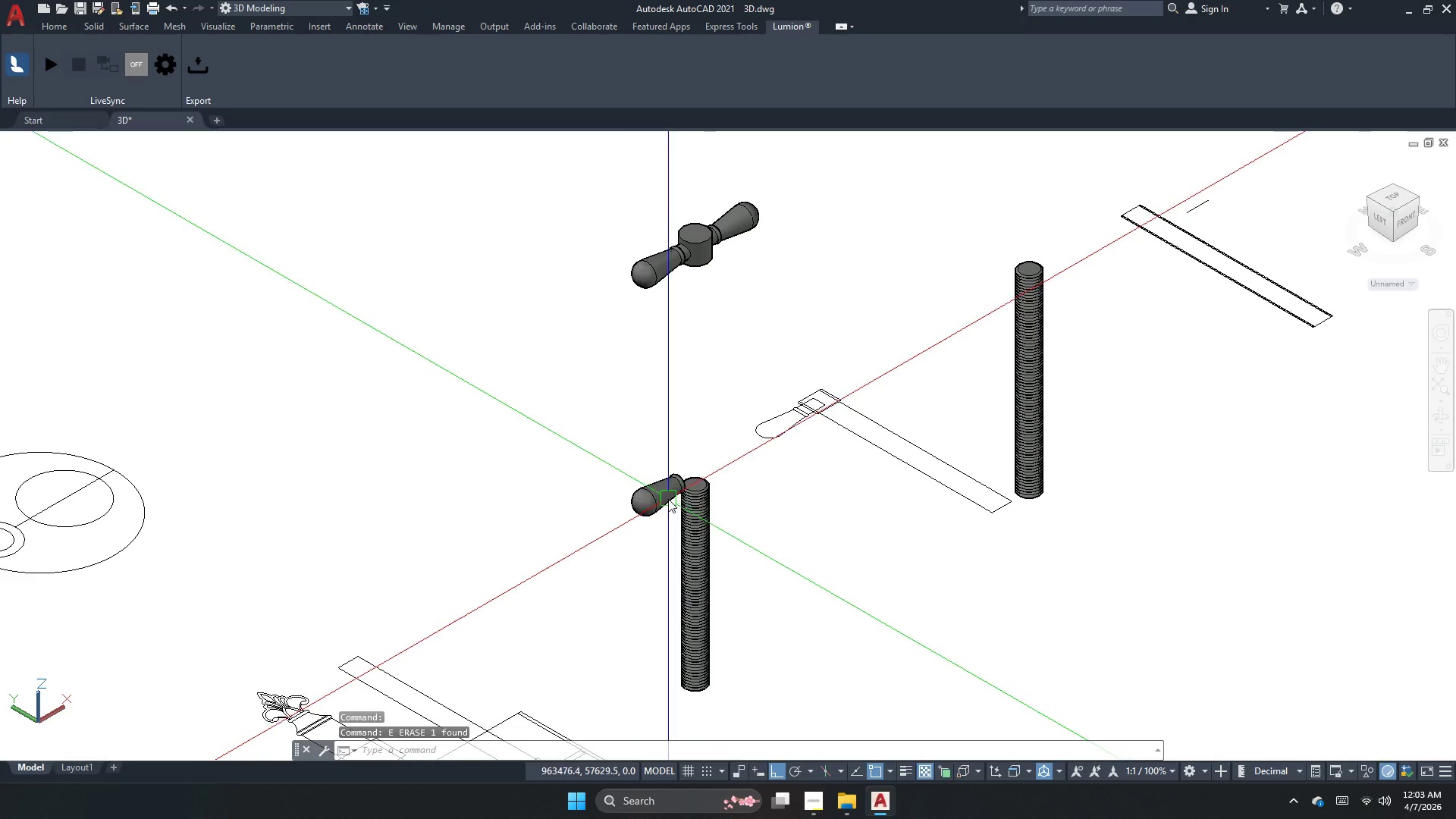 
left_click([668, 499])
 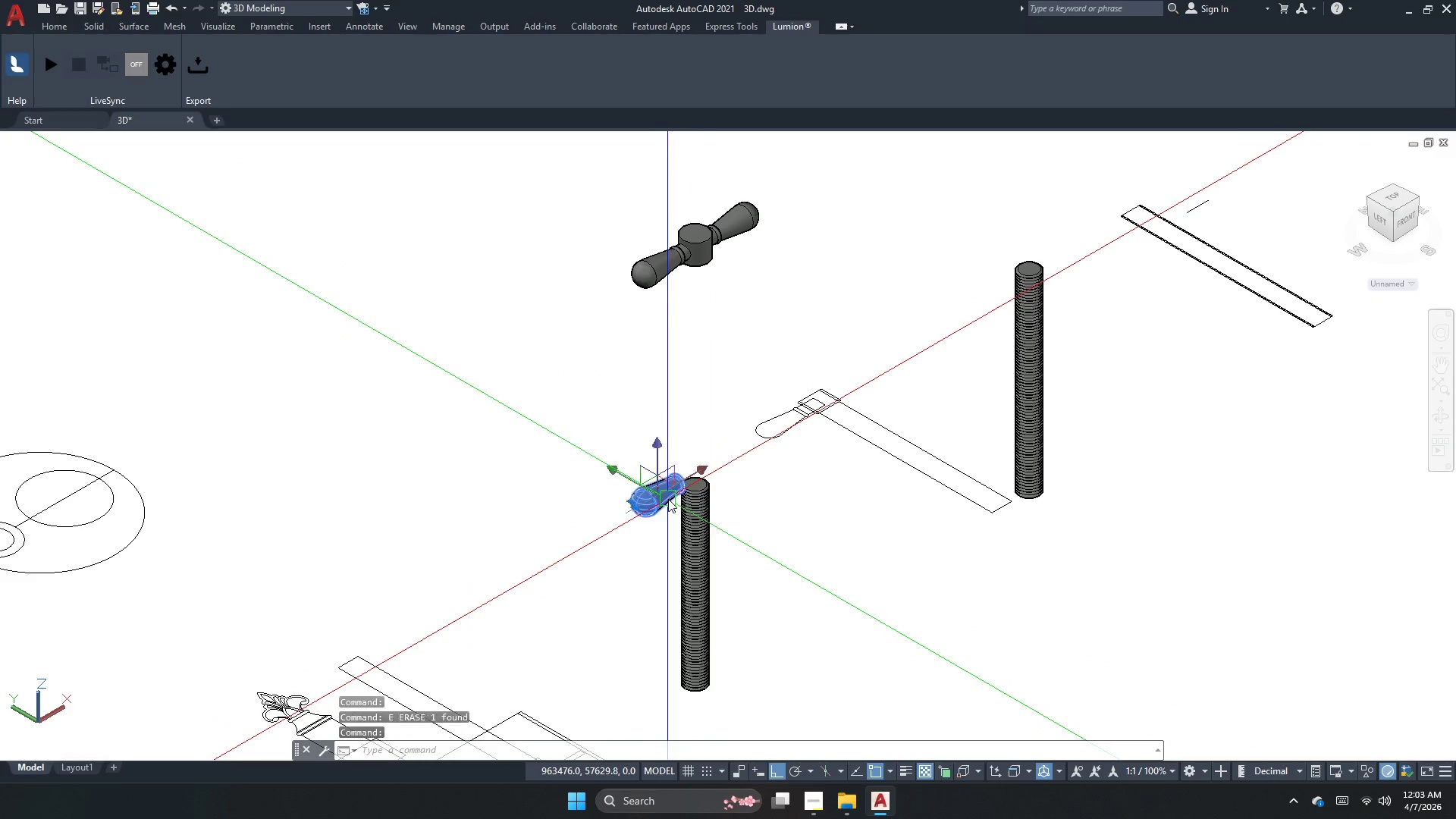 
key(Space)
 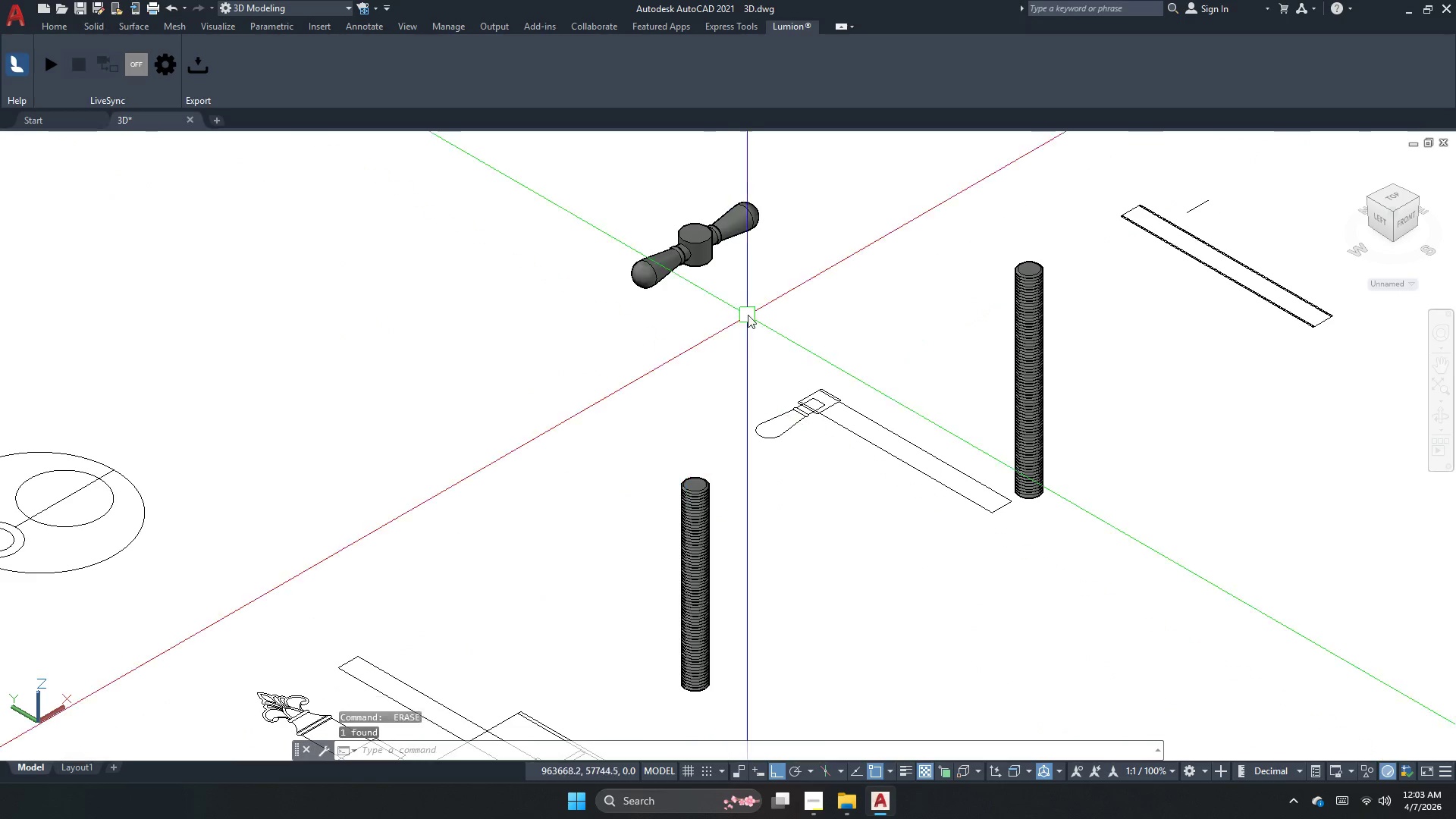 
key(Escape)
 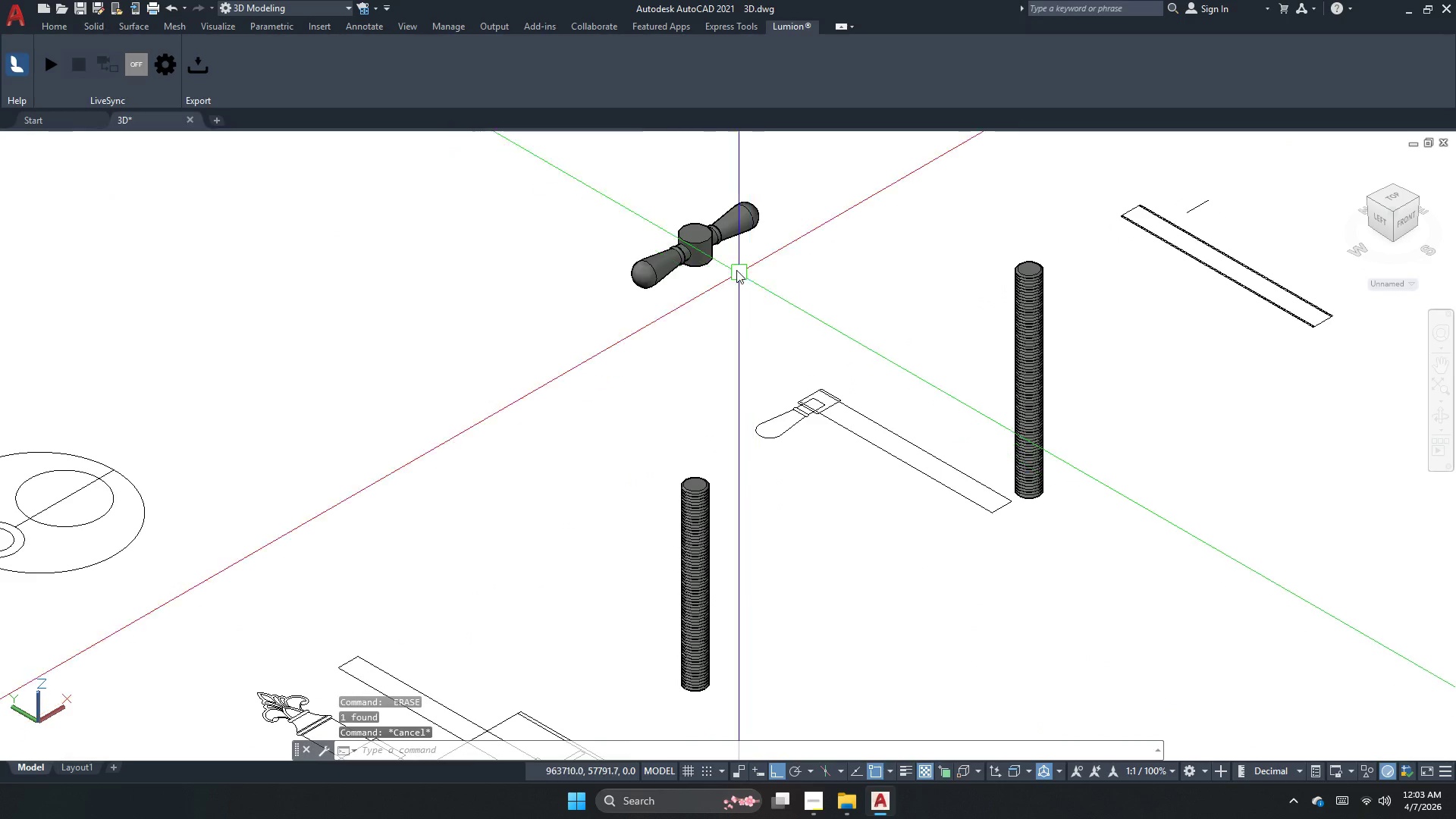 
left_click_drag(start_coordinate=[727, 266], to_coordinate=[719, 259])
 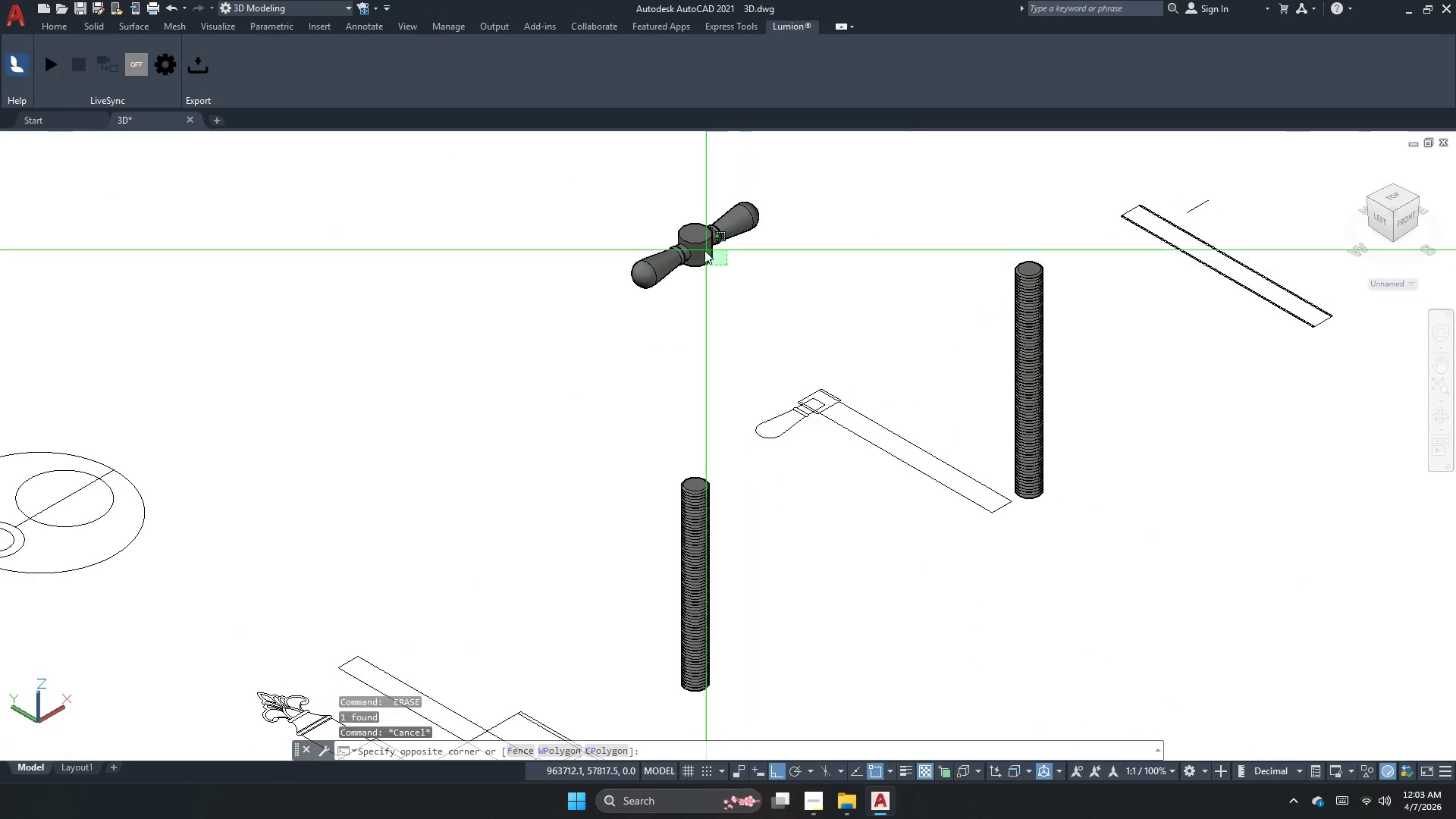 
double_click([704, 250])
 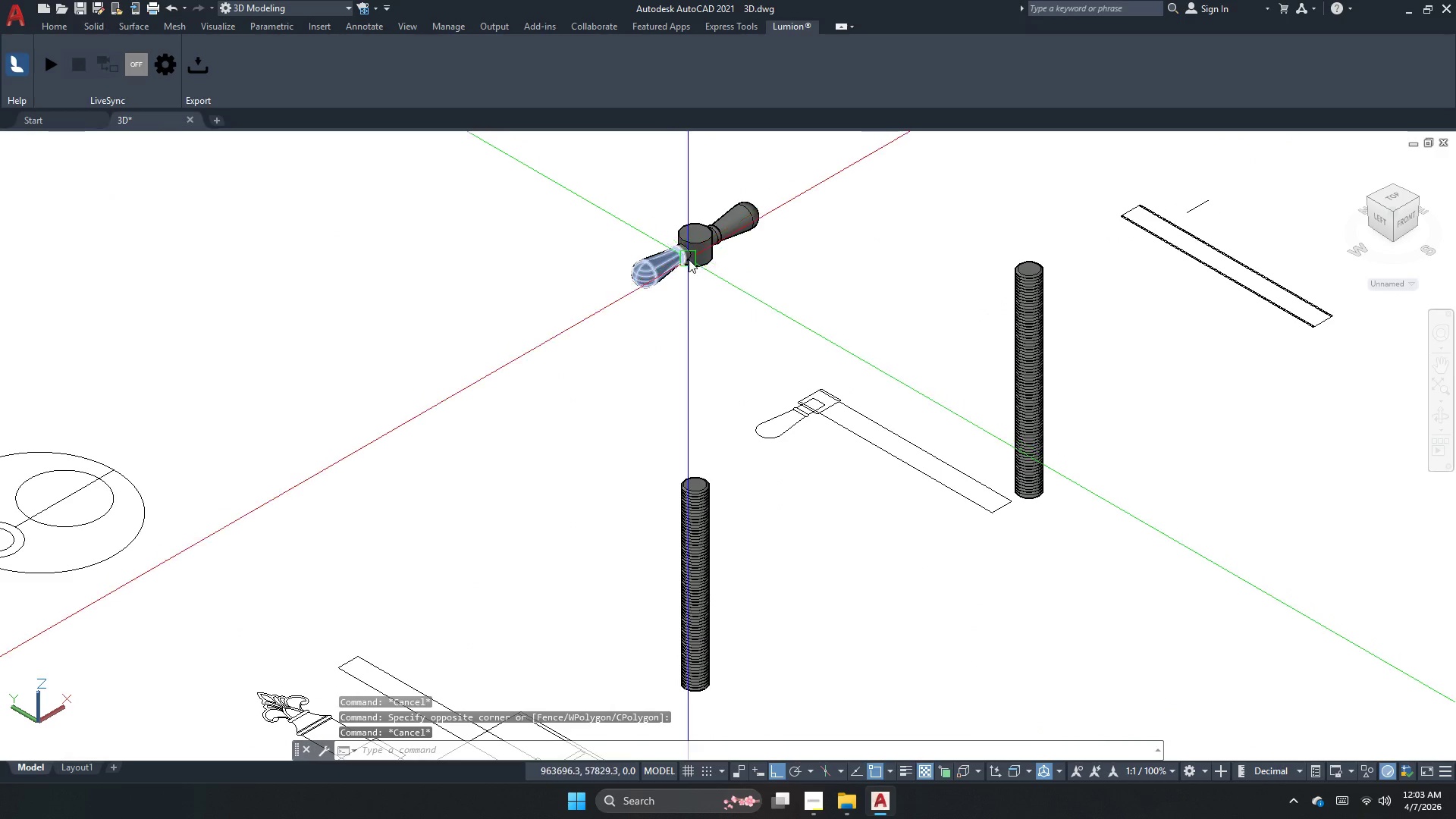 
key(Control+ControlLeft)
 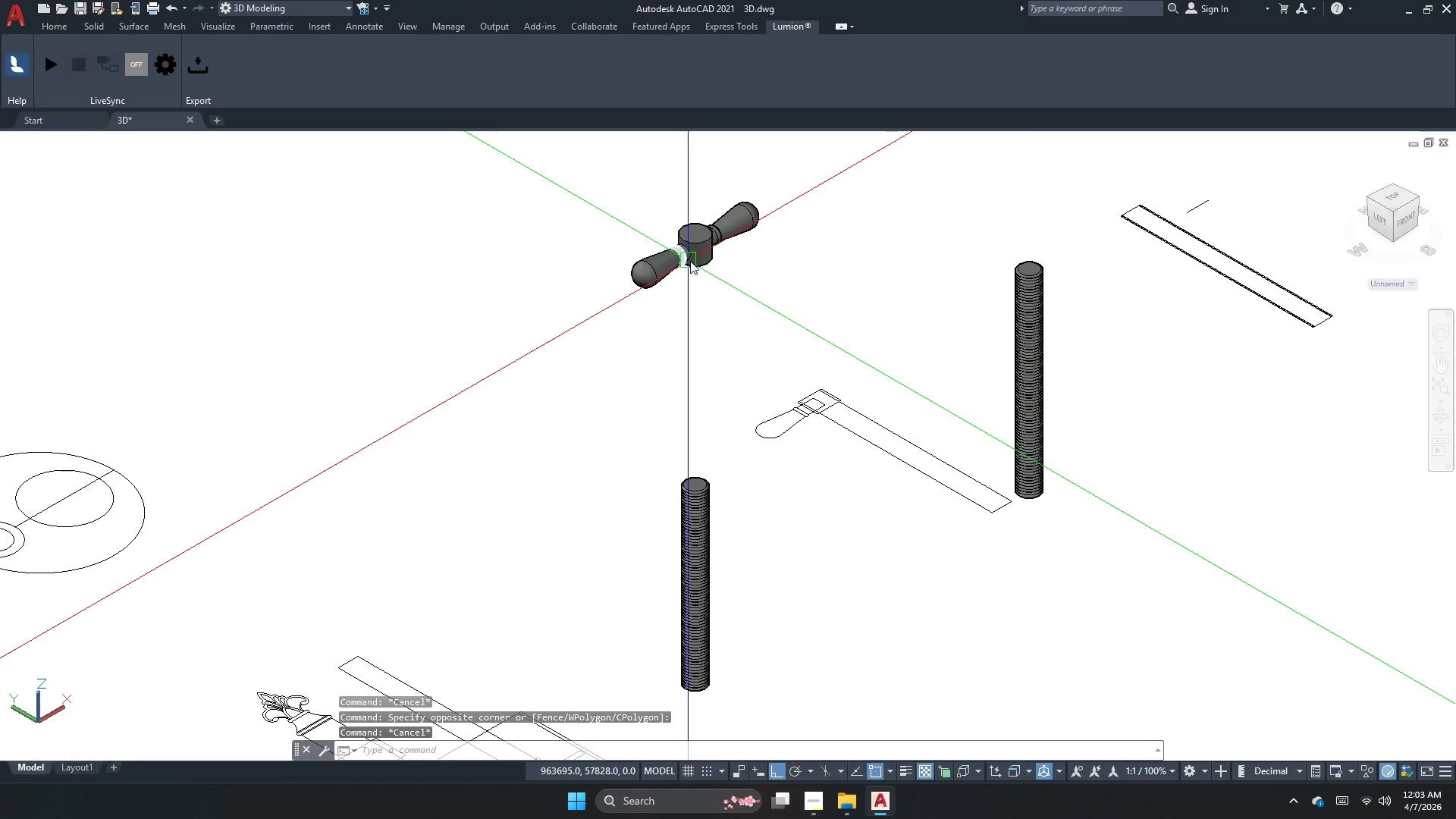 
key(Control+H)
 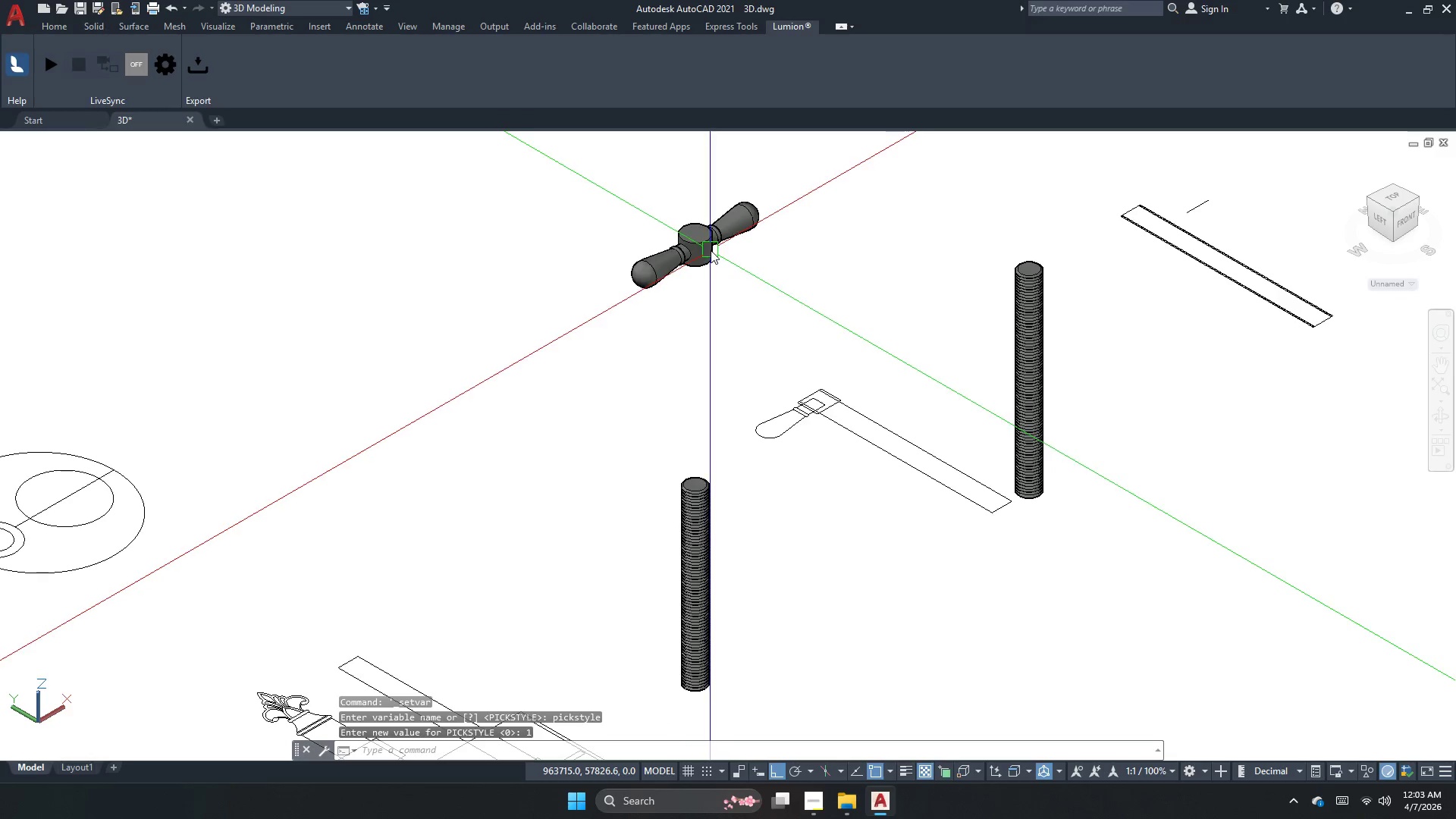 
left_click([705, 250])
 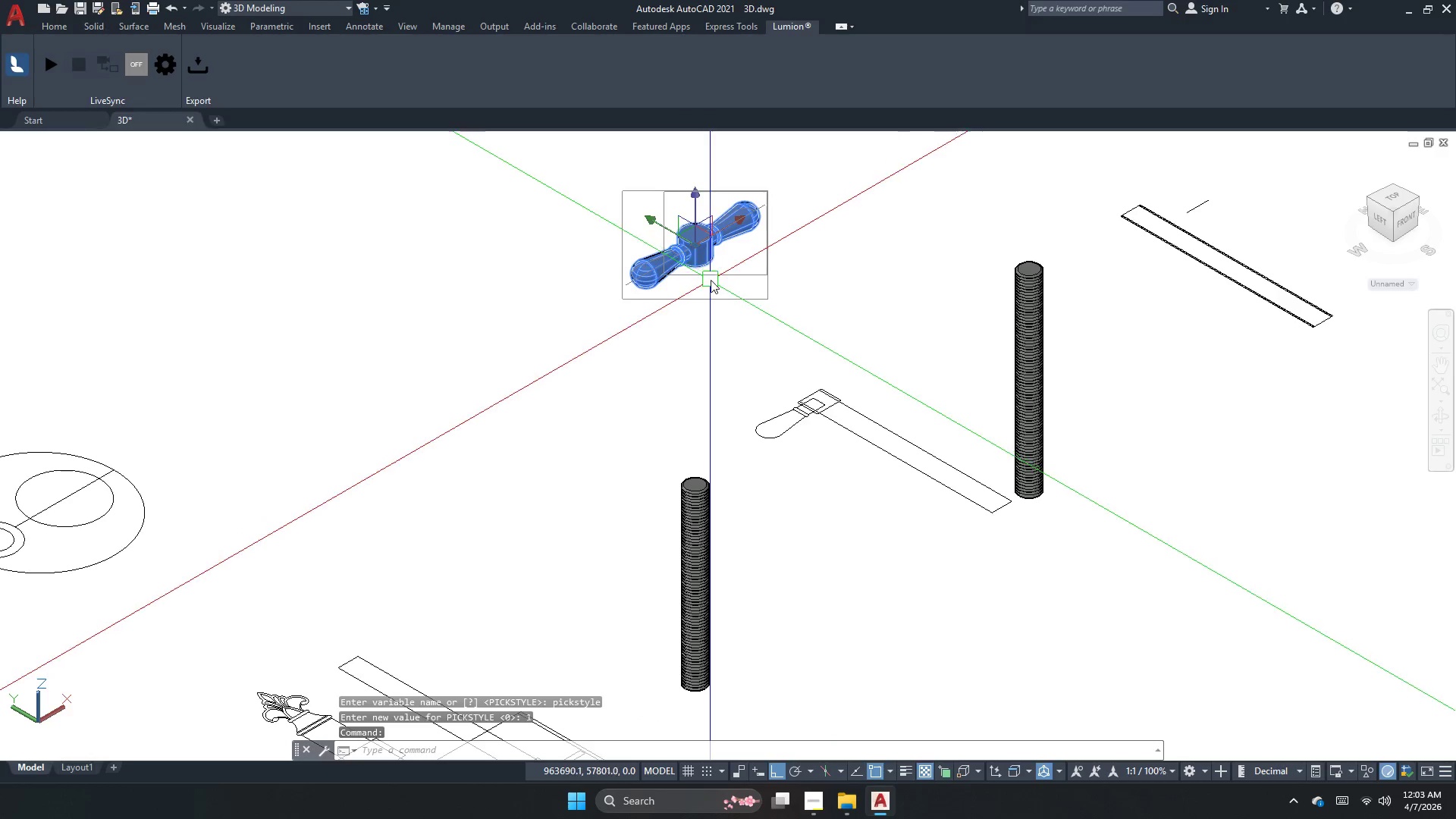 
key(M)
 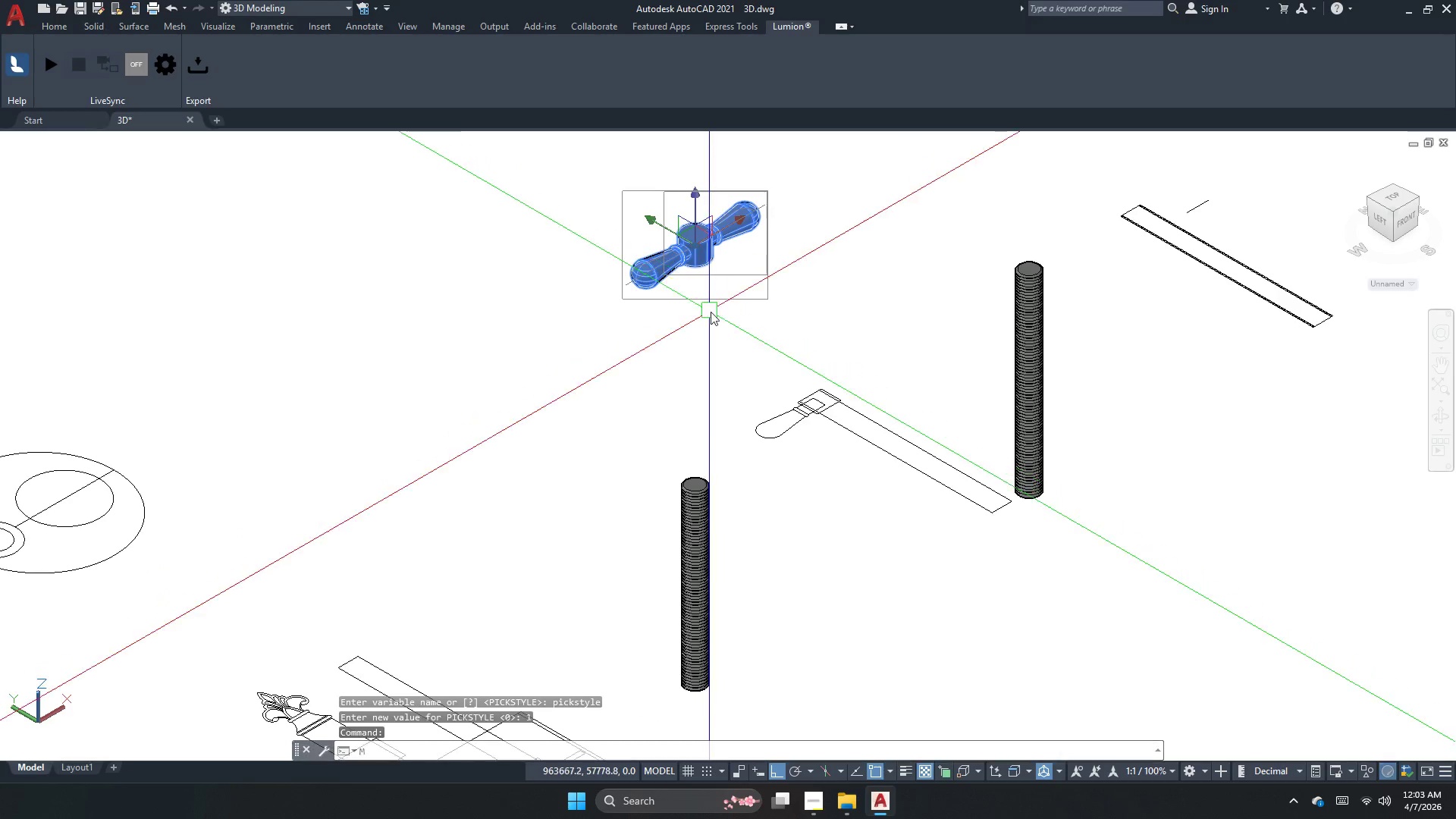 
key(Space)
 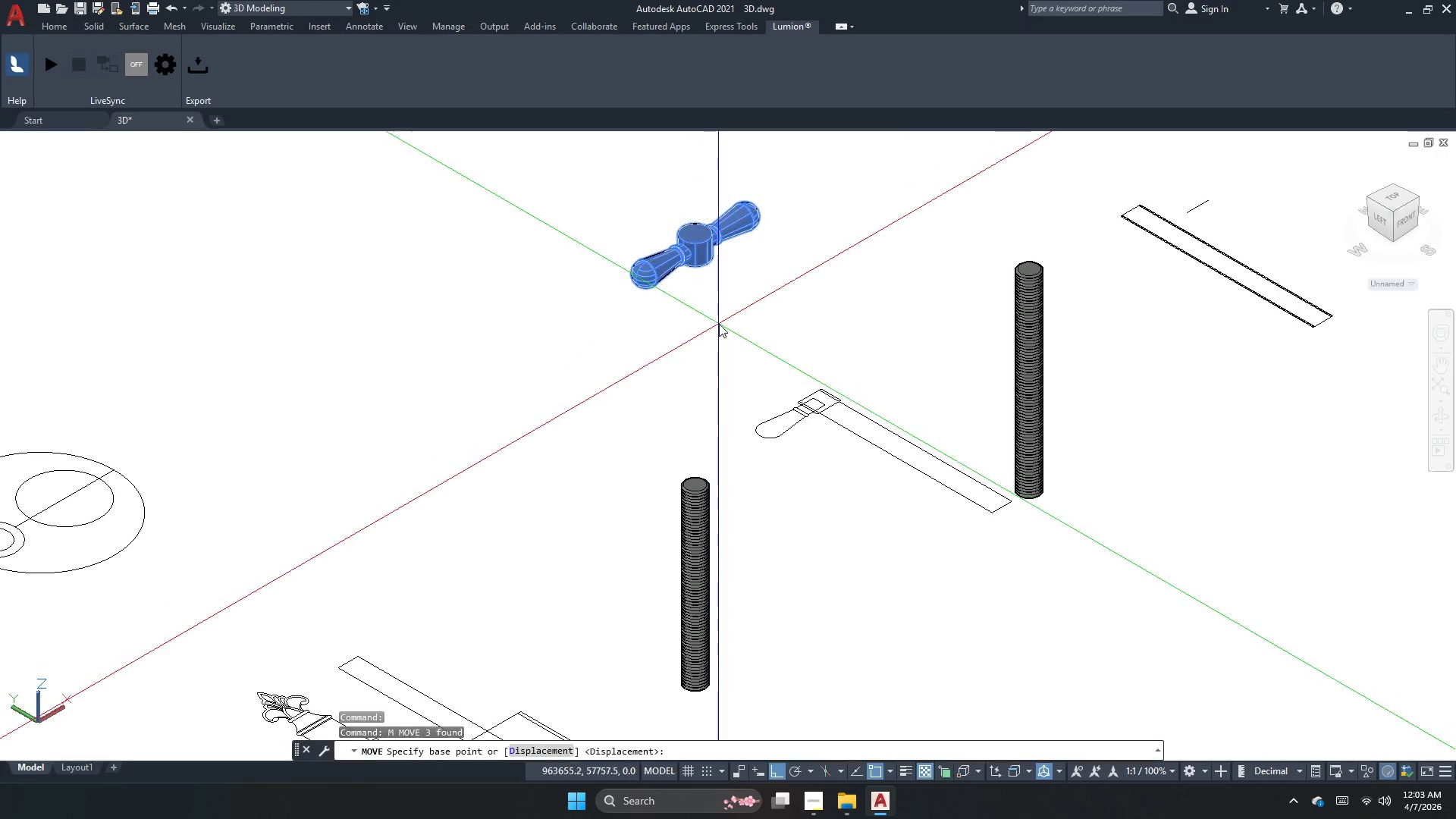 
left_click_drag(start_coordinate=[719, 324], to_coordinate=[714, 350])
 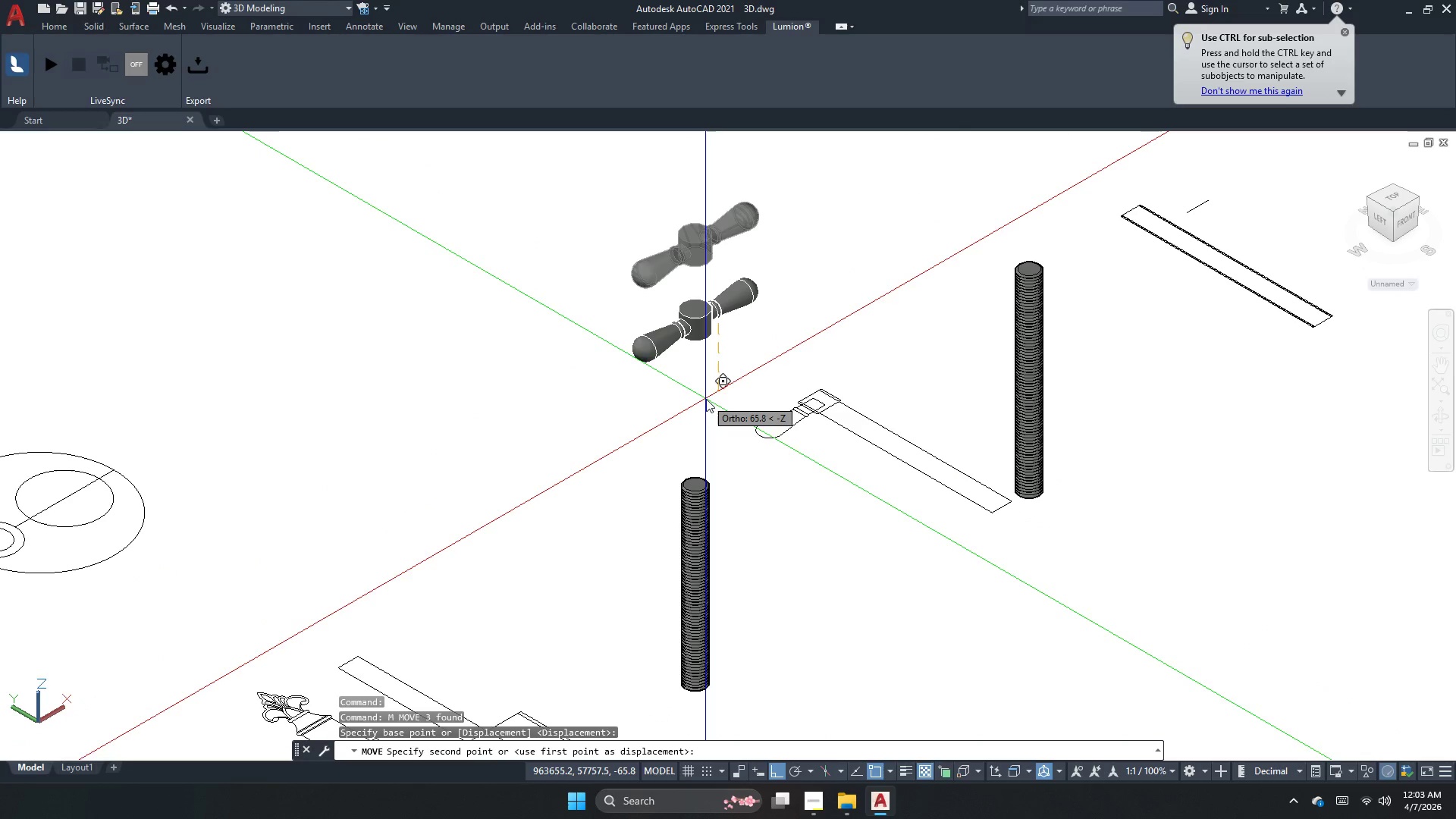 
key(Numpad2)
 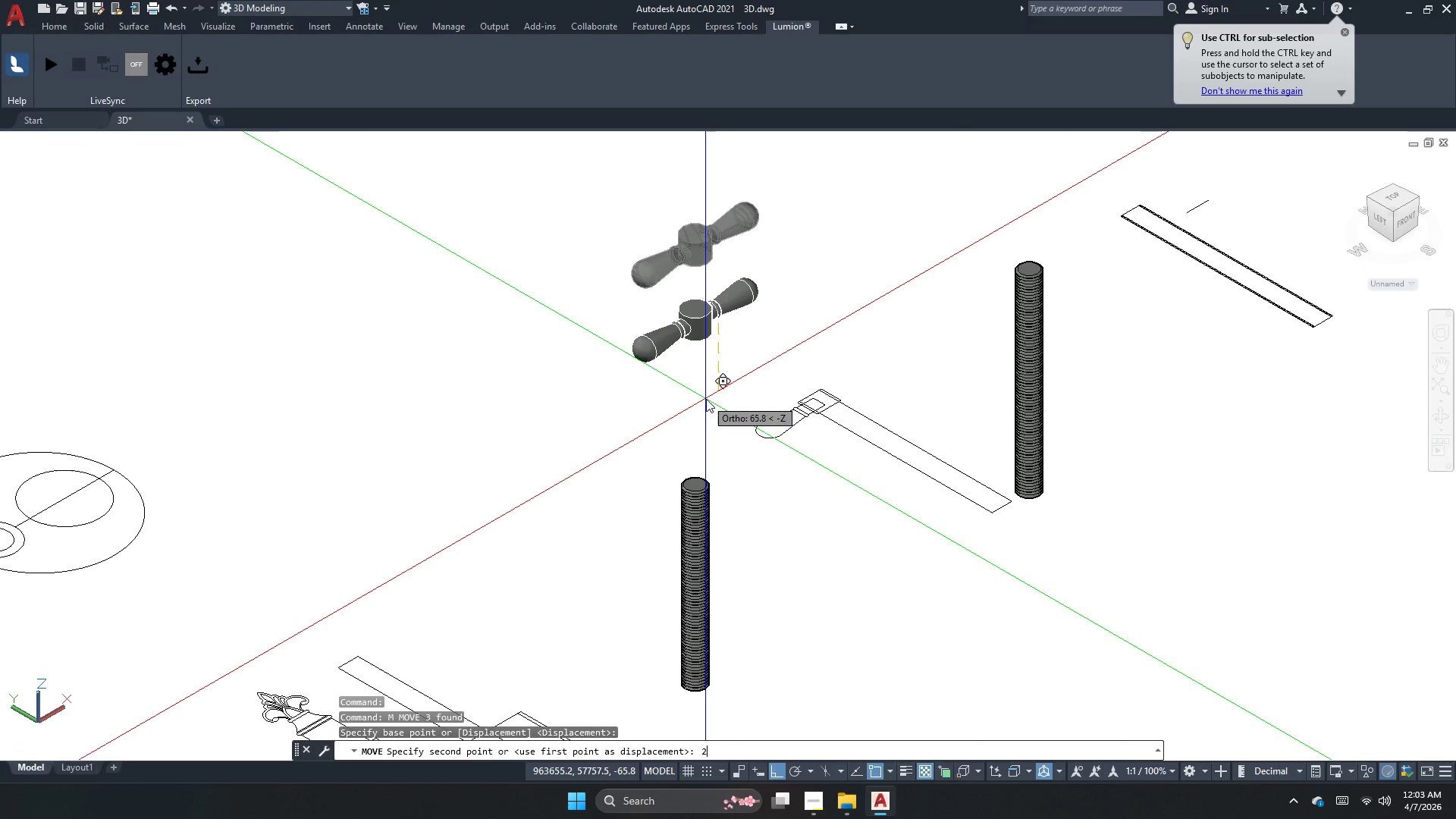 
key(Numpad0)
 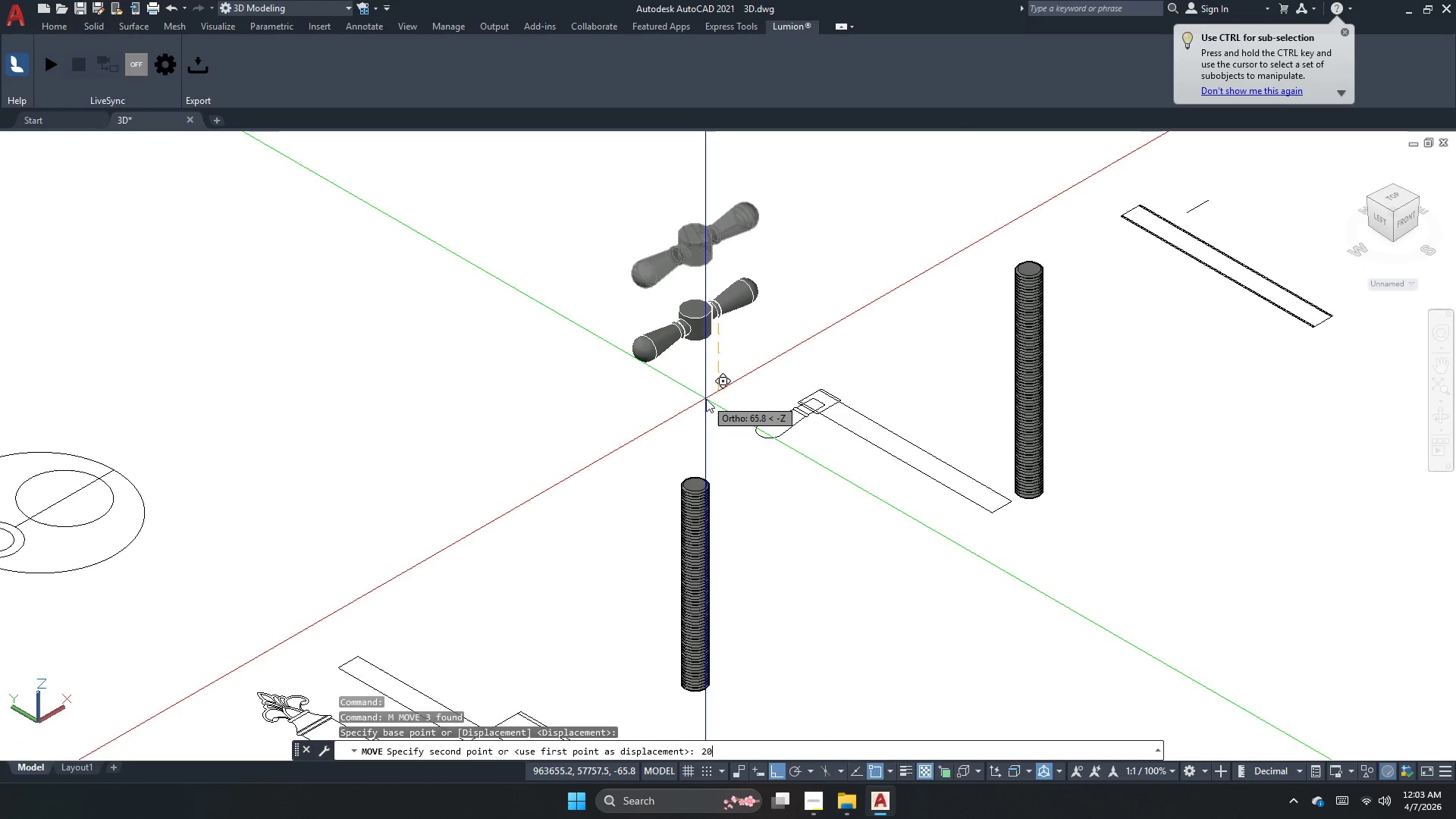 
key(Numpad0)
 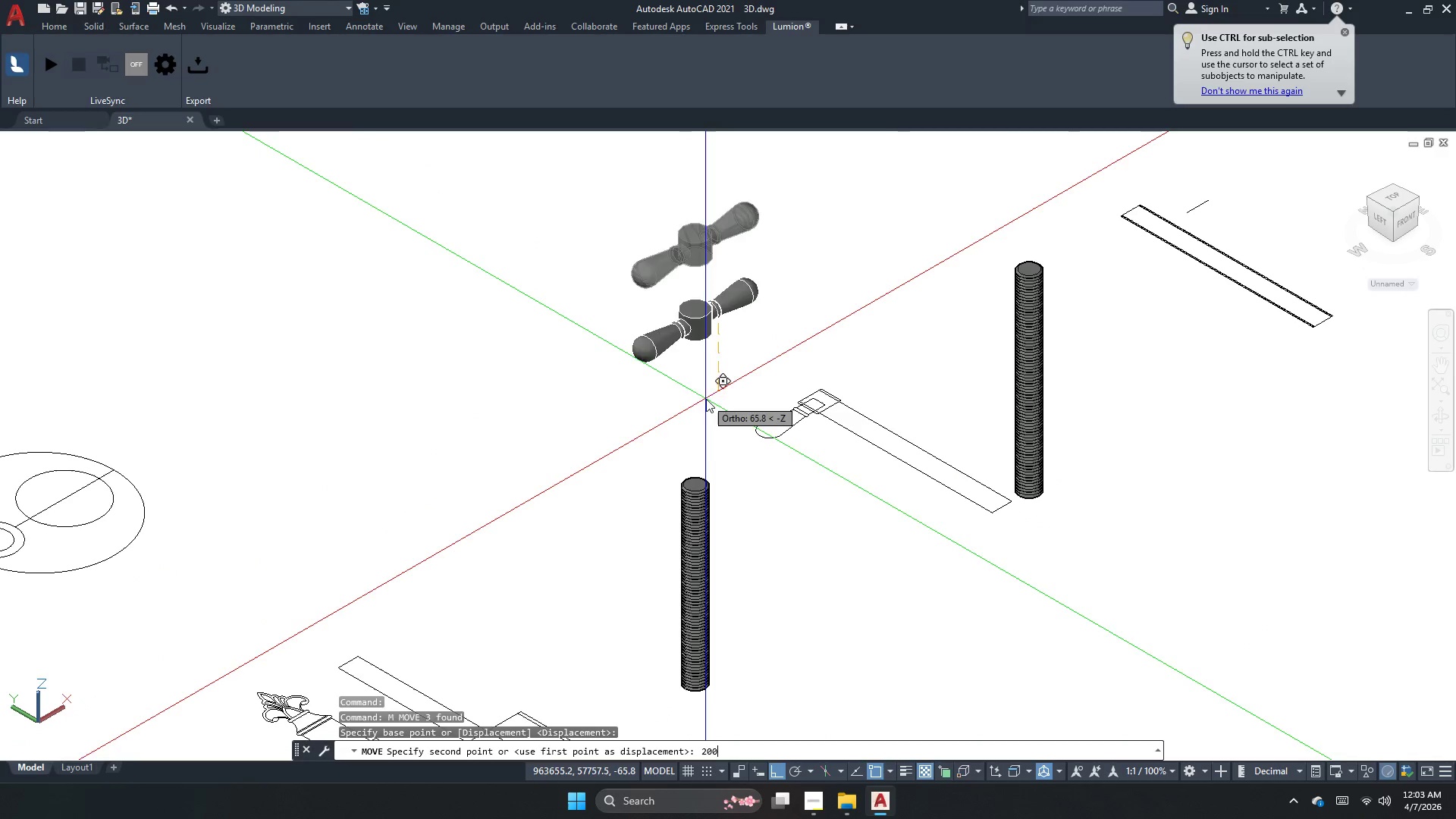 
key(NumpadEnter)
 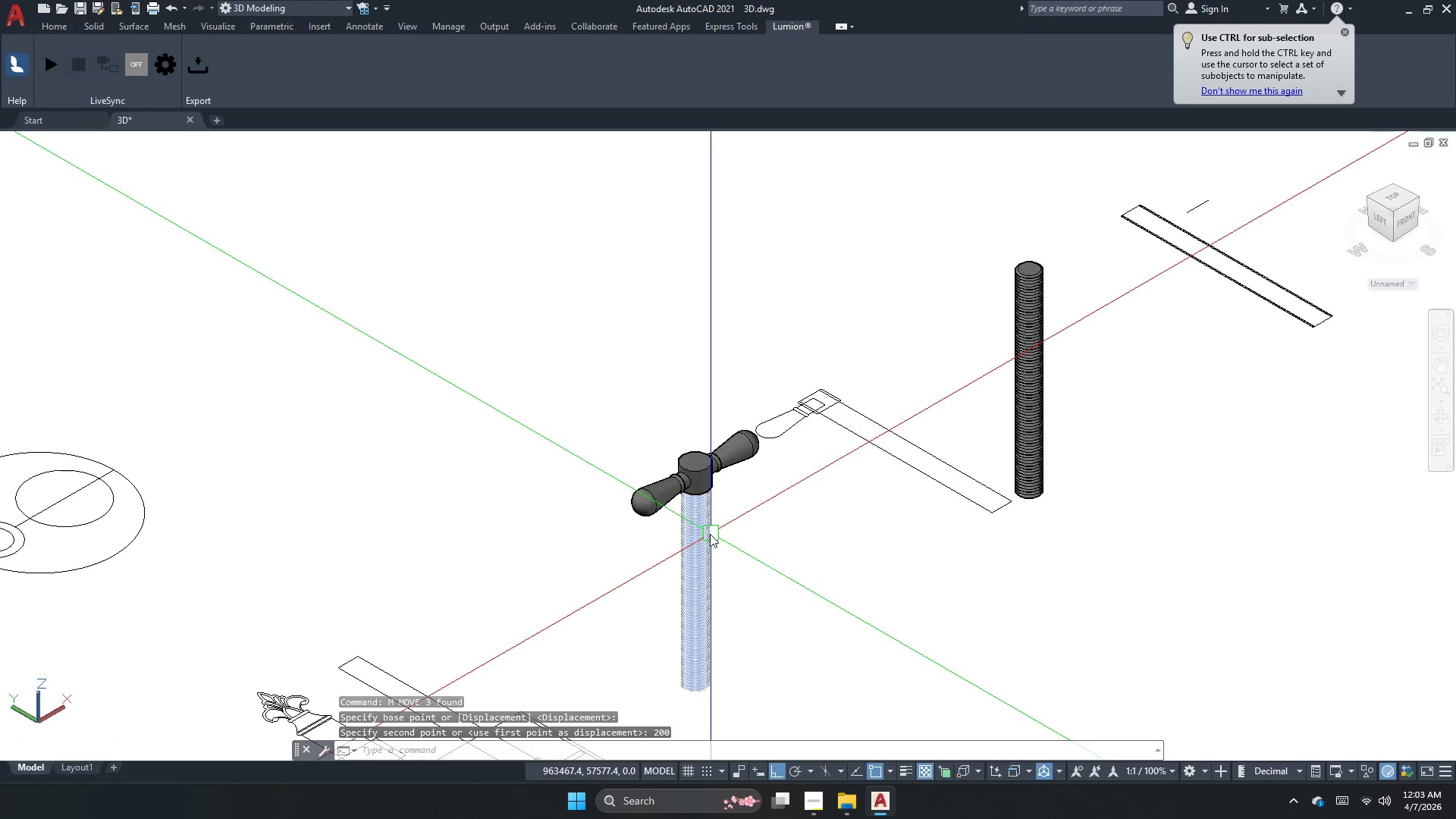 
key(Escape)
 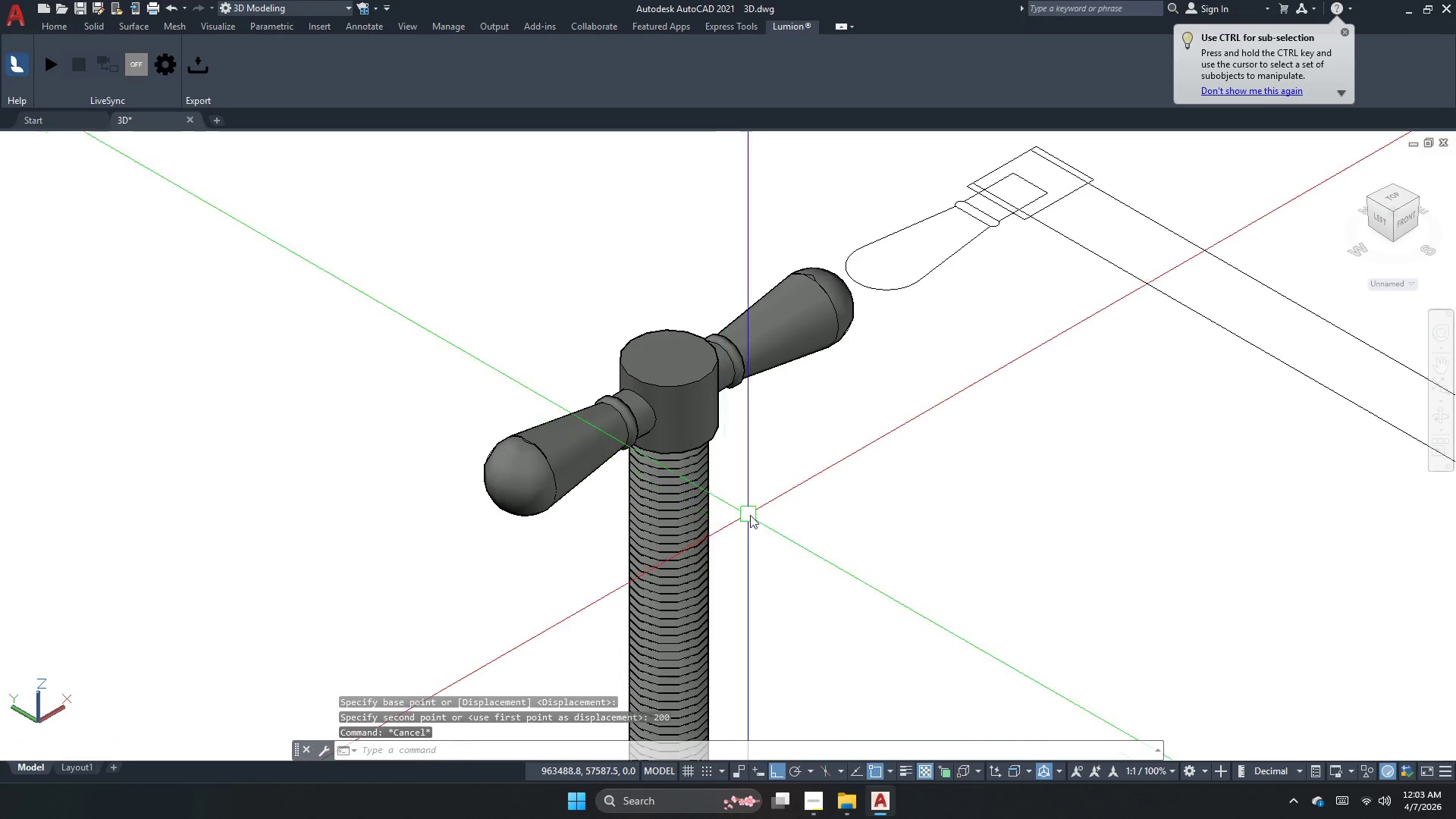 
left_click_drag(start_coordinate=[750, 515], to_coordinate=[725, 486])
 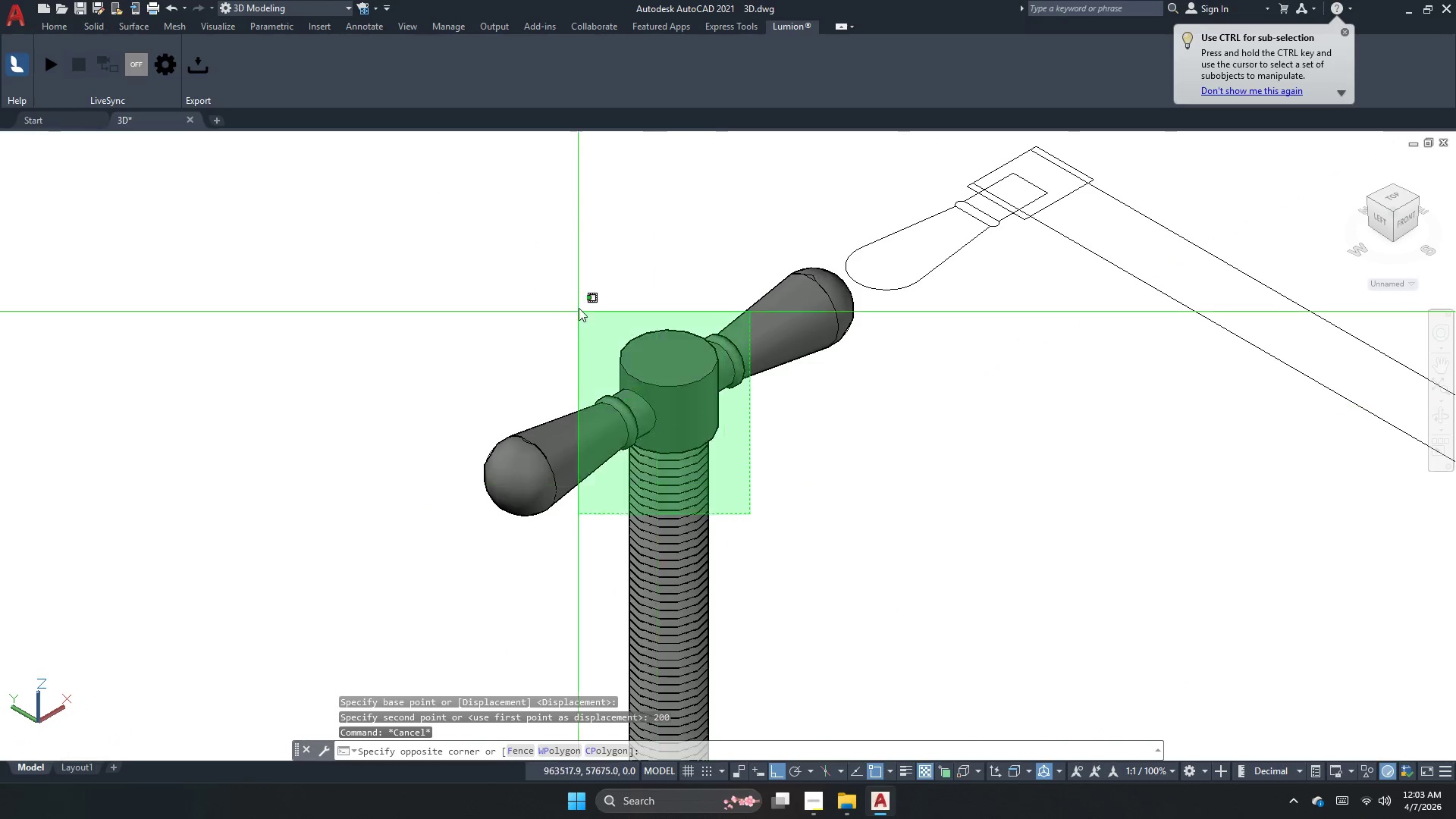 
scroll: coordinate [709, 516], scroll_direction: up, amount: 3.0
 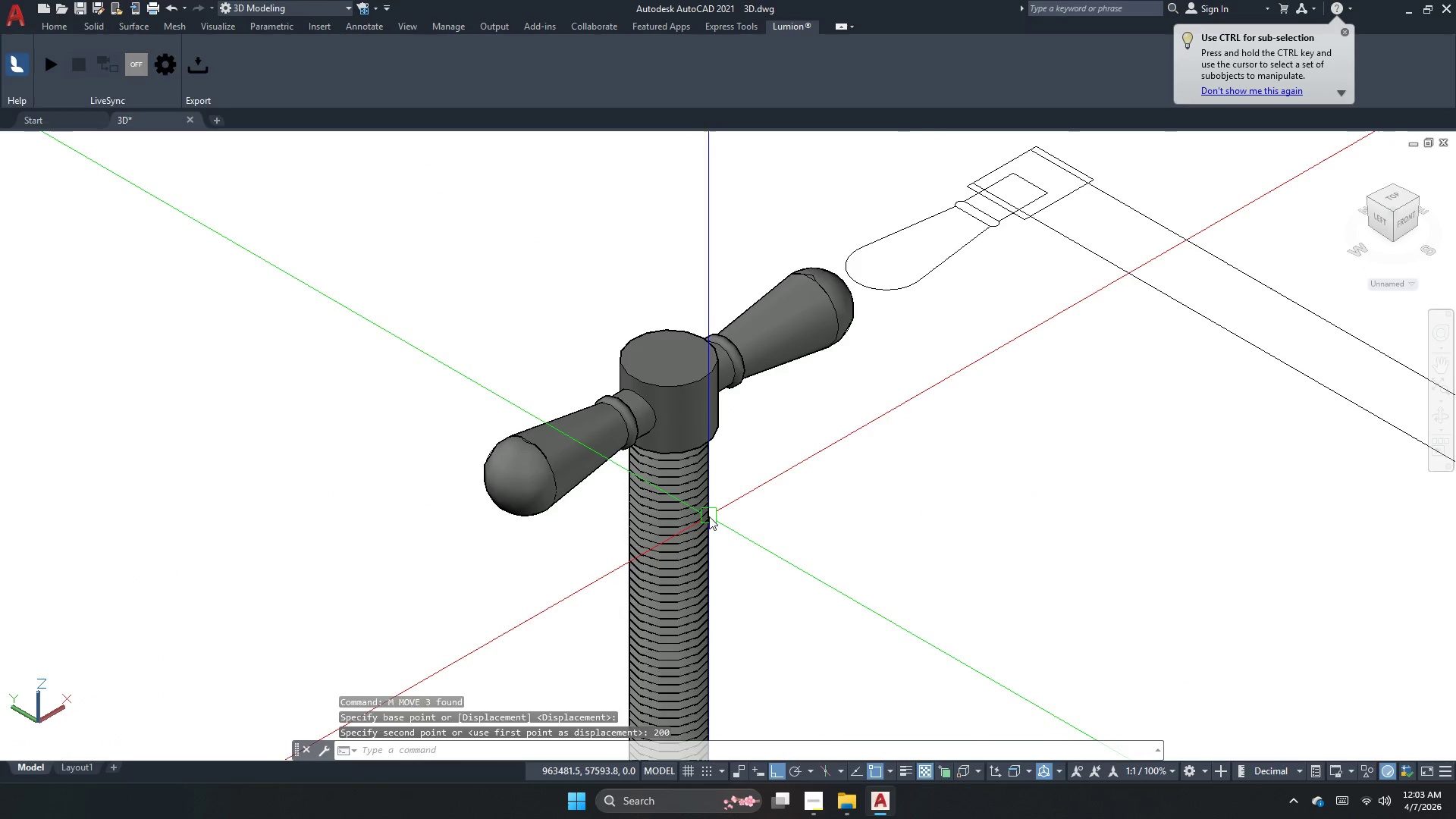 
double_click([578, 303])
 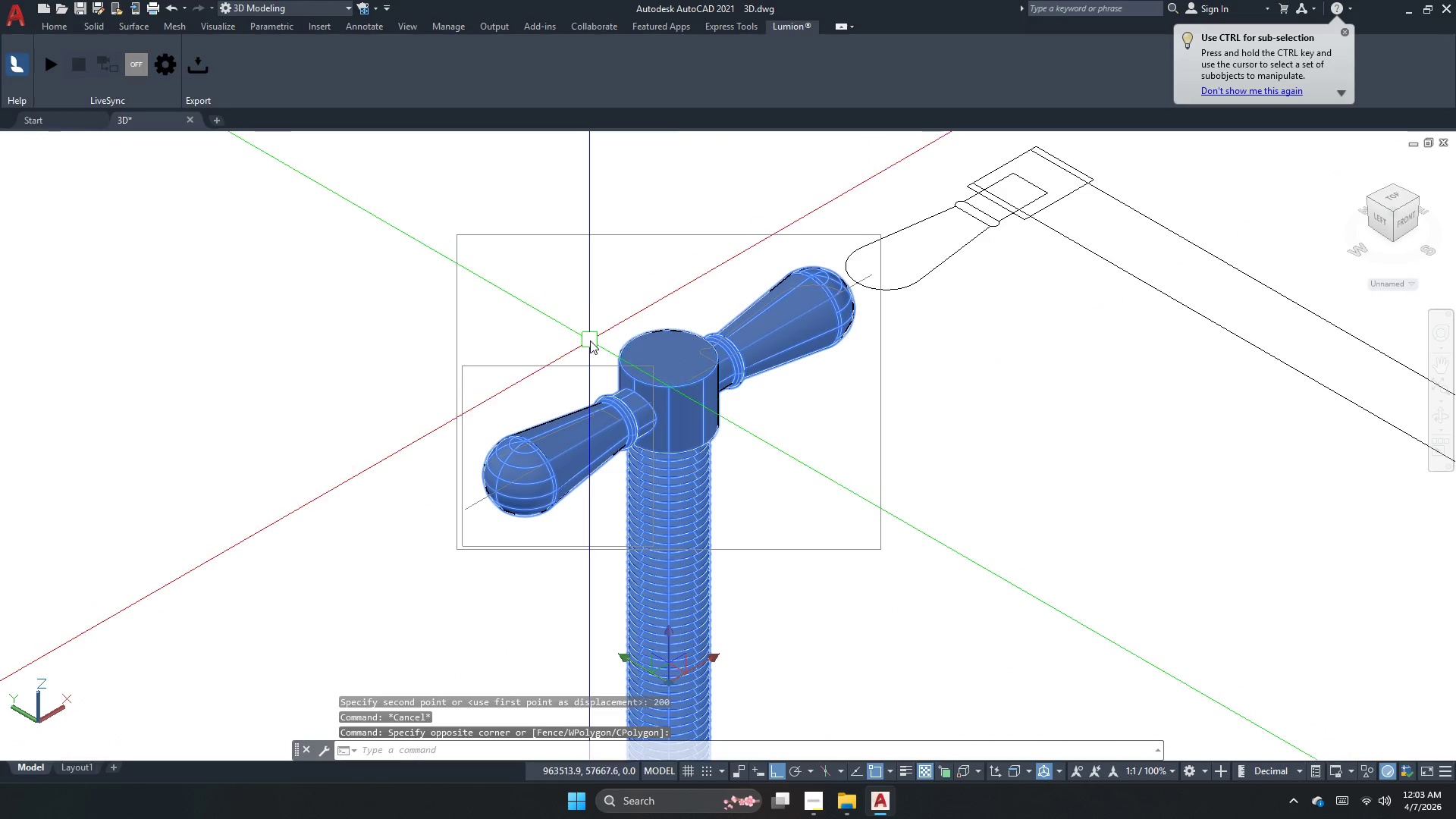 
key(G)
 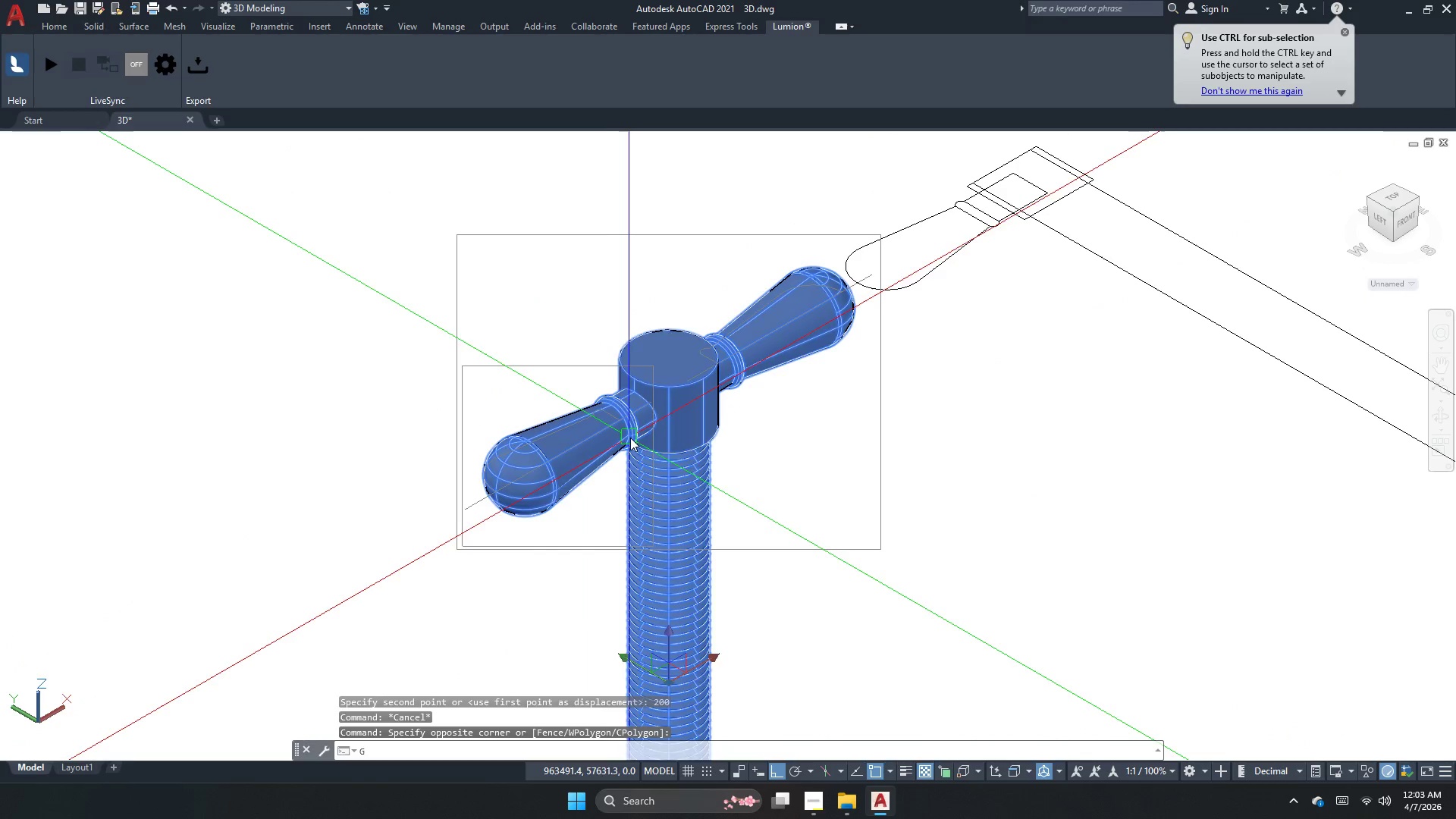 
key(Space)
 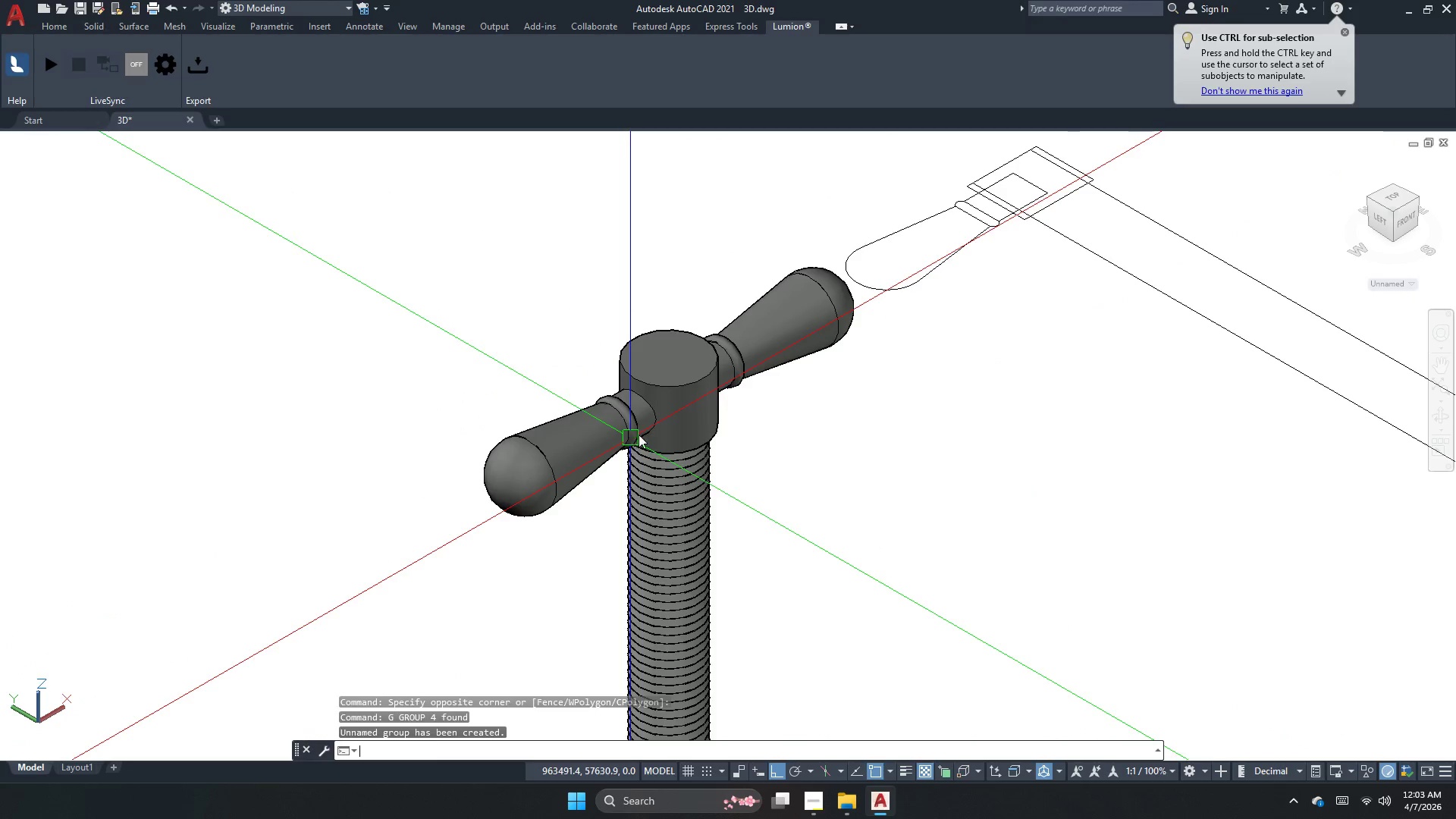 
left_click([652, 426])
 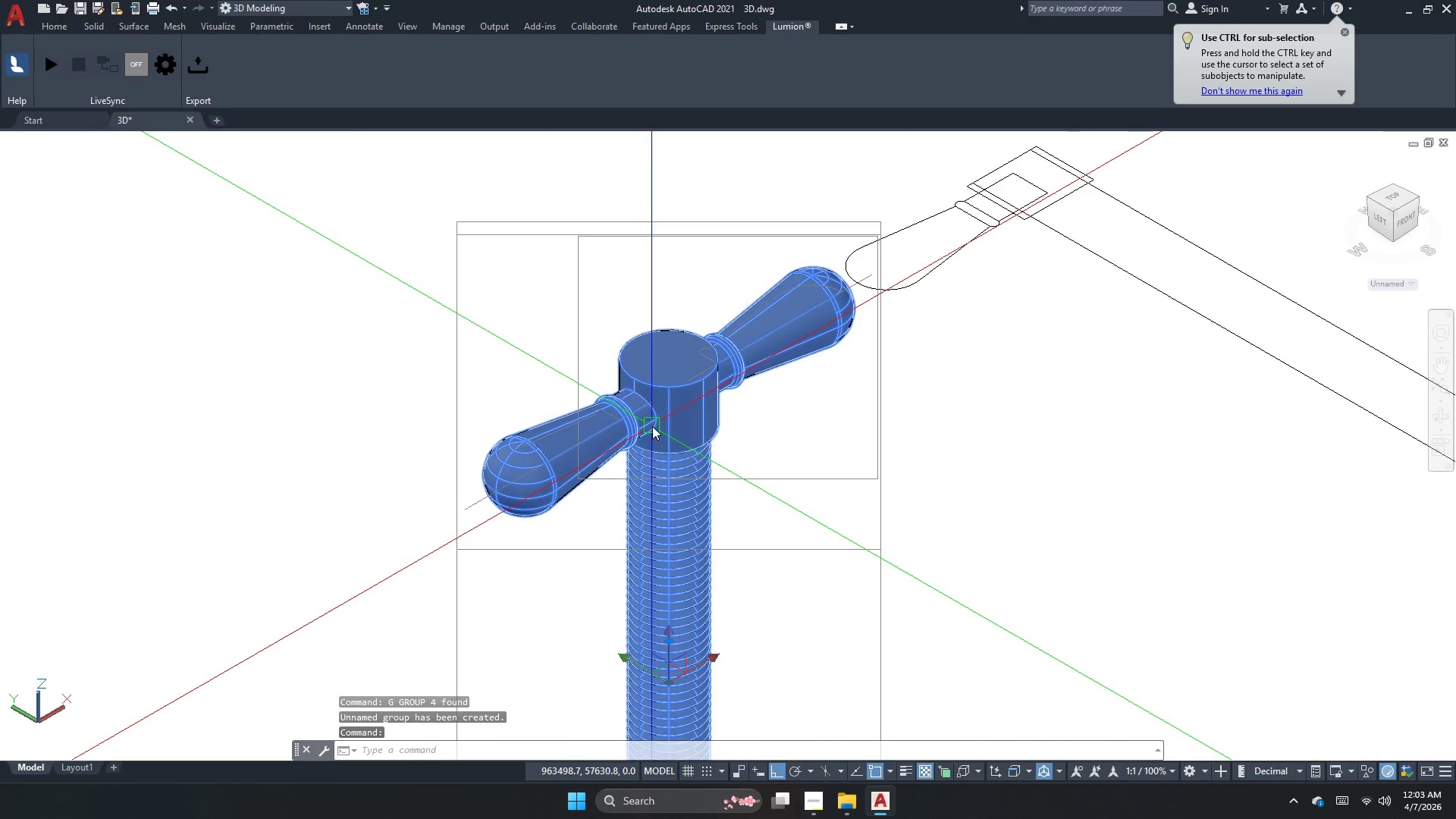 
key(Escape)
 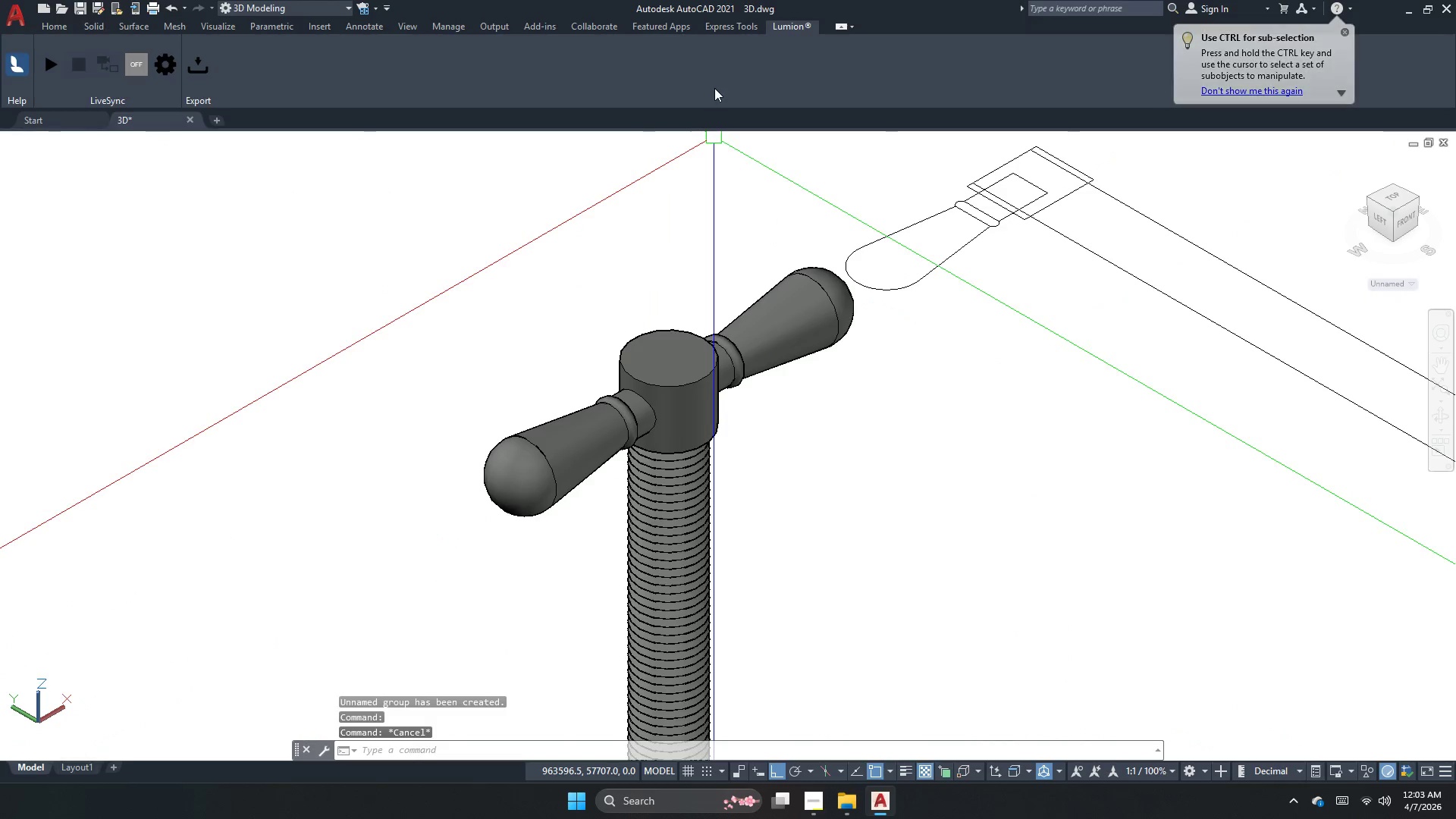 
scroll: coordinate [661, 283], scroll_direction: down, amount: 3.0
 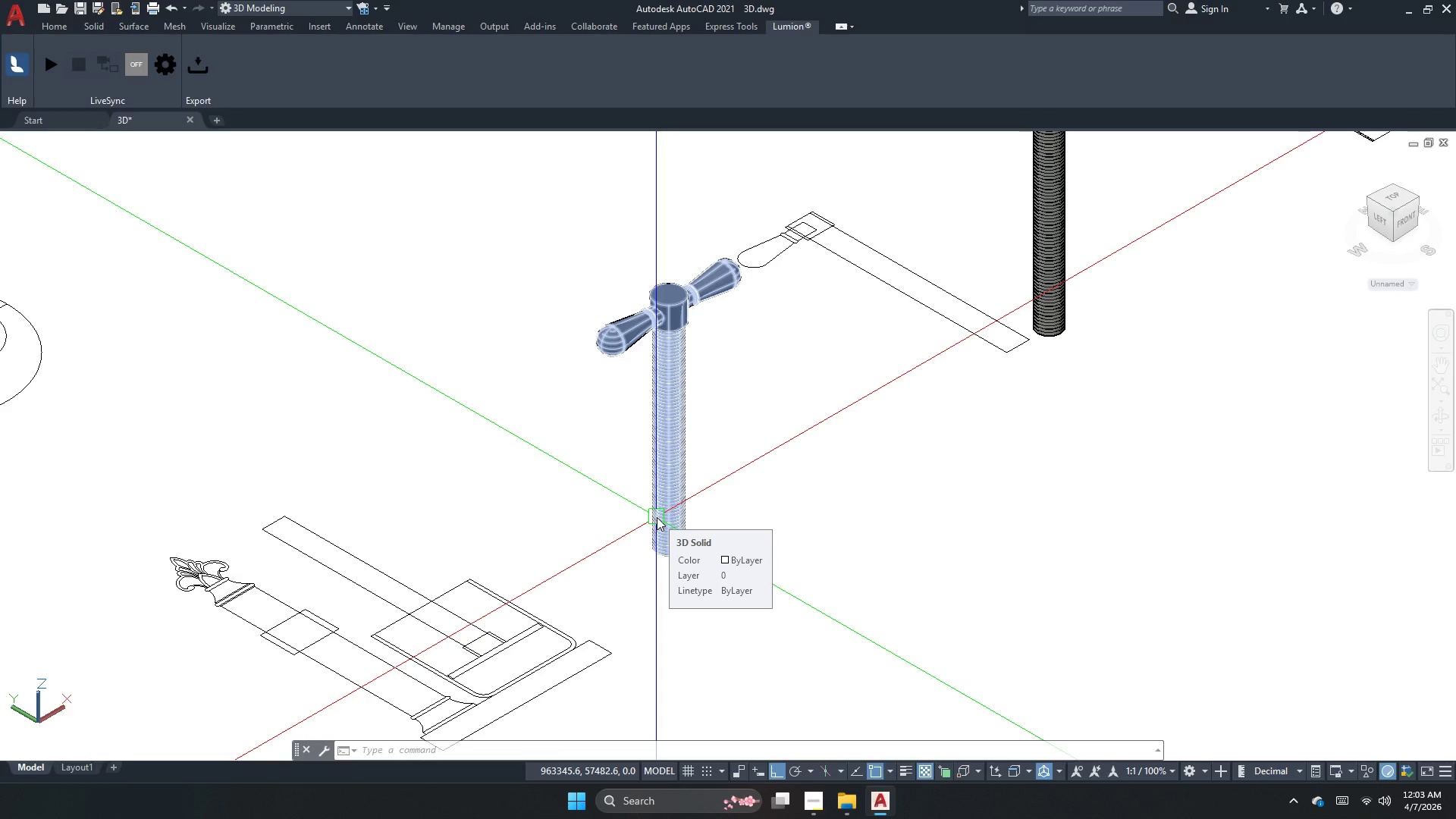 
wait(13.31)
 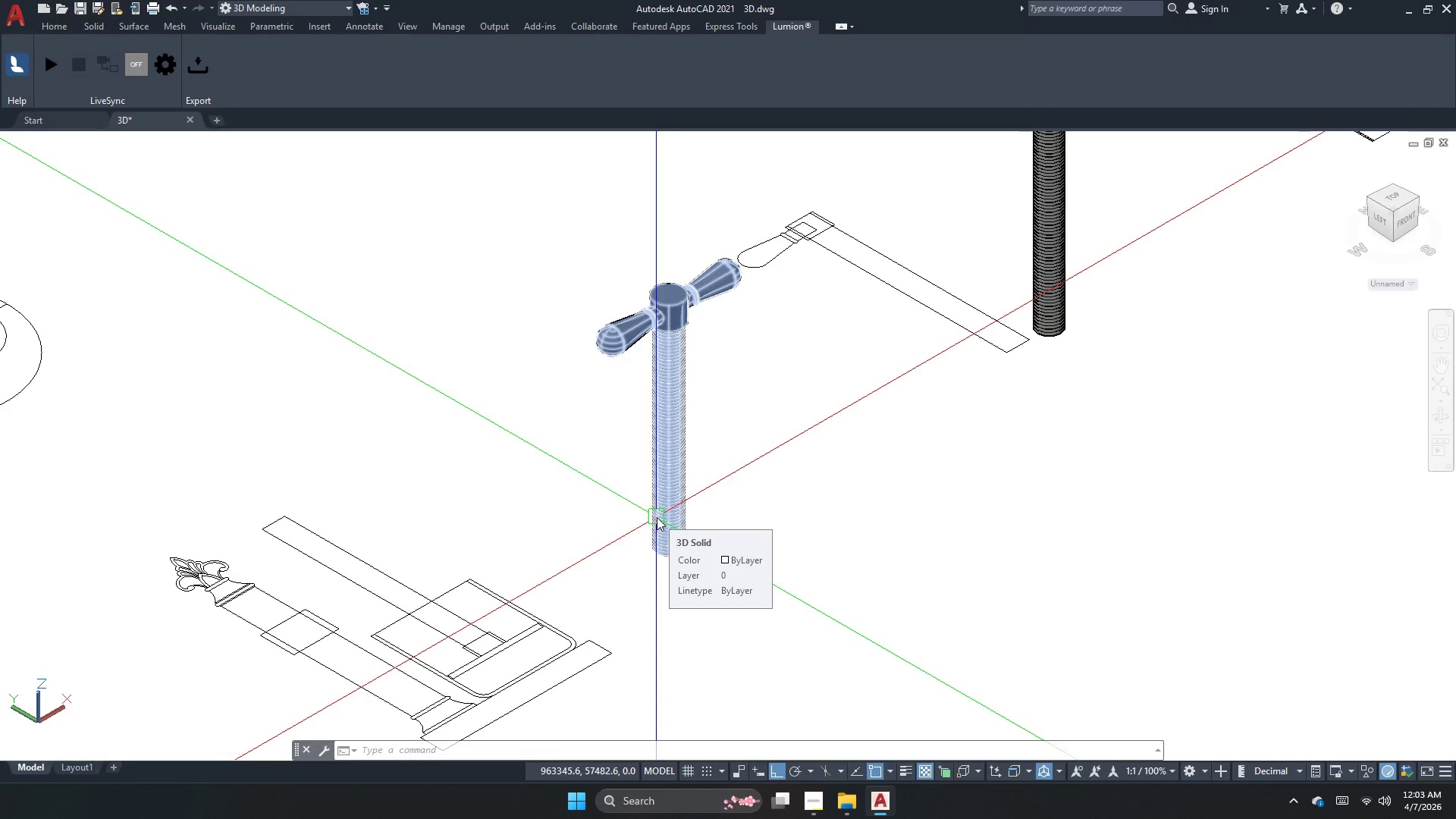 
key(Escape)
 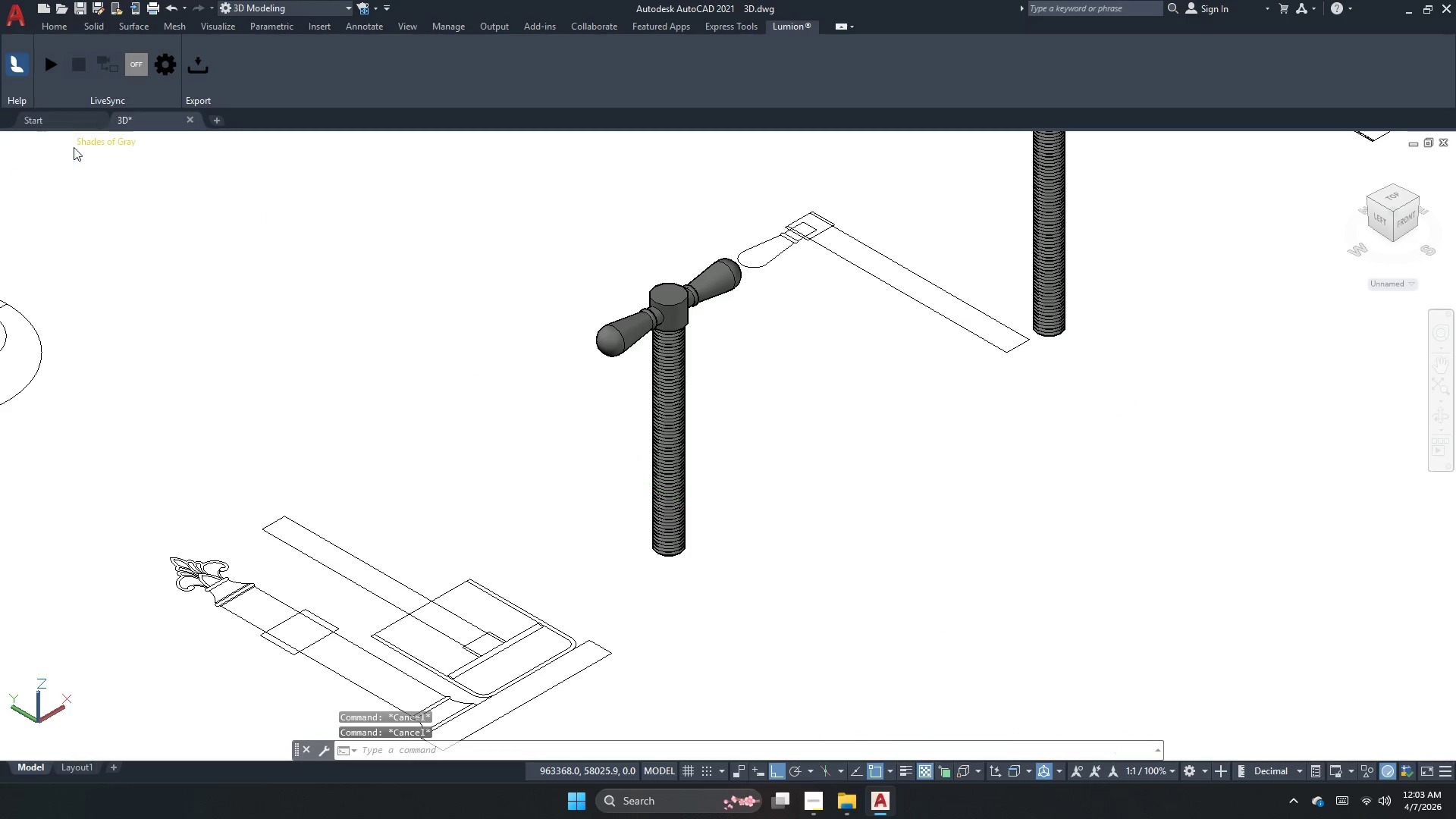 
left_click([91, 141])
 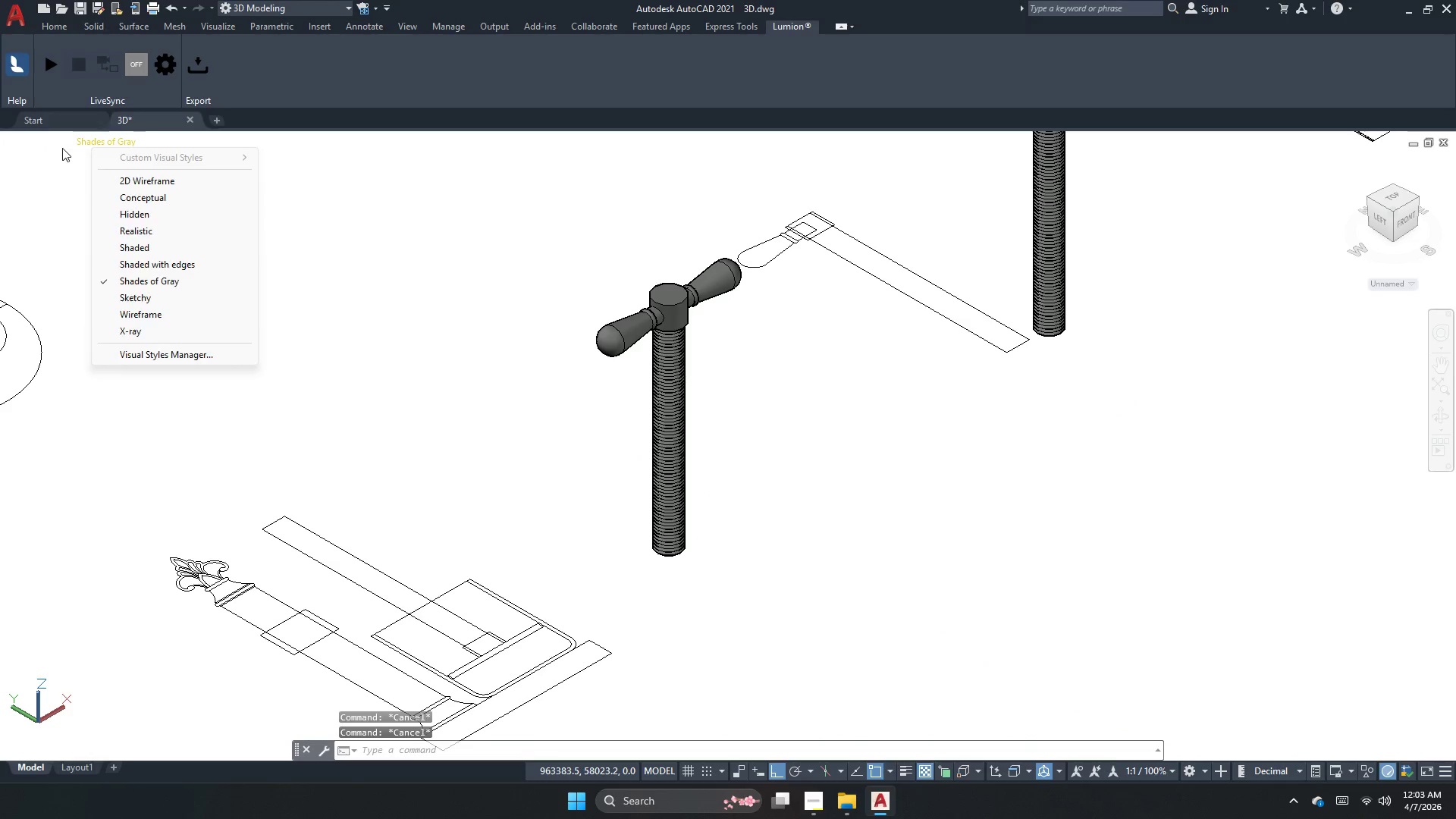 
key(Escape)
 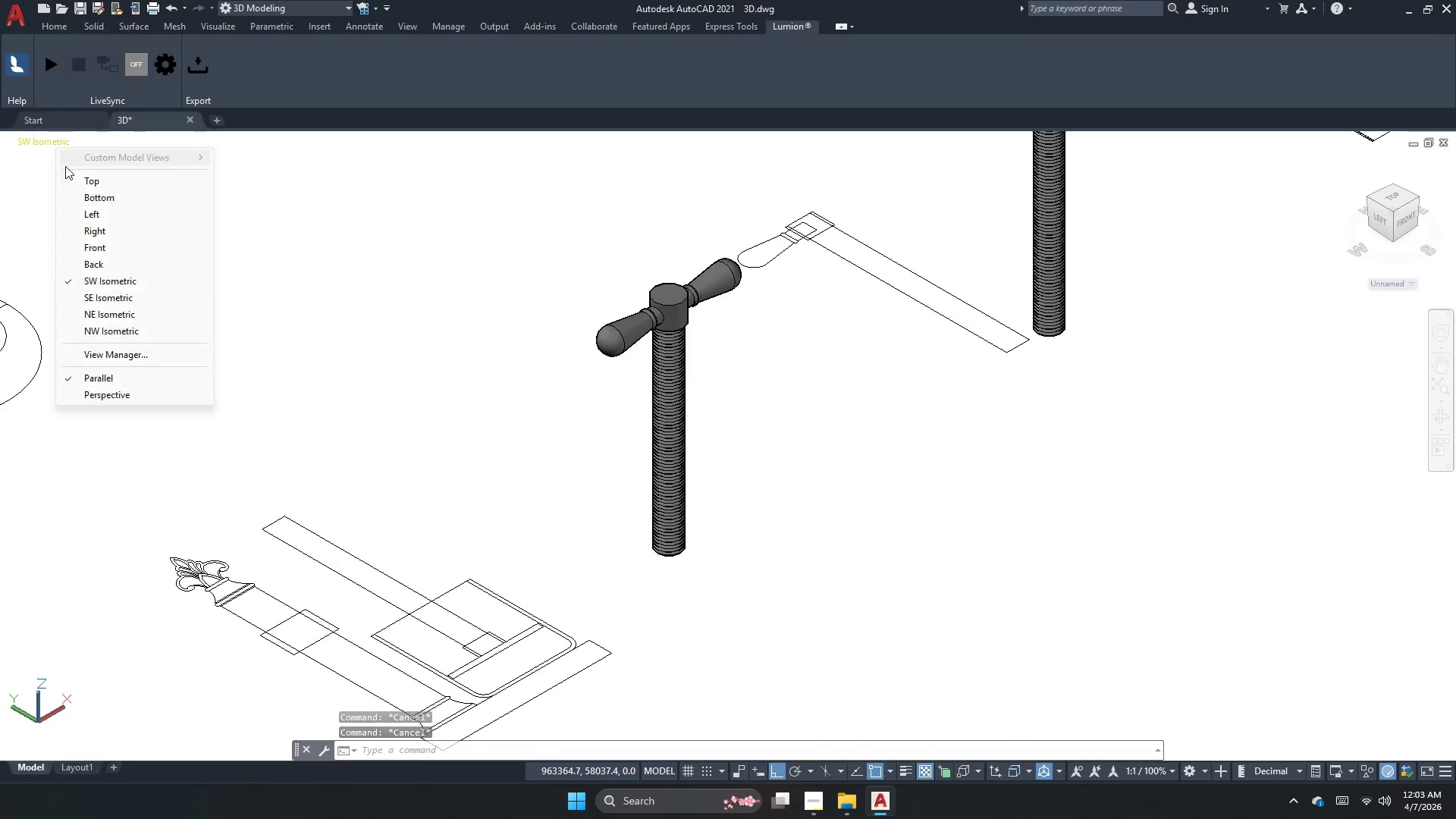 
left_click([83, 177])
 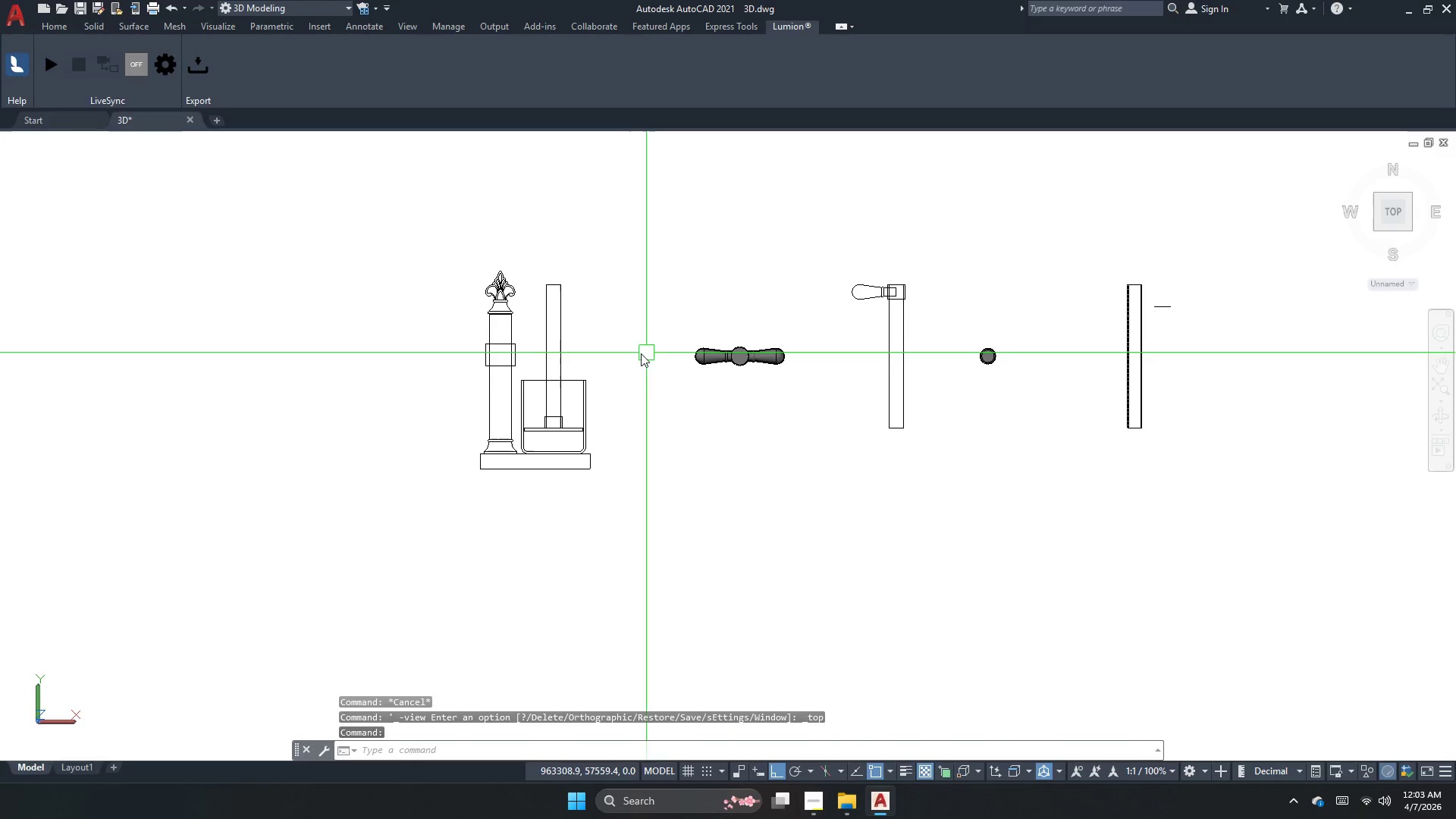 
left_click([786, 360])
 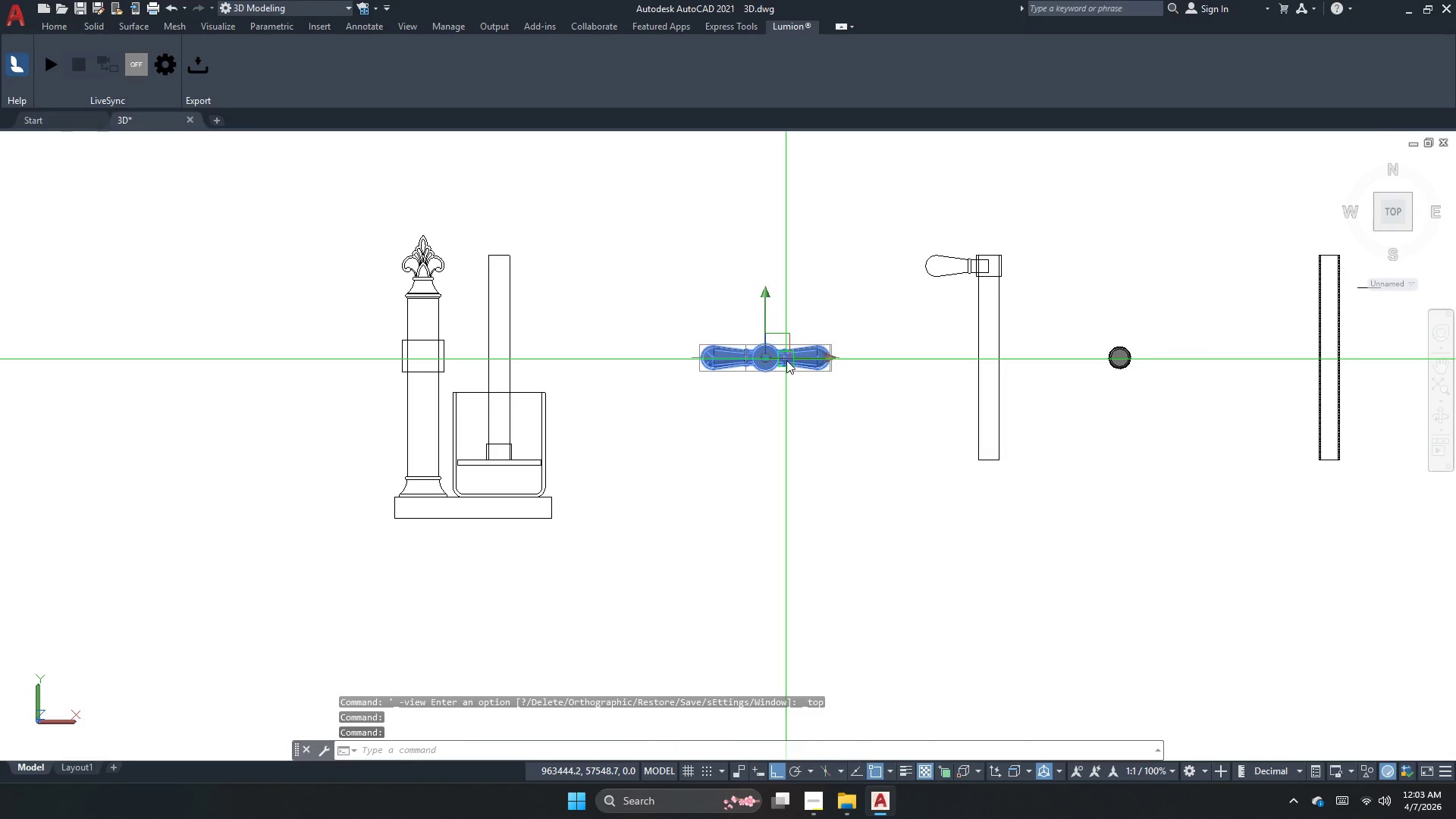 
scroll: coordinate [681, 353], scroll_direction: up, amount: 1.0
 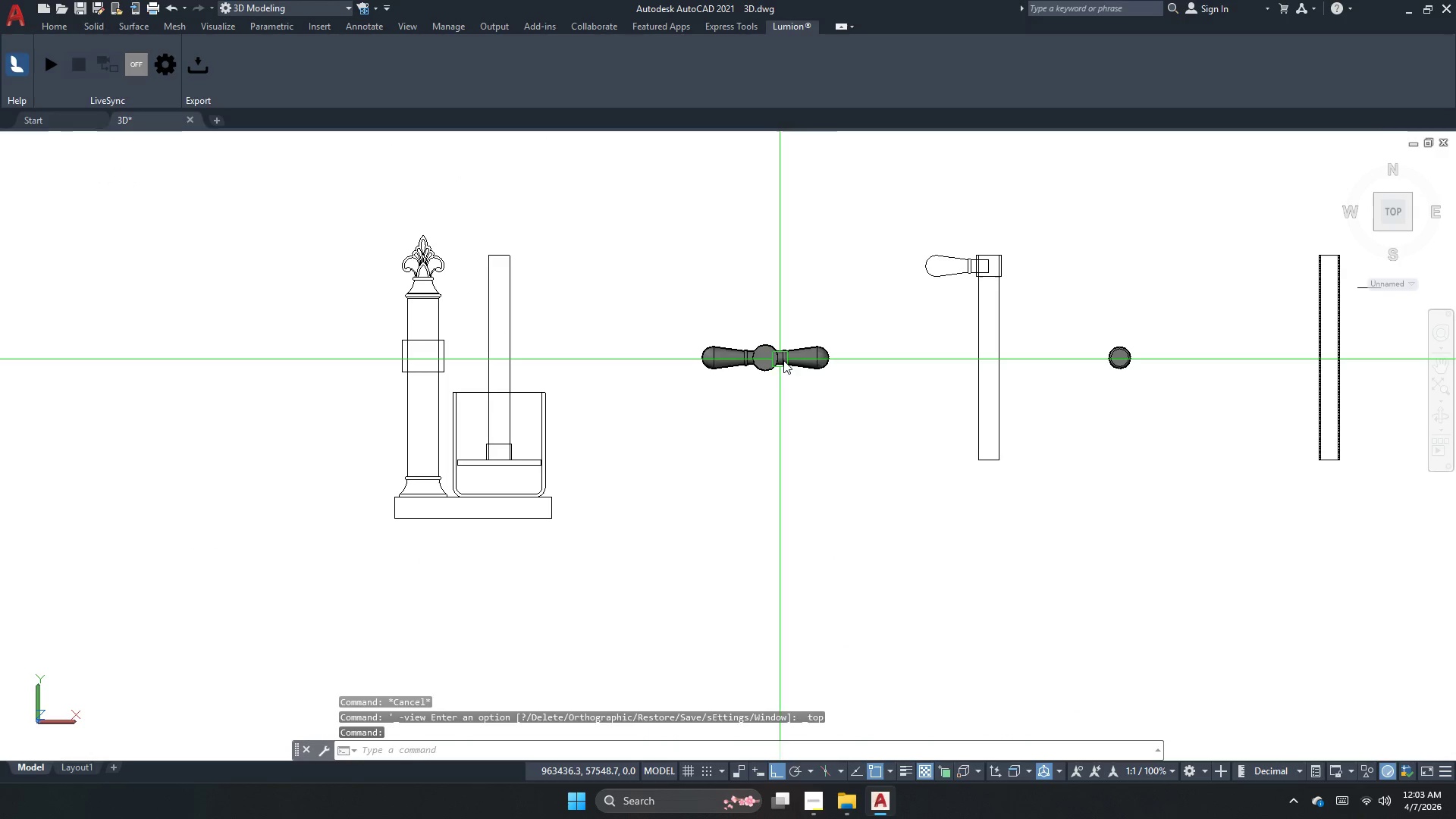 
left_click_drag(start_coordinate=[812, 444], to_coordinate=[767, 397])
 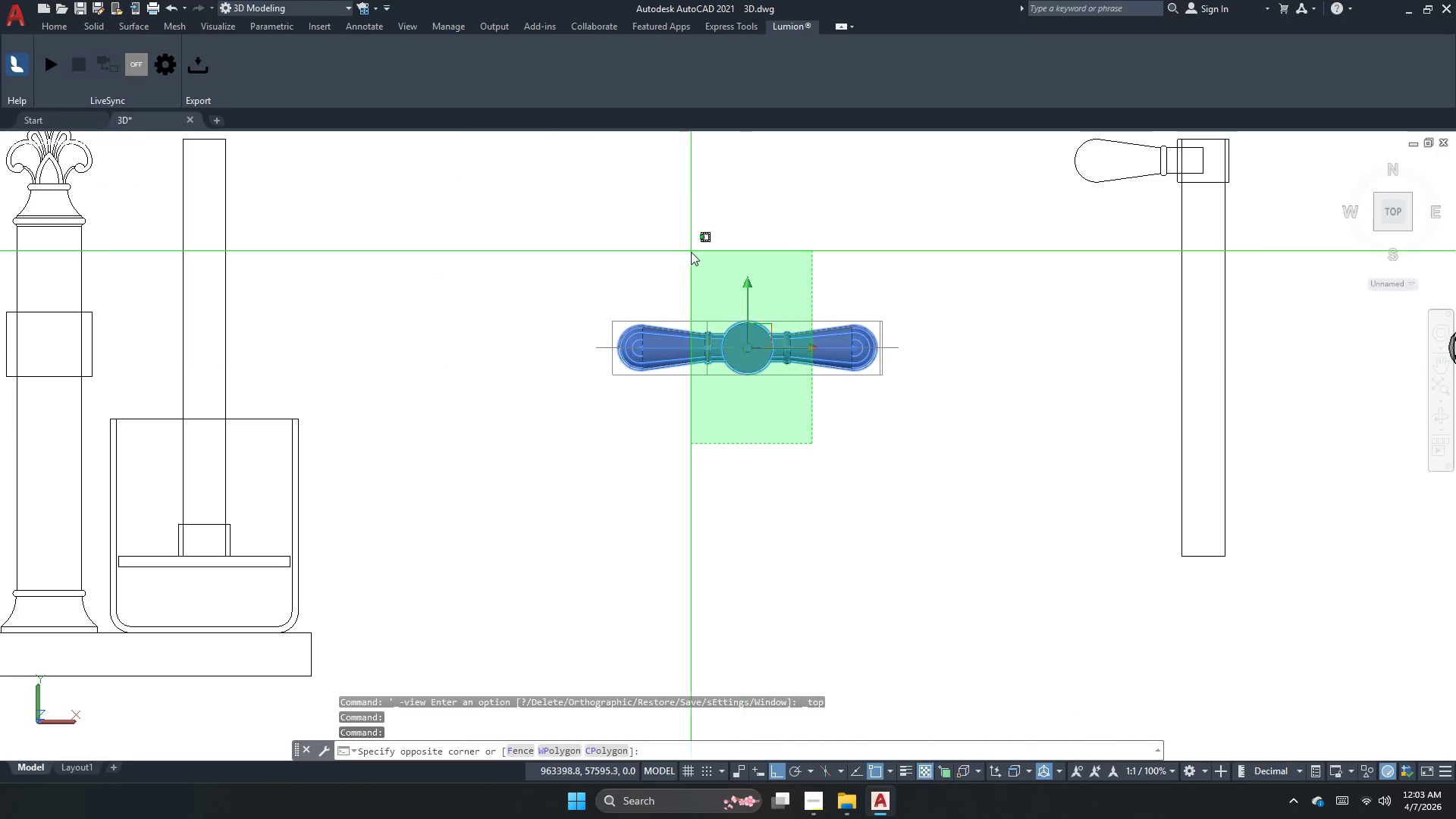 
double_click([691, 252])
 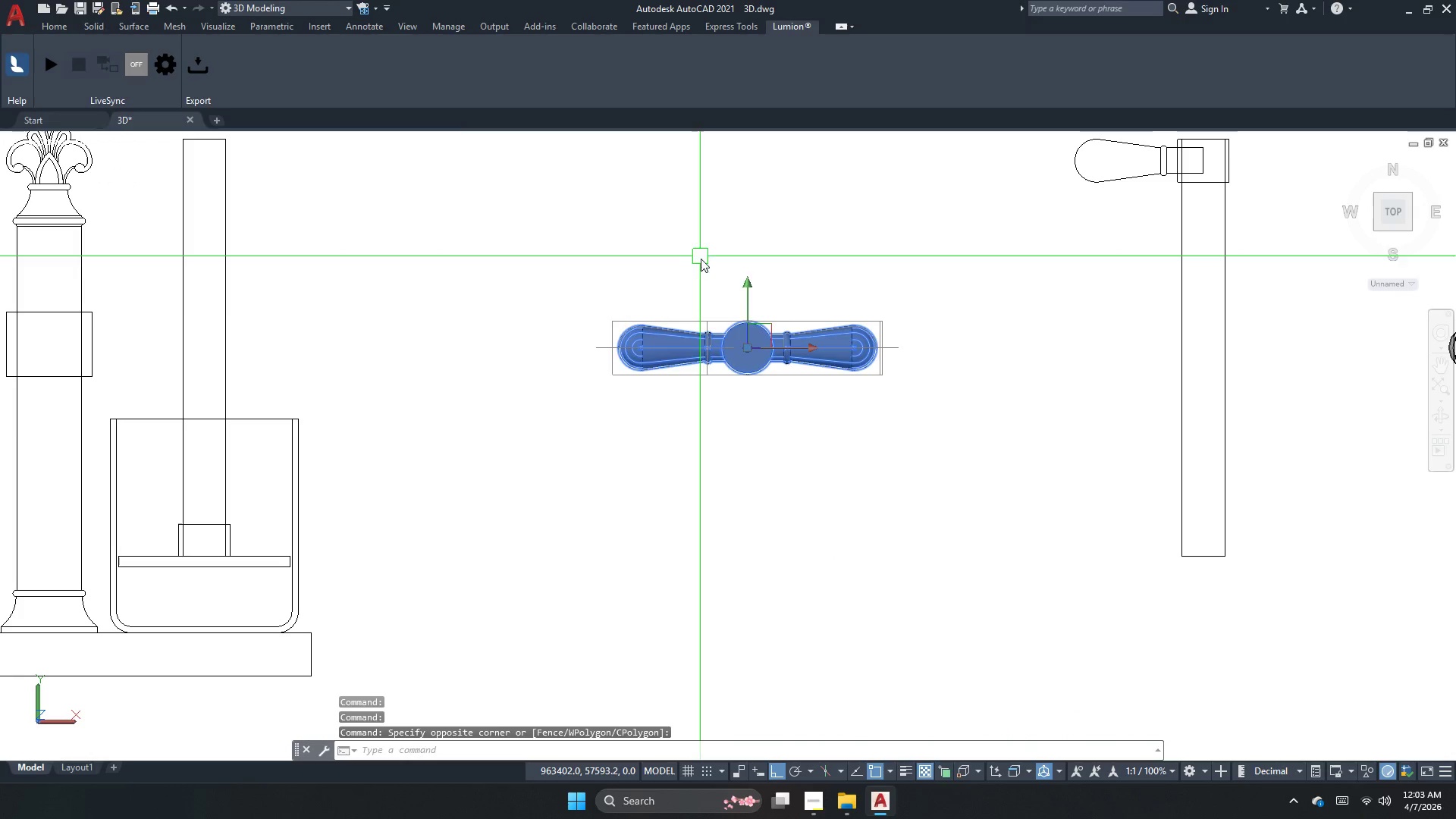 
scroll: coordinate [783, 368], scroll_direction: up, amount: 2.0
 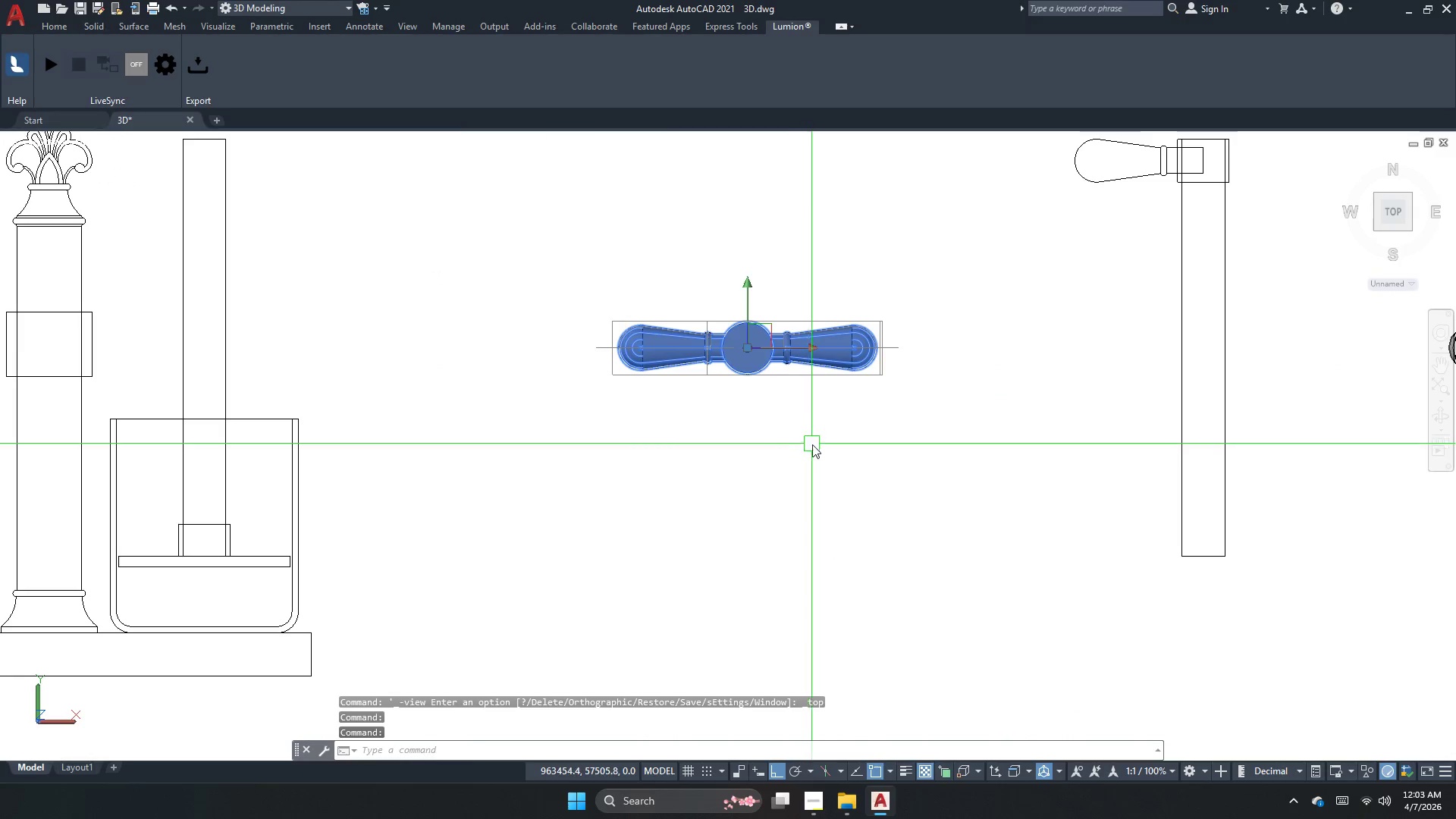 
key(Escape)
 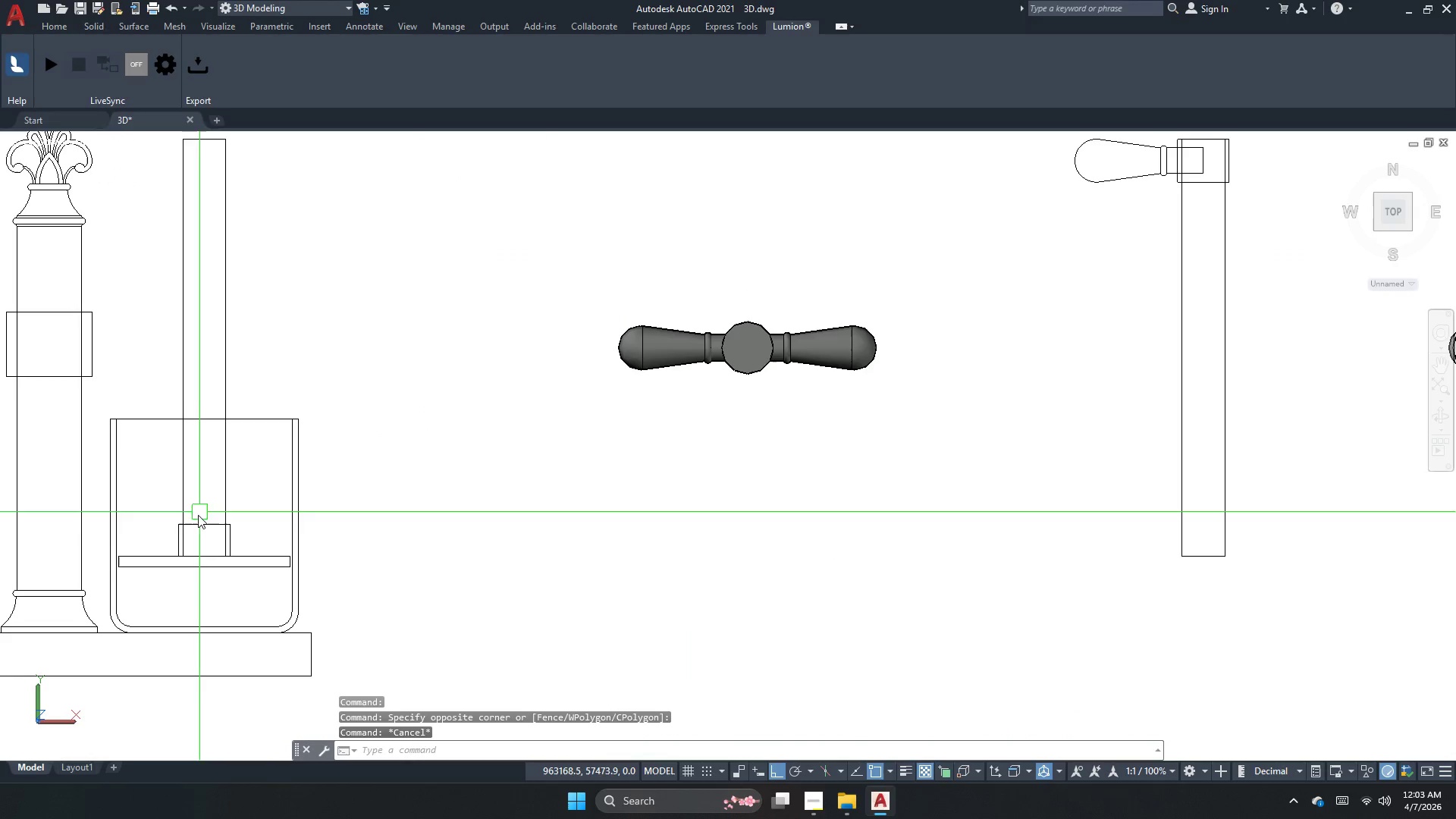 
key(Escape)
 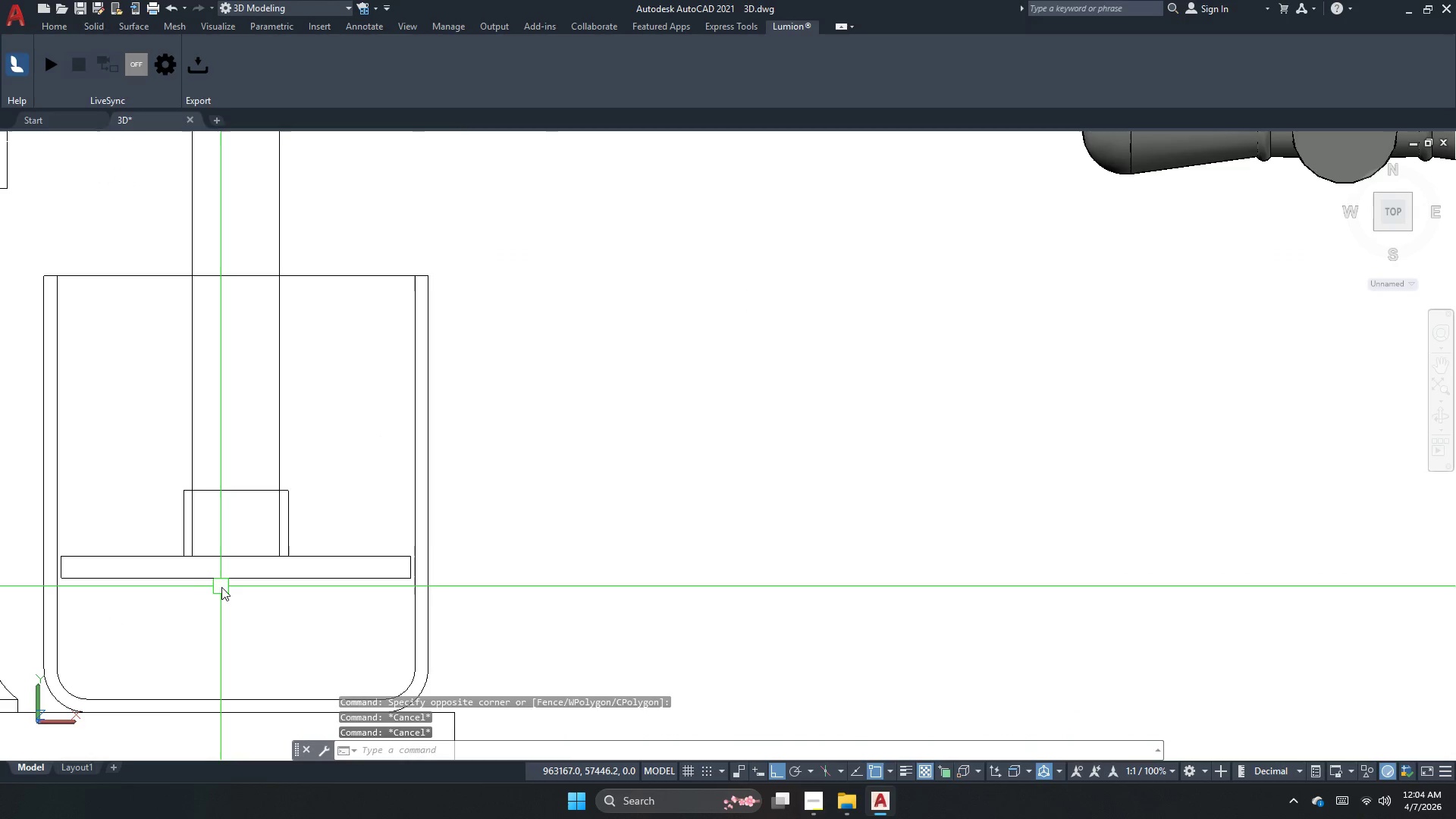 
scroll: coordinate [171, 563], scroll_direction: up, amount: 2.0
 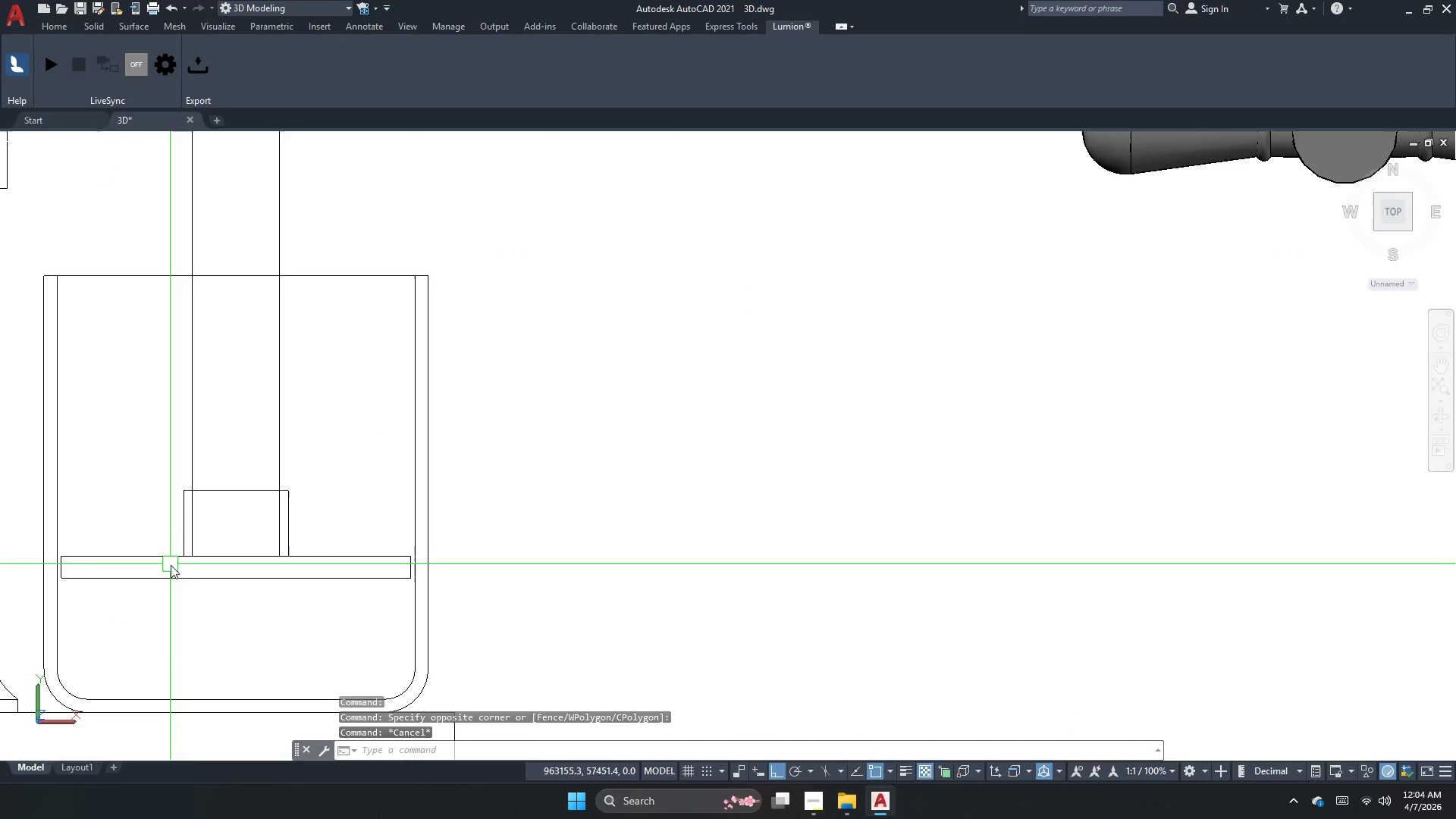 
key(Escape)
key(Escape)
type(dli  )
 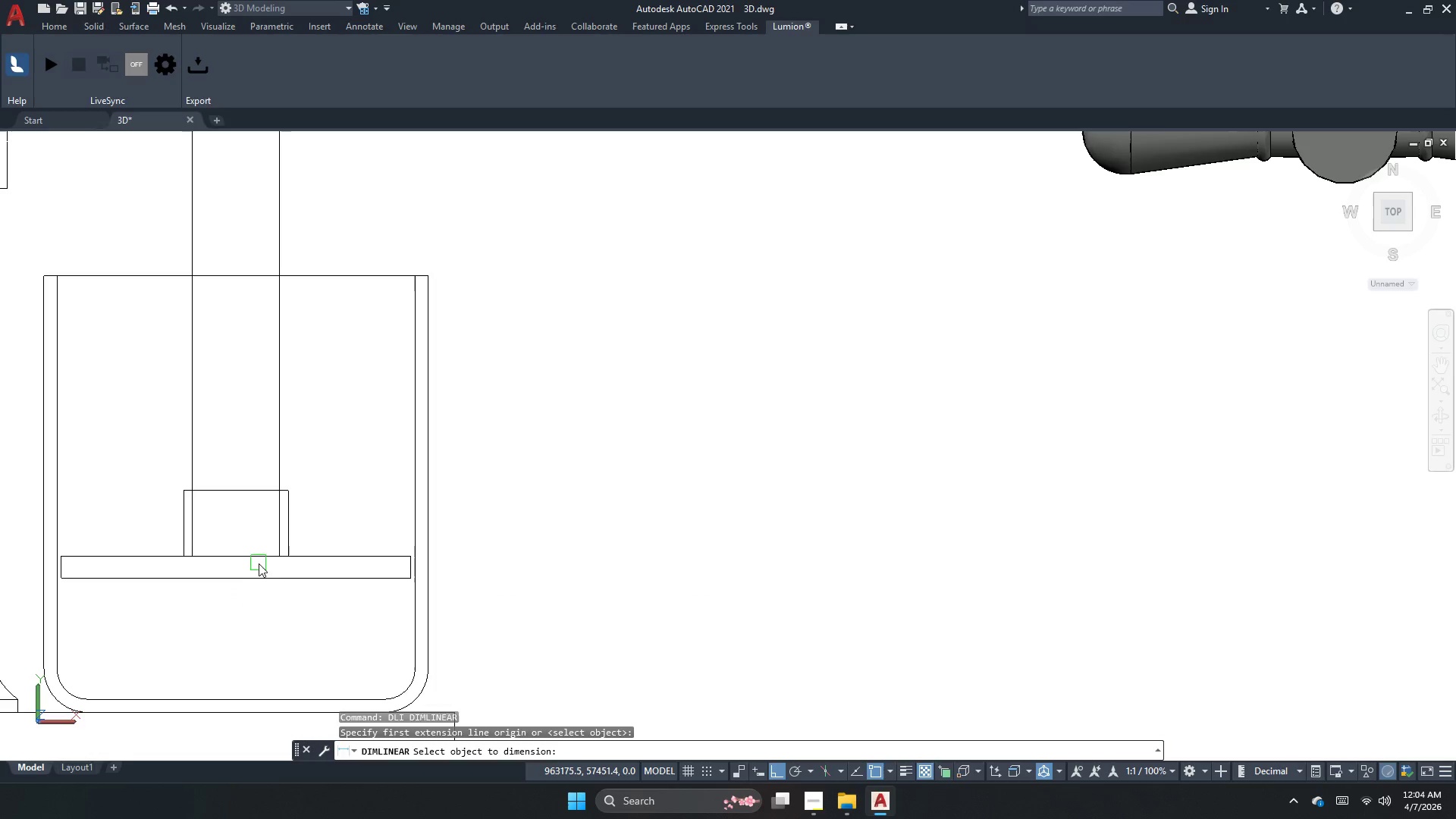 
left_click([259, 562])
 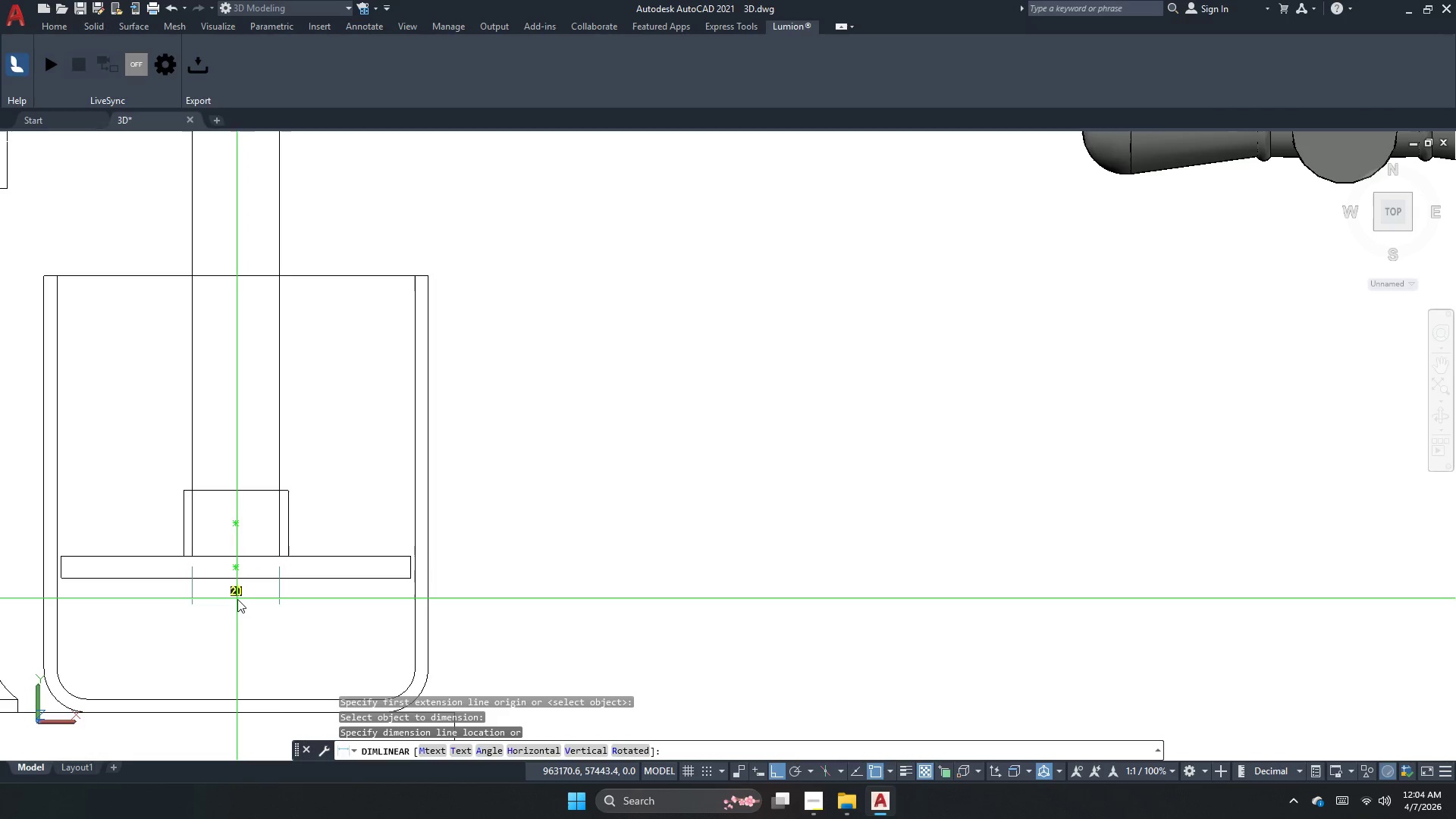 
key(Escape)
 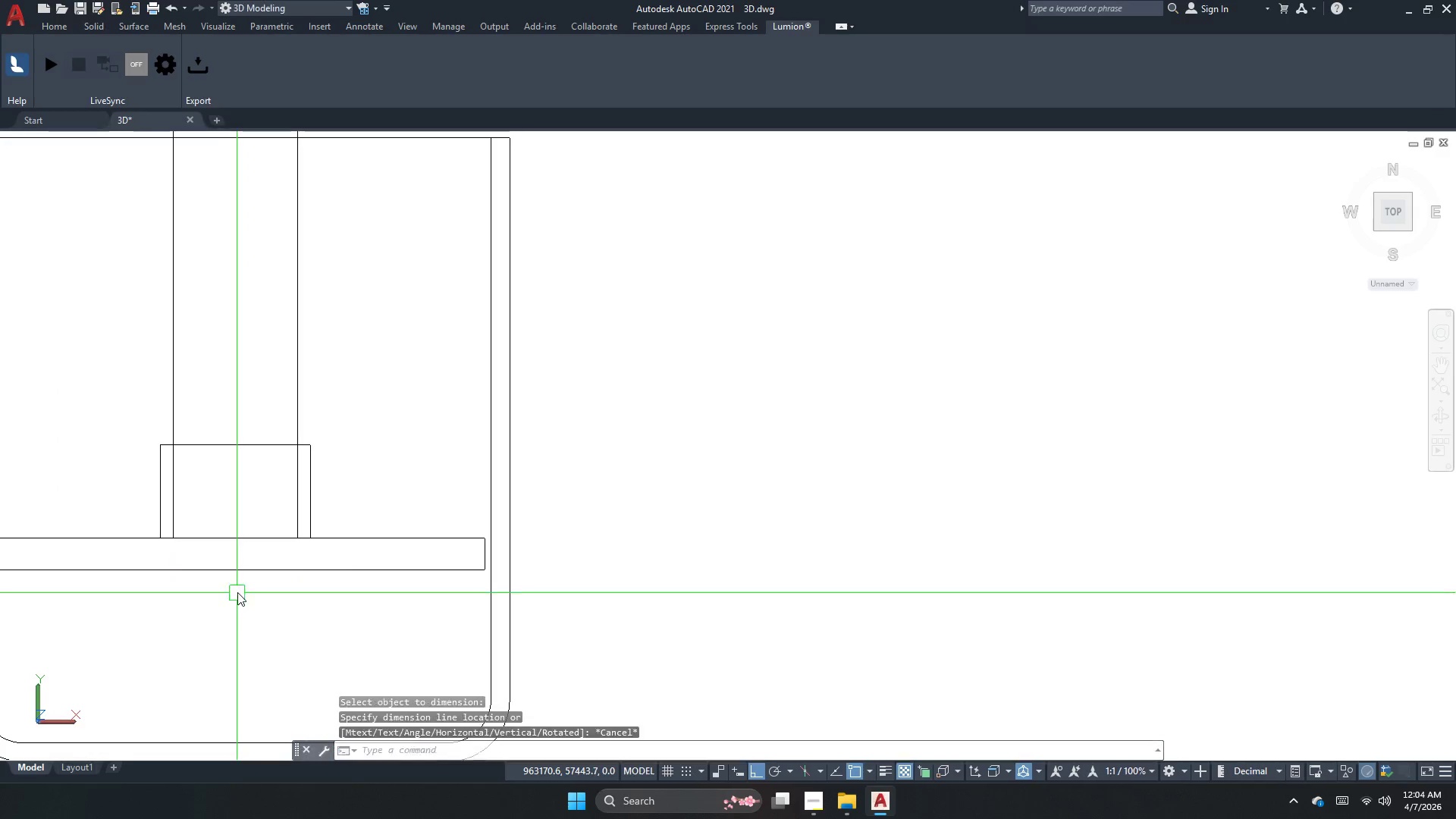 
key(Space)
 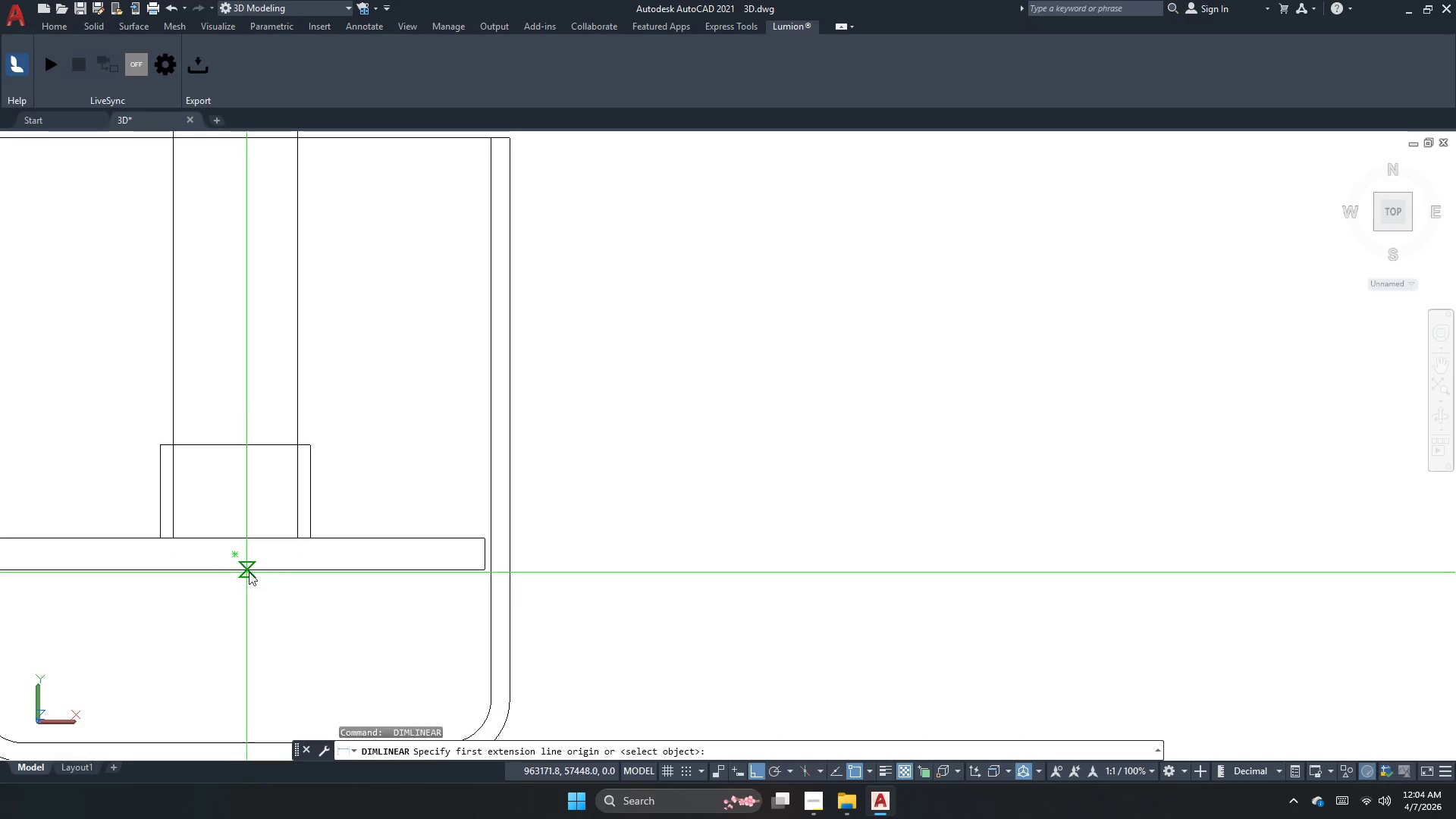 
scroll: coordinate [237, 599], scroll_direction: up, amount: 1.0
 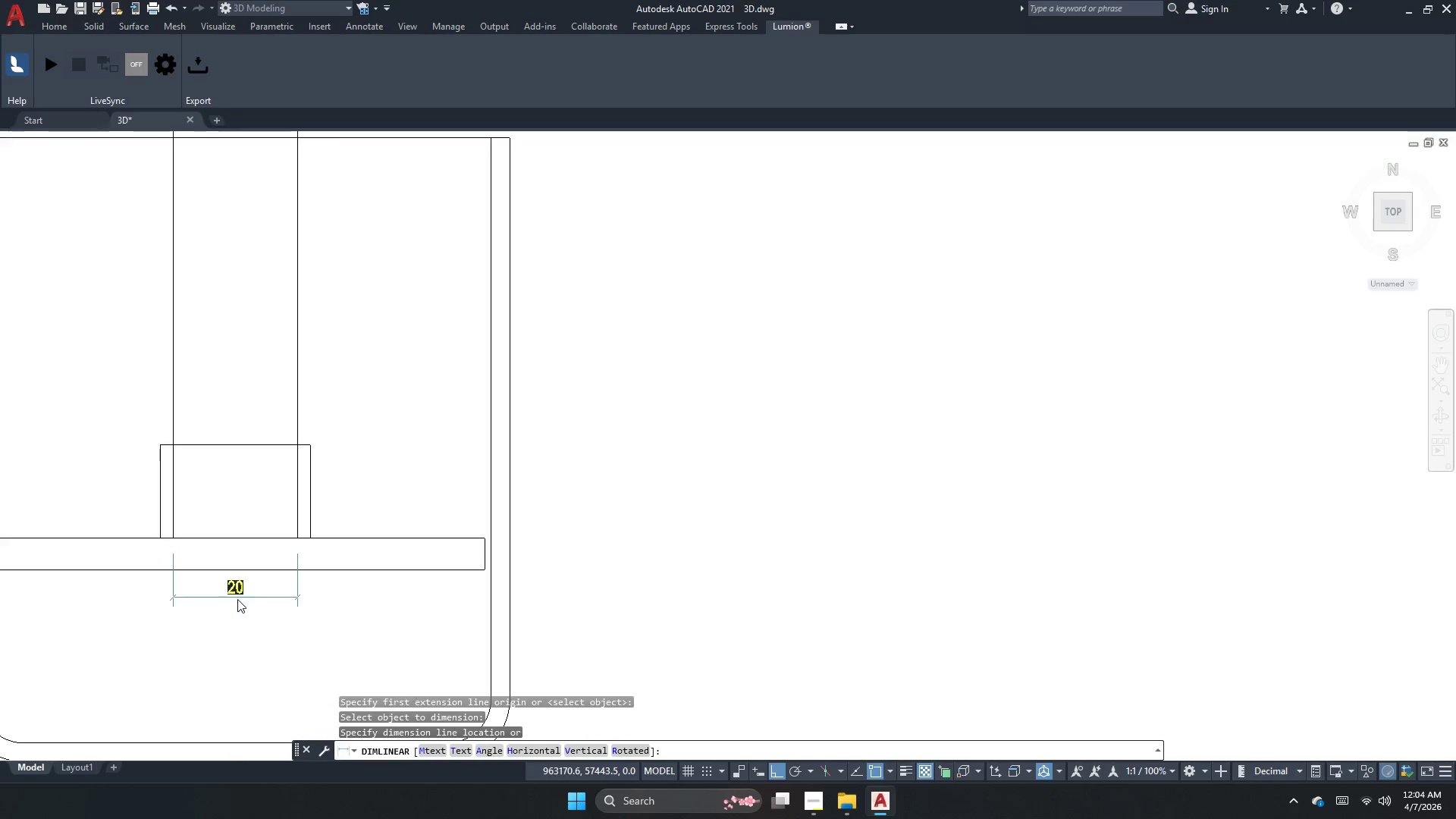 
key(Space)
 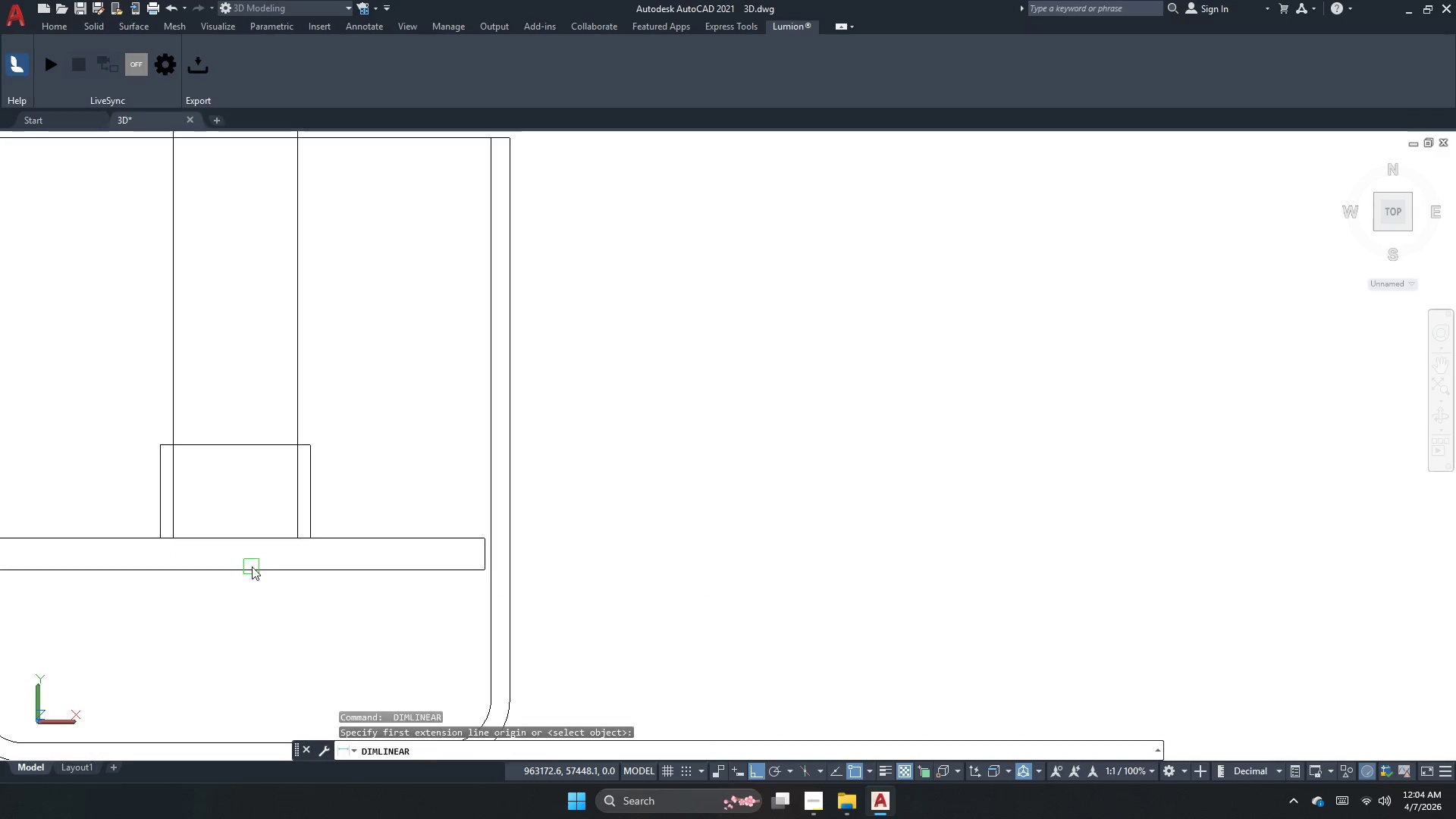 
left_click([252, 566])
 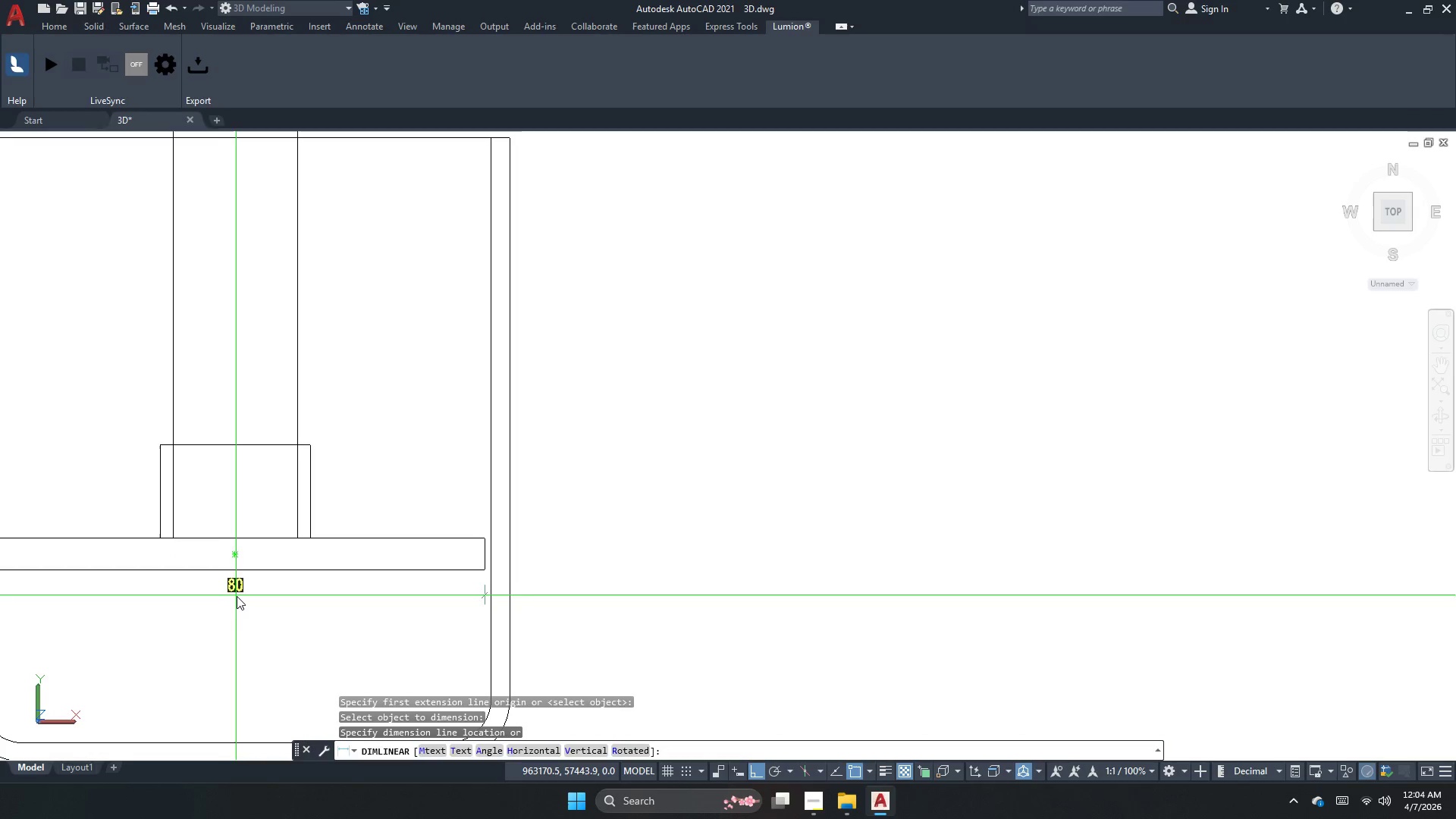 
key(Escape)
 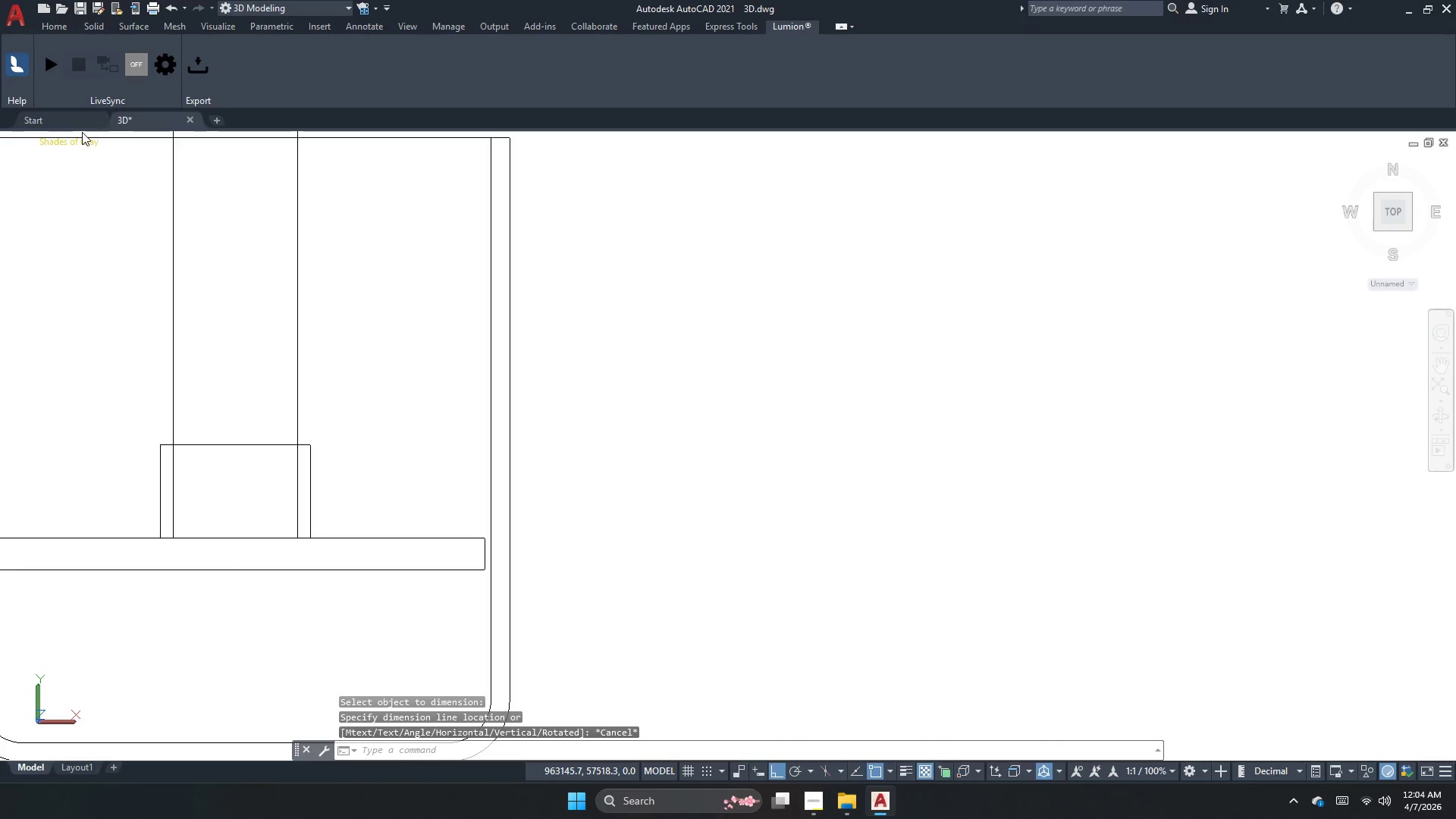 
key(Escape)
 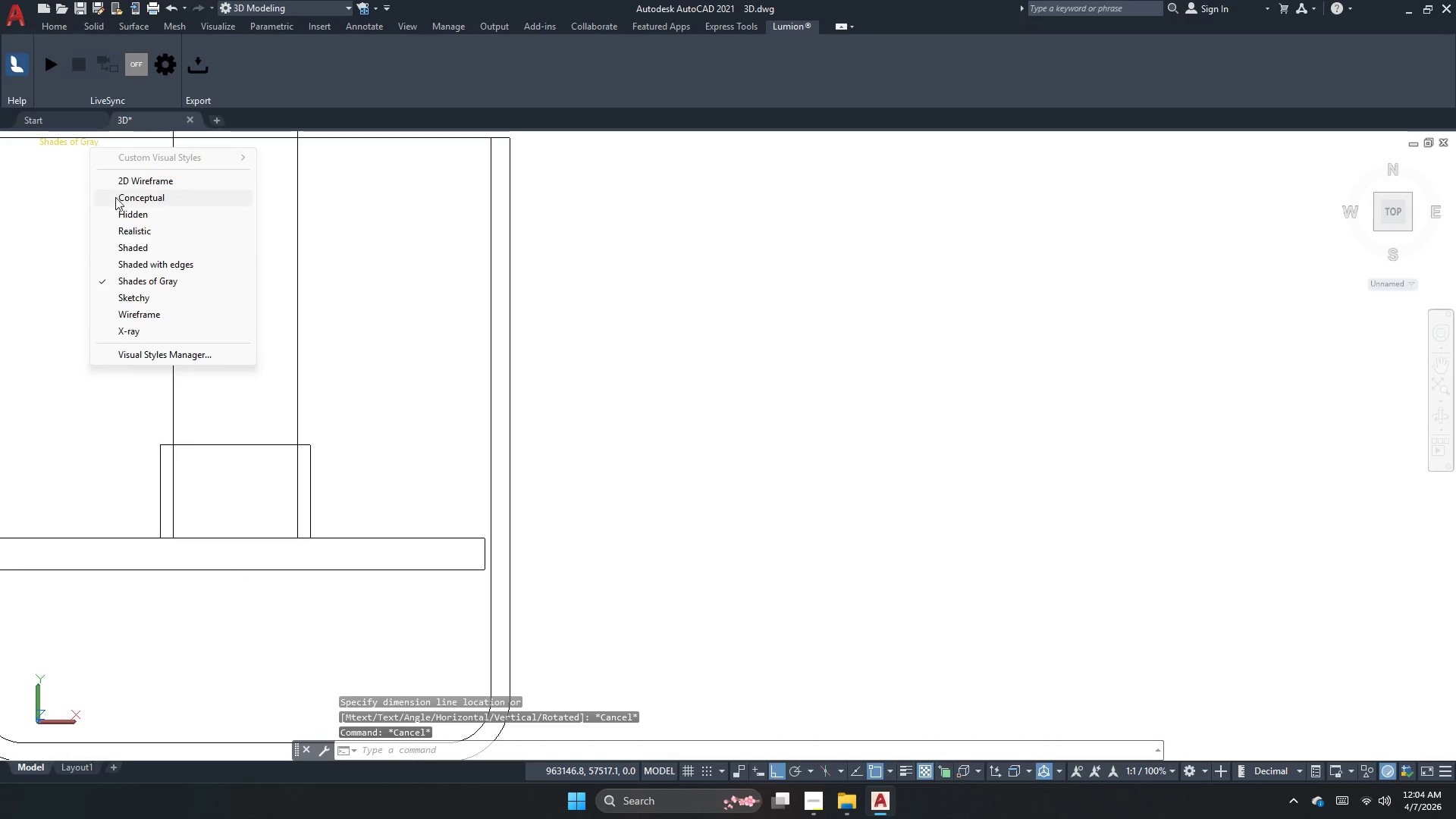 
left_click([132, 187])
 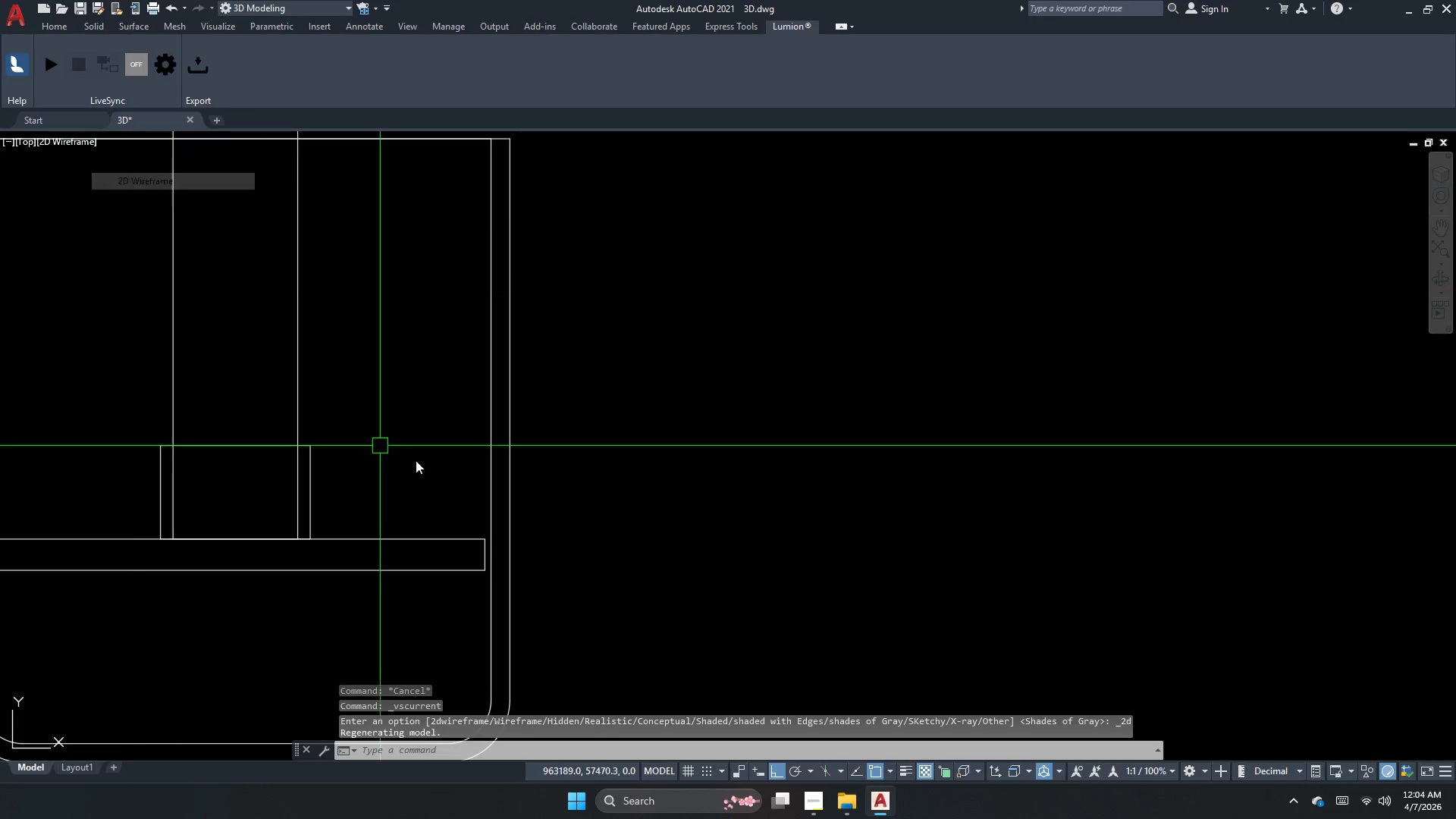 
key(Escape)
 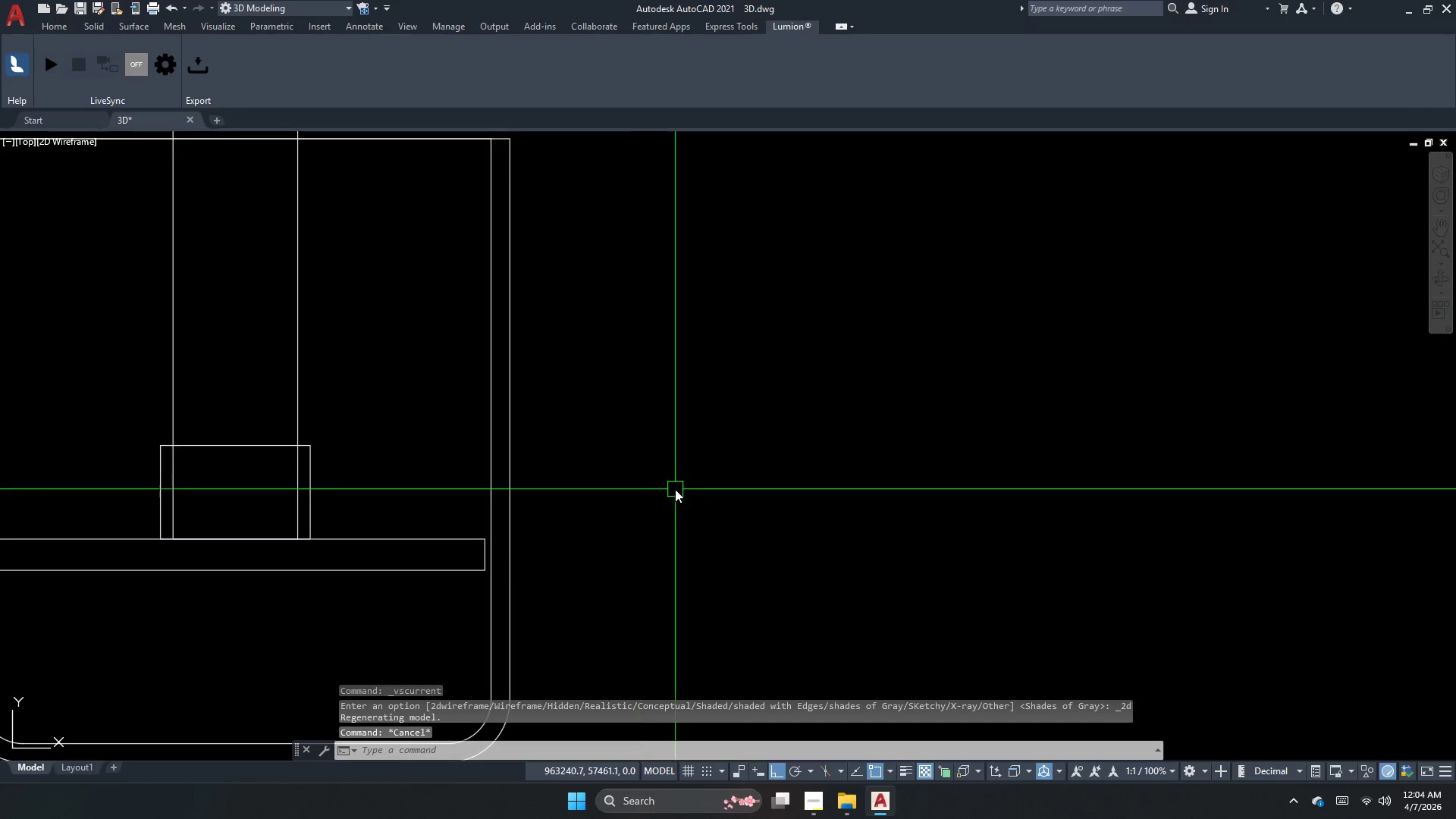 
key(C)
 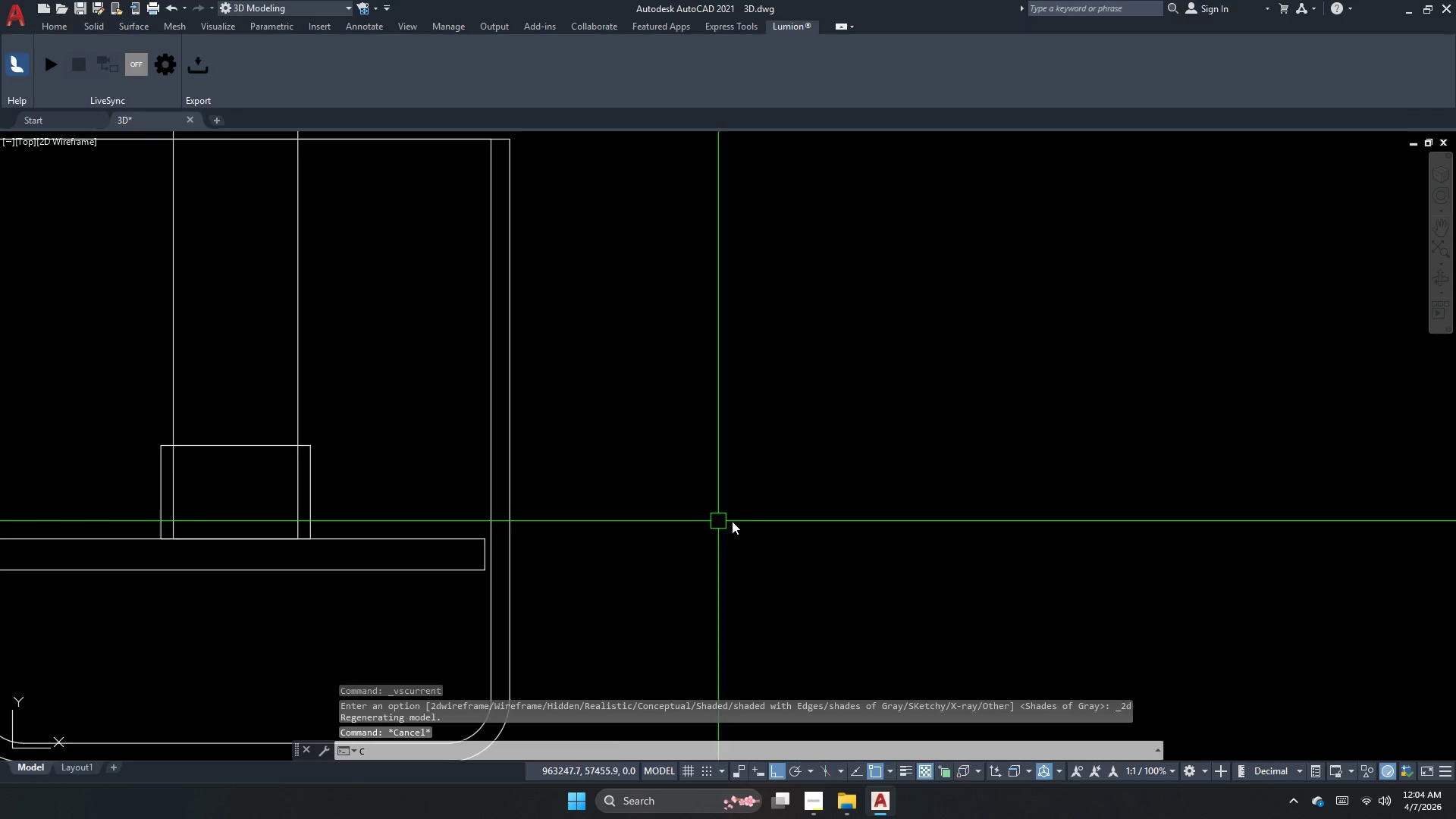 
key(Space)
 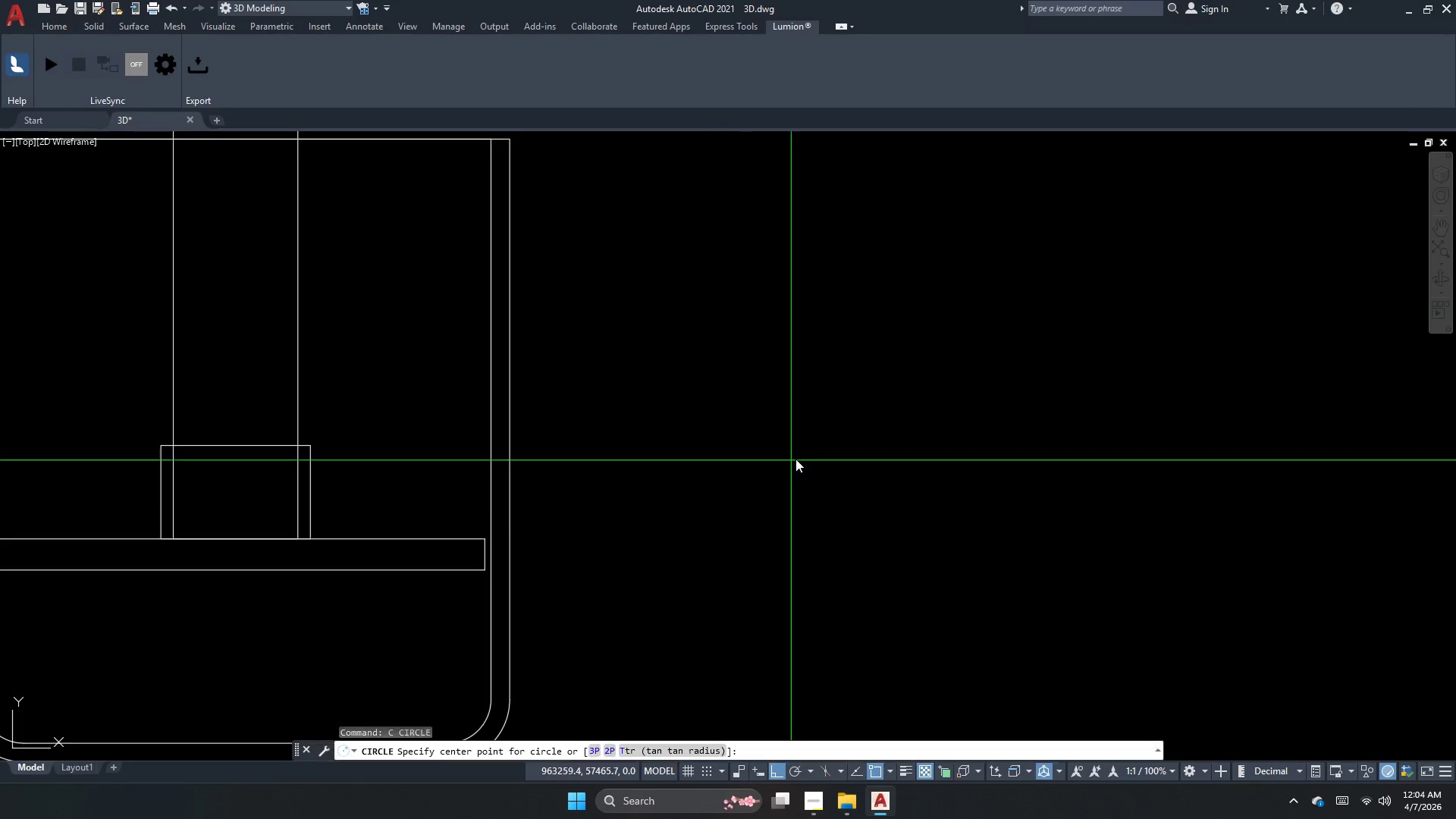 
left_click_drag(start_coordinate=[801, 457], to_coordinate=[804, 471])
 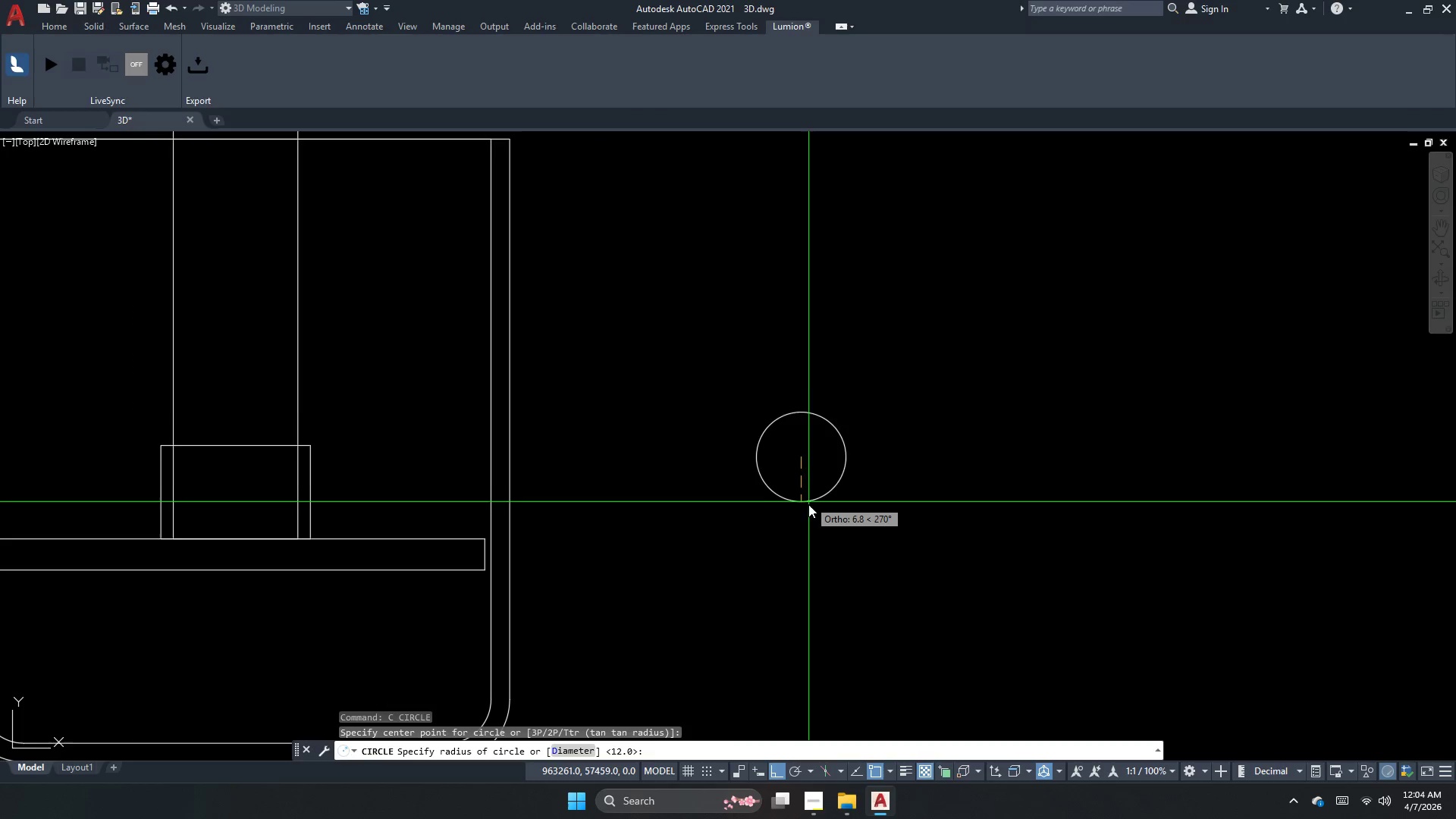 
scroll: coordinate [673, 489], scroll_direction: none, amount: 0.0
 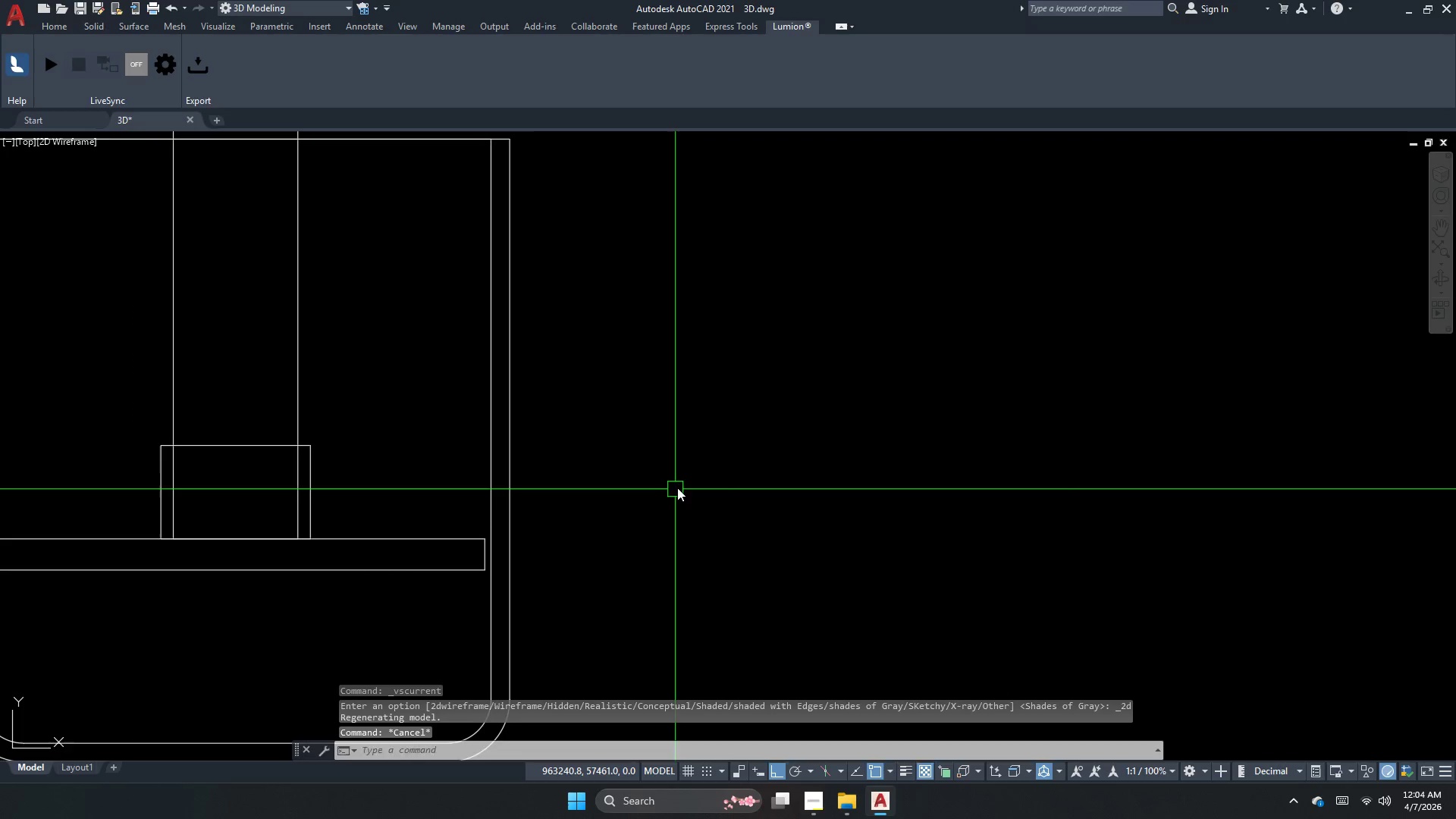 
key(D)
 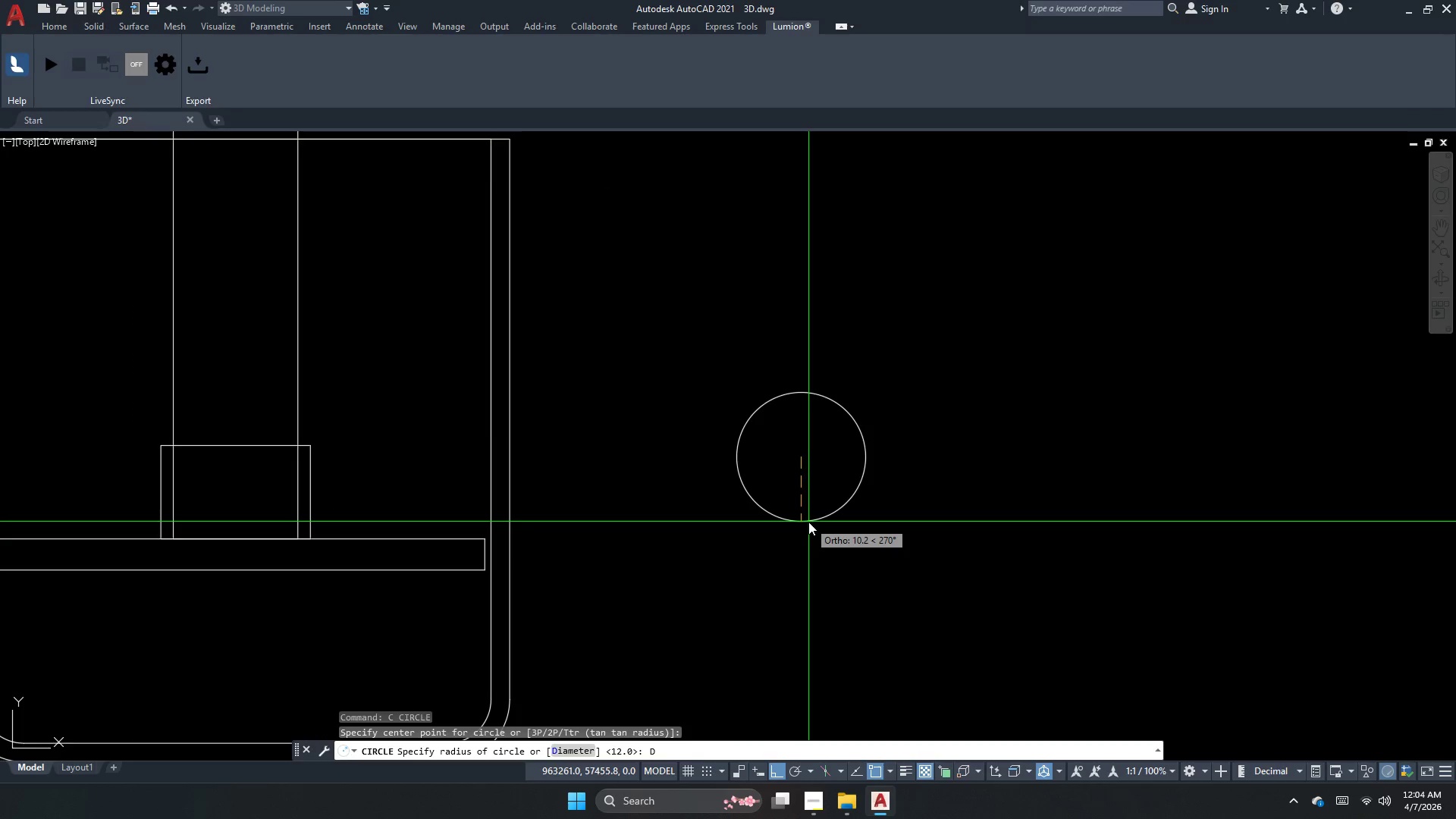 
key(Space)
 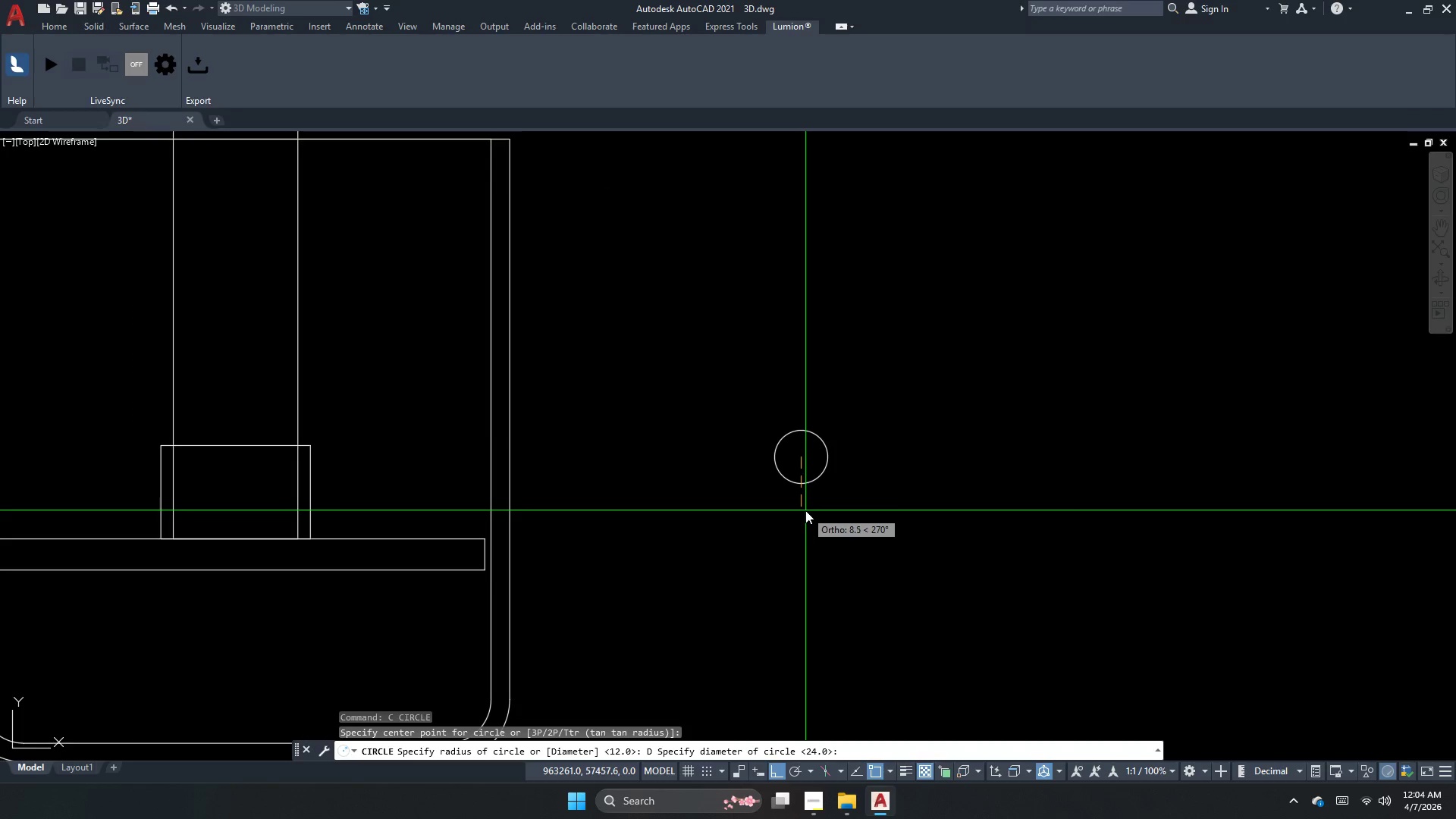 
key(Numpad8)
 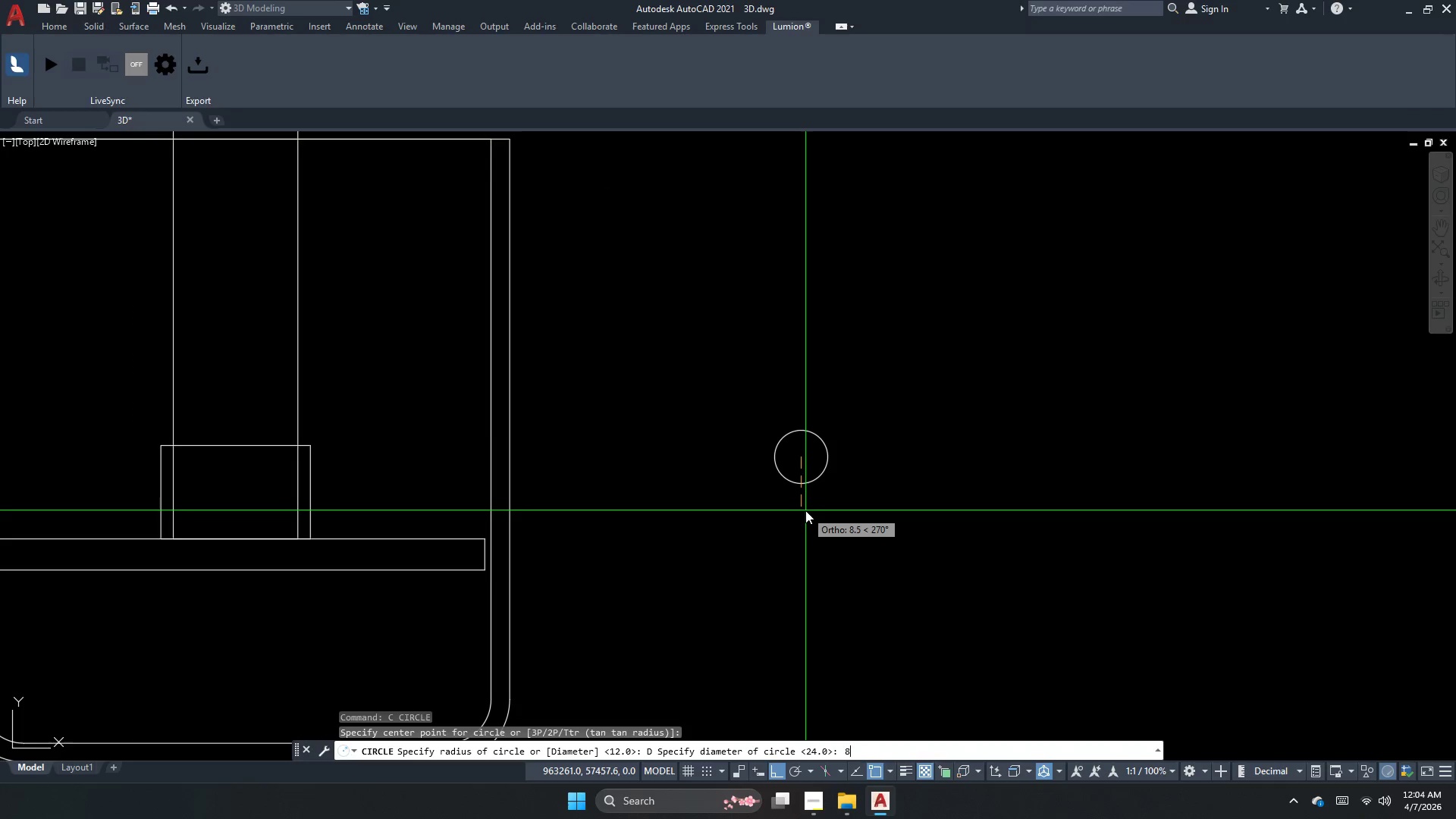 
key(Numpad0)
 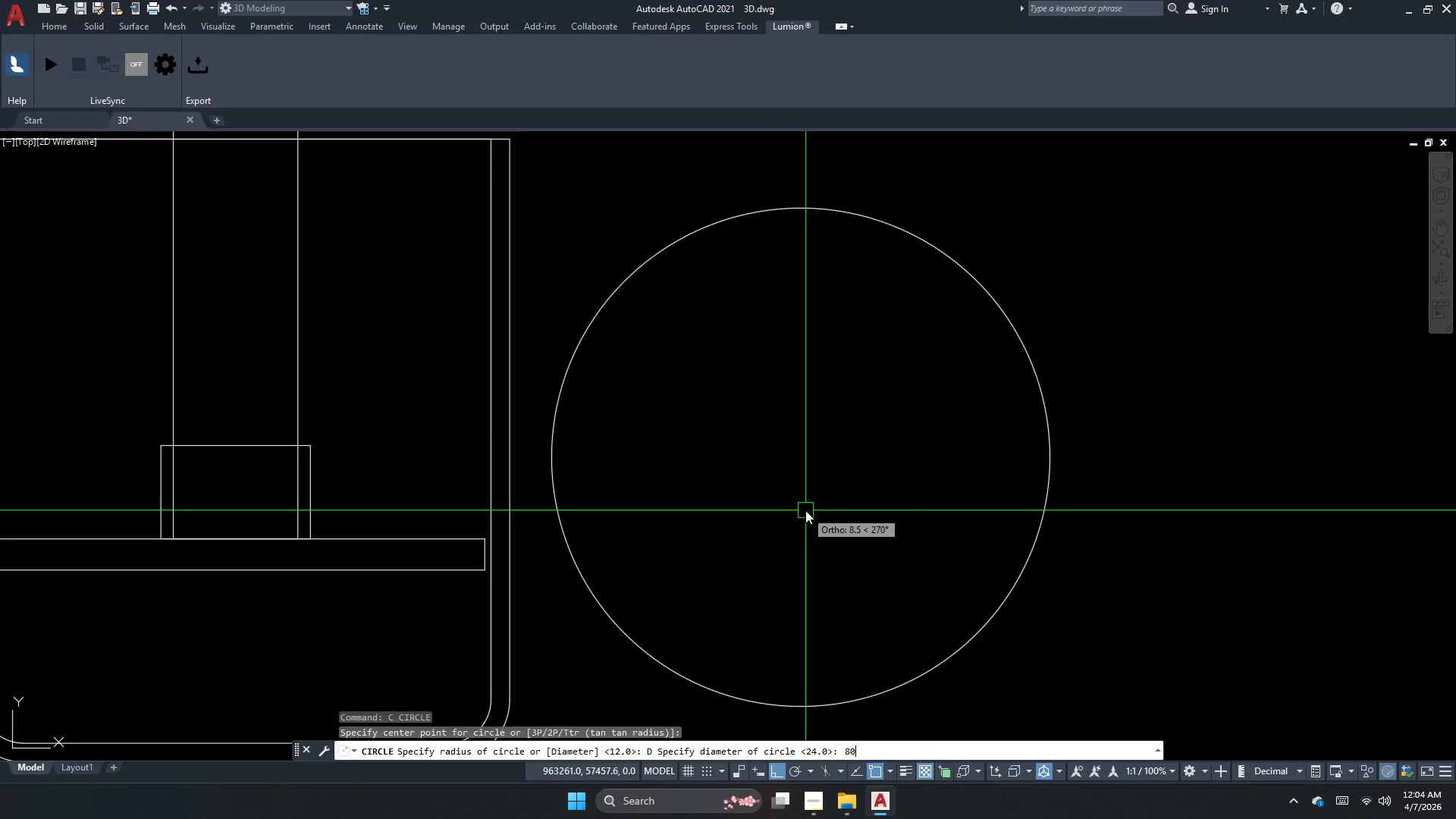 
key(NumpadEnter)
 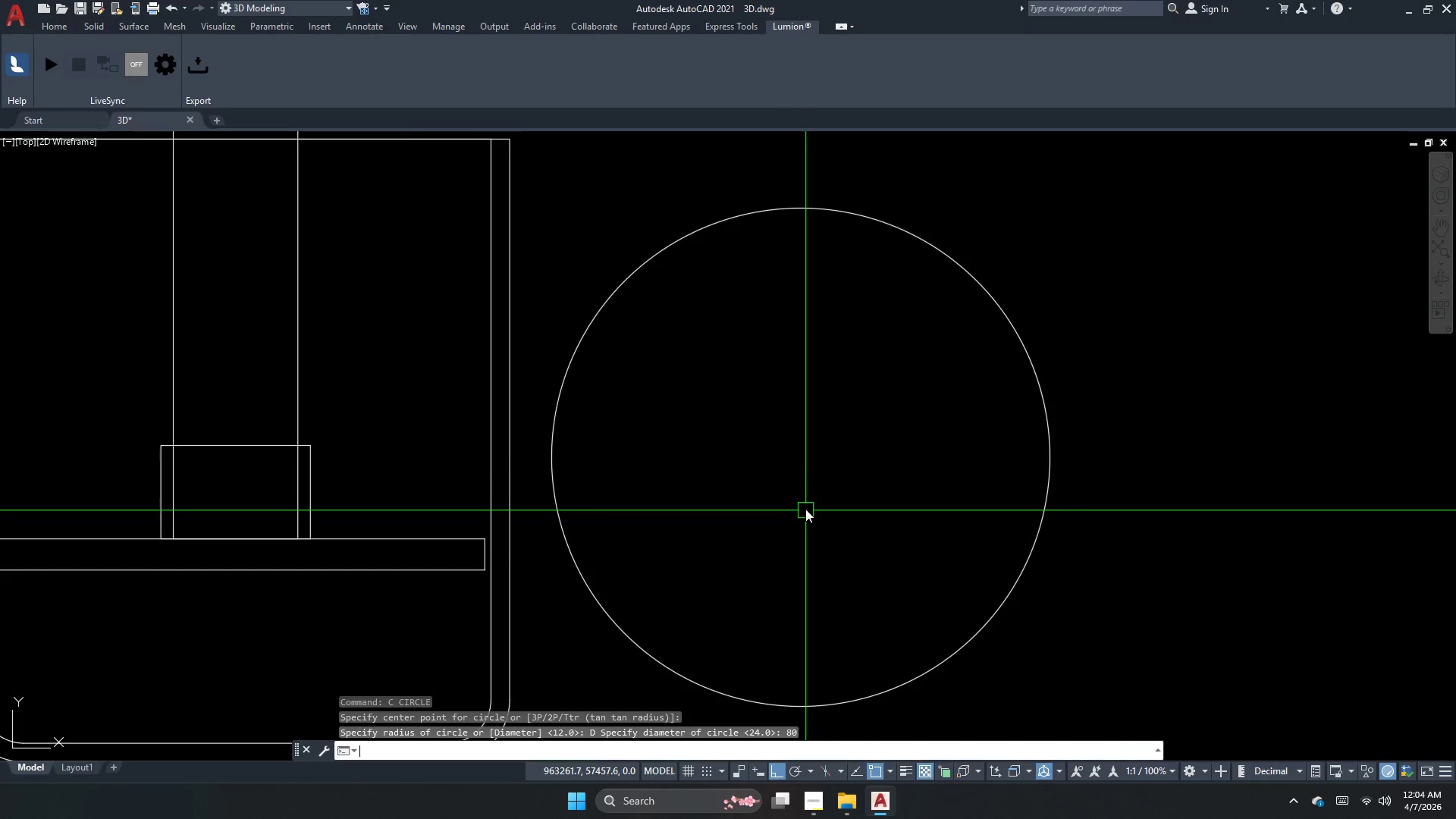 
key(Escape)
 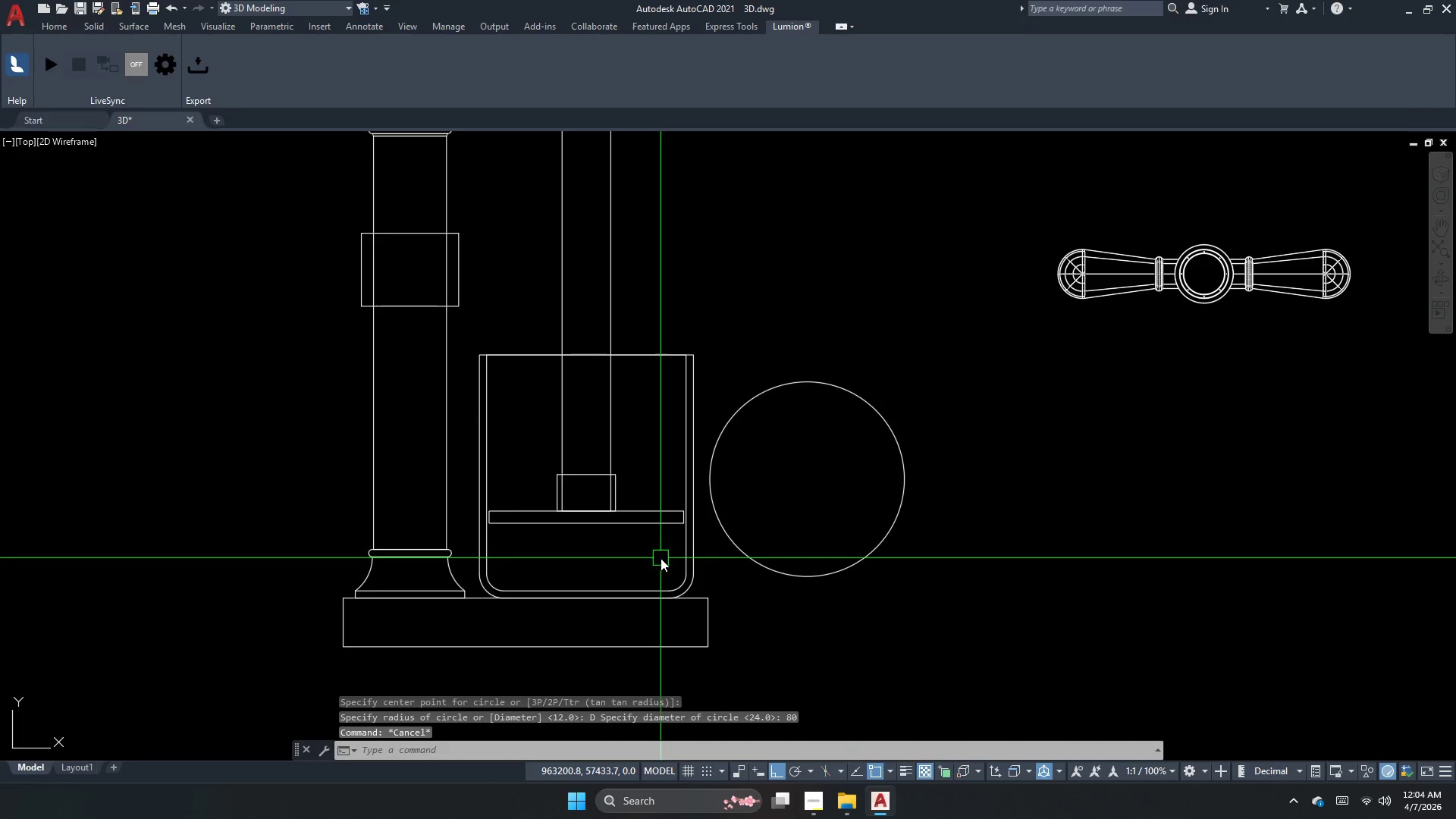 
scroll: coordinate [811, 492], scroll_direction: down, amount: 2.0
 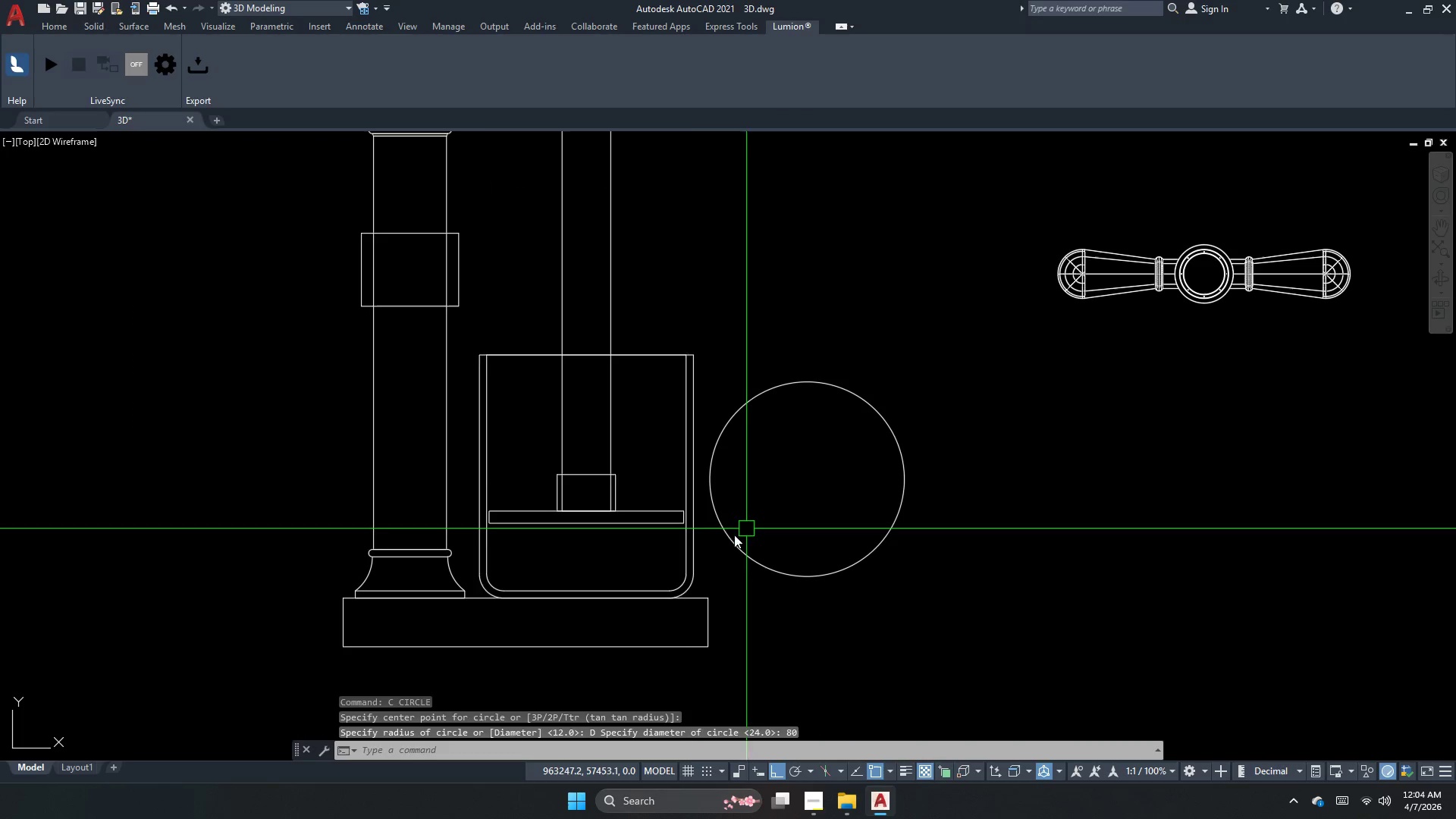 
key(Escape)
key(Escape)
key(Escape)
key(Escape)
type(dli  )
 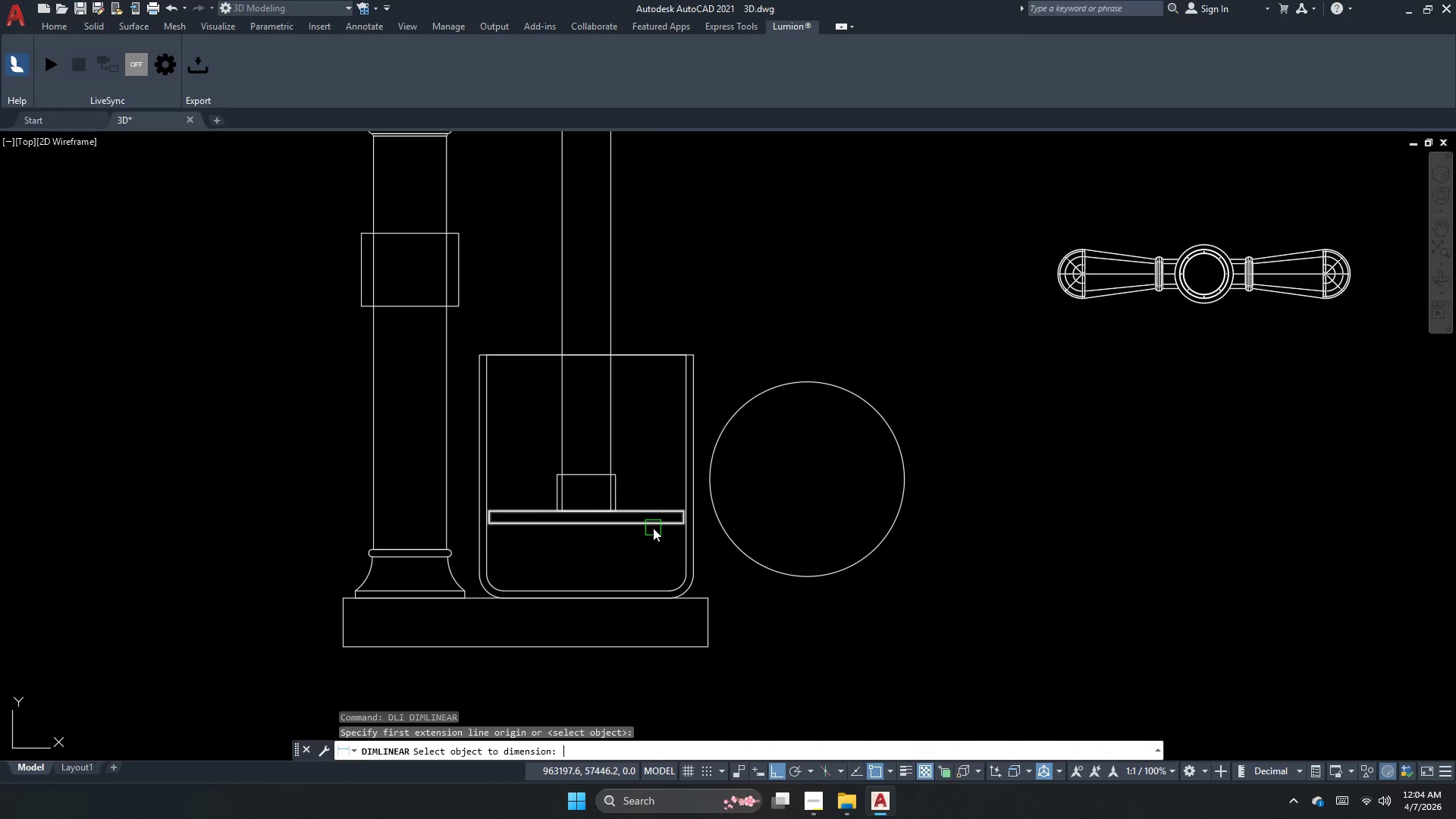 
left_click([653, 528])
 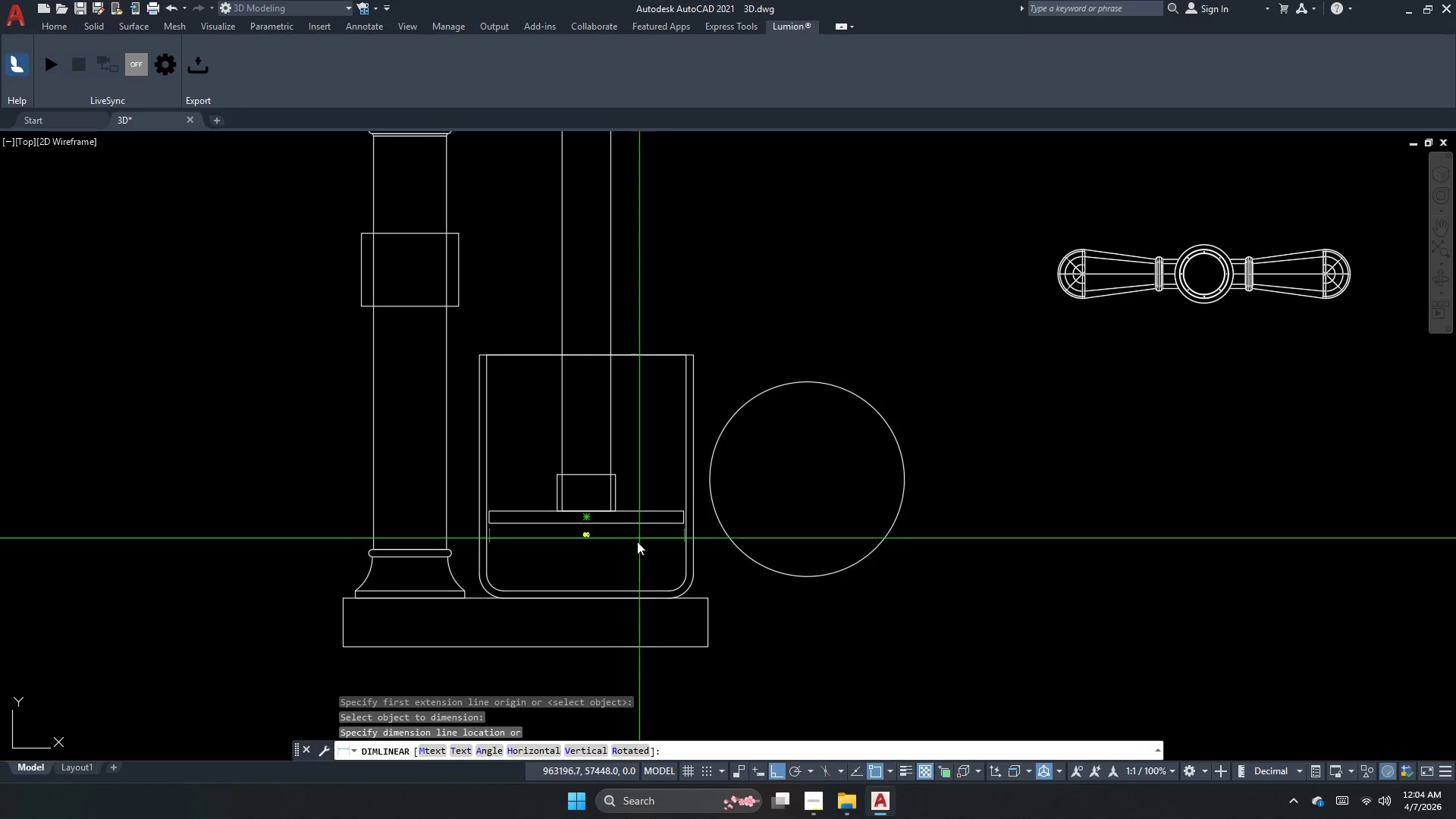 
scroll: coordinate [553, 557], scroll_direction: none, amount: 0.0
 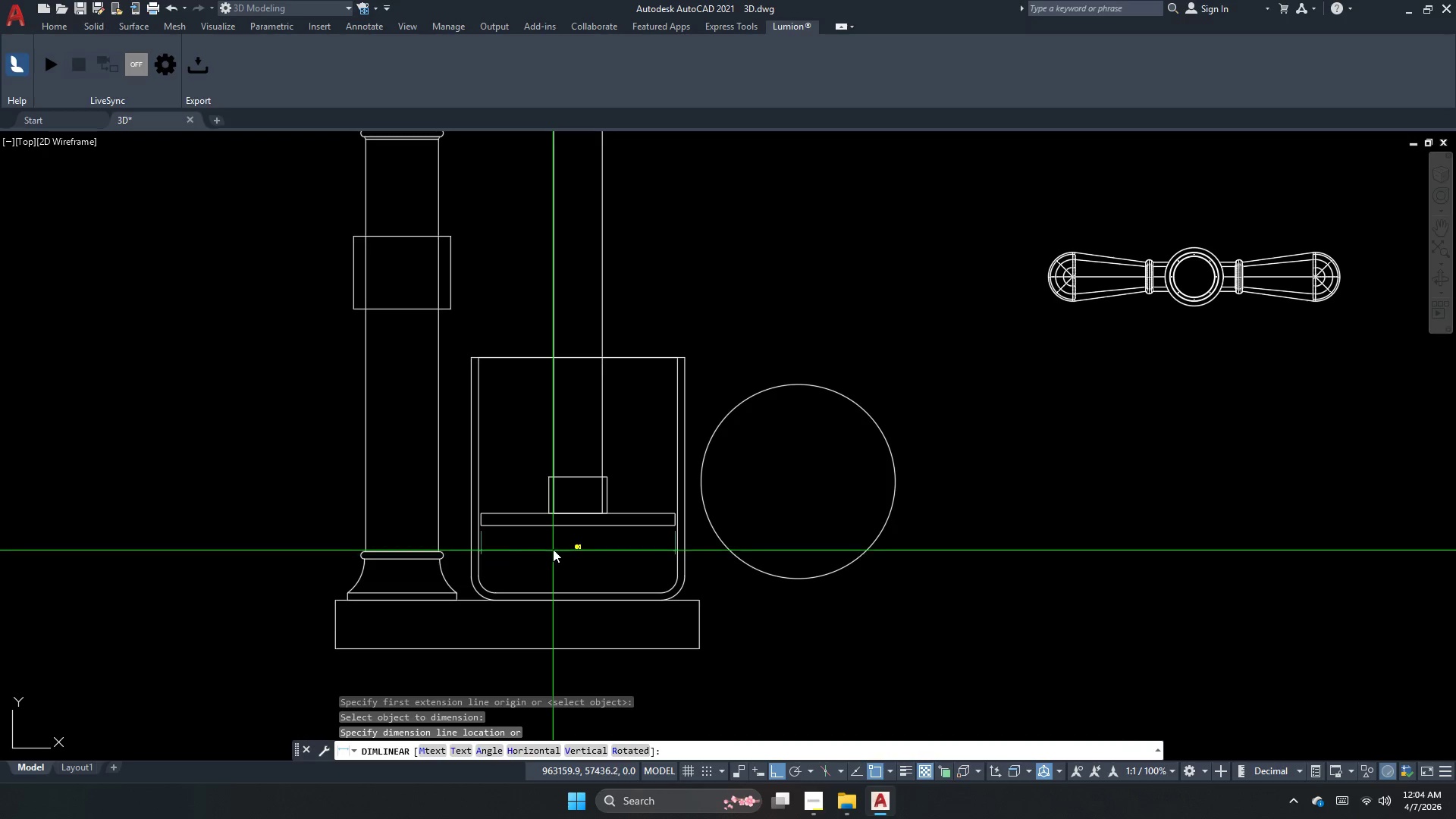 
key(Escape)
 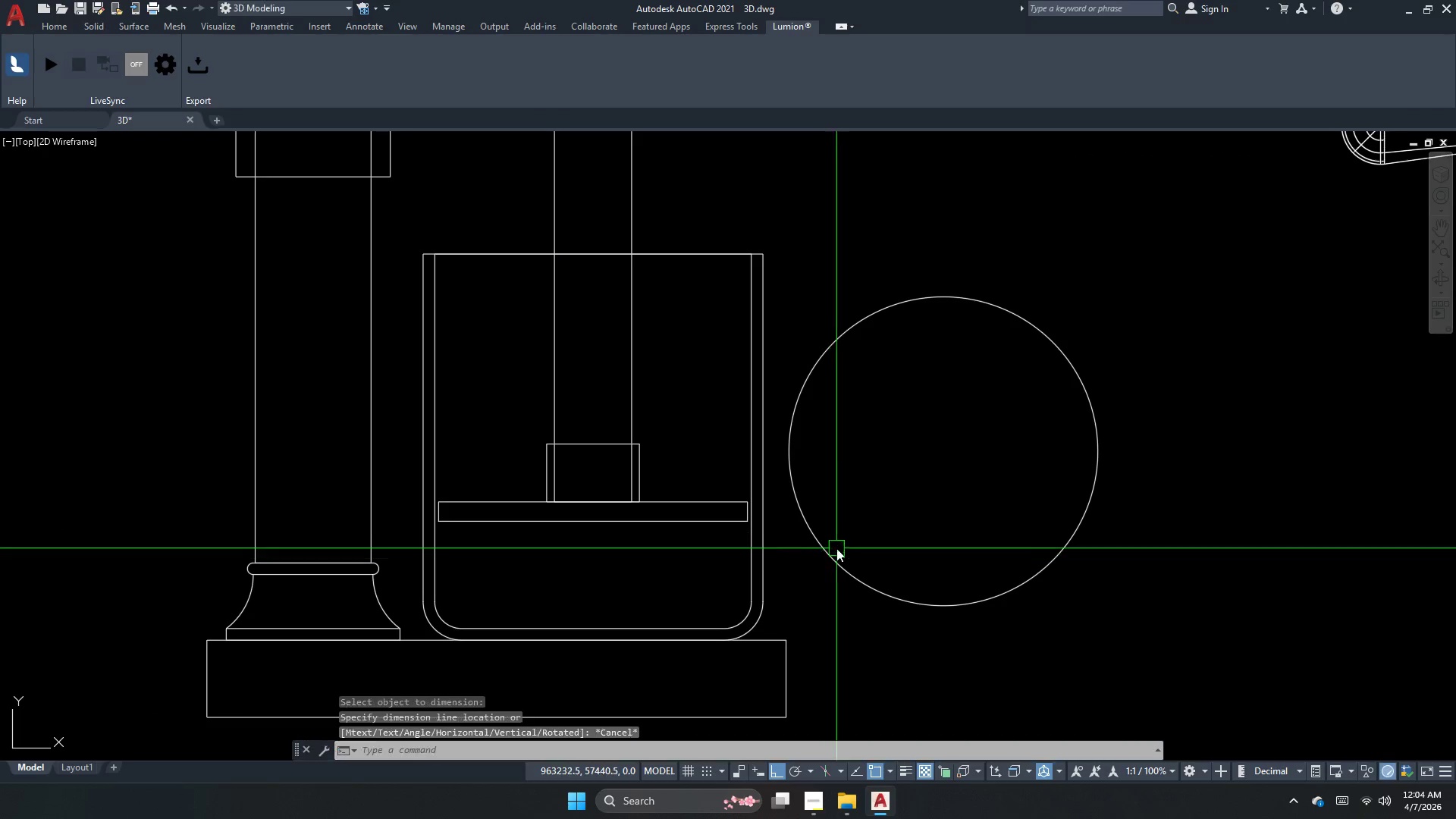 
key(Escape)
 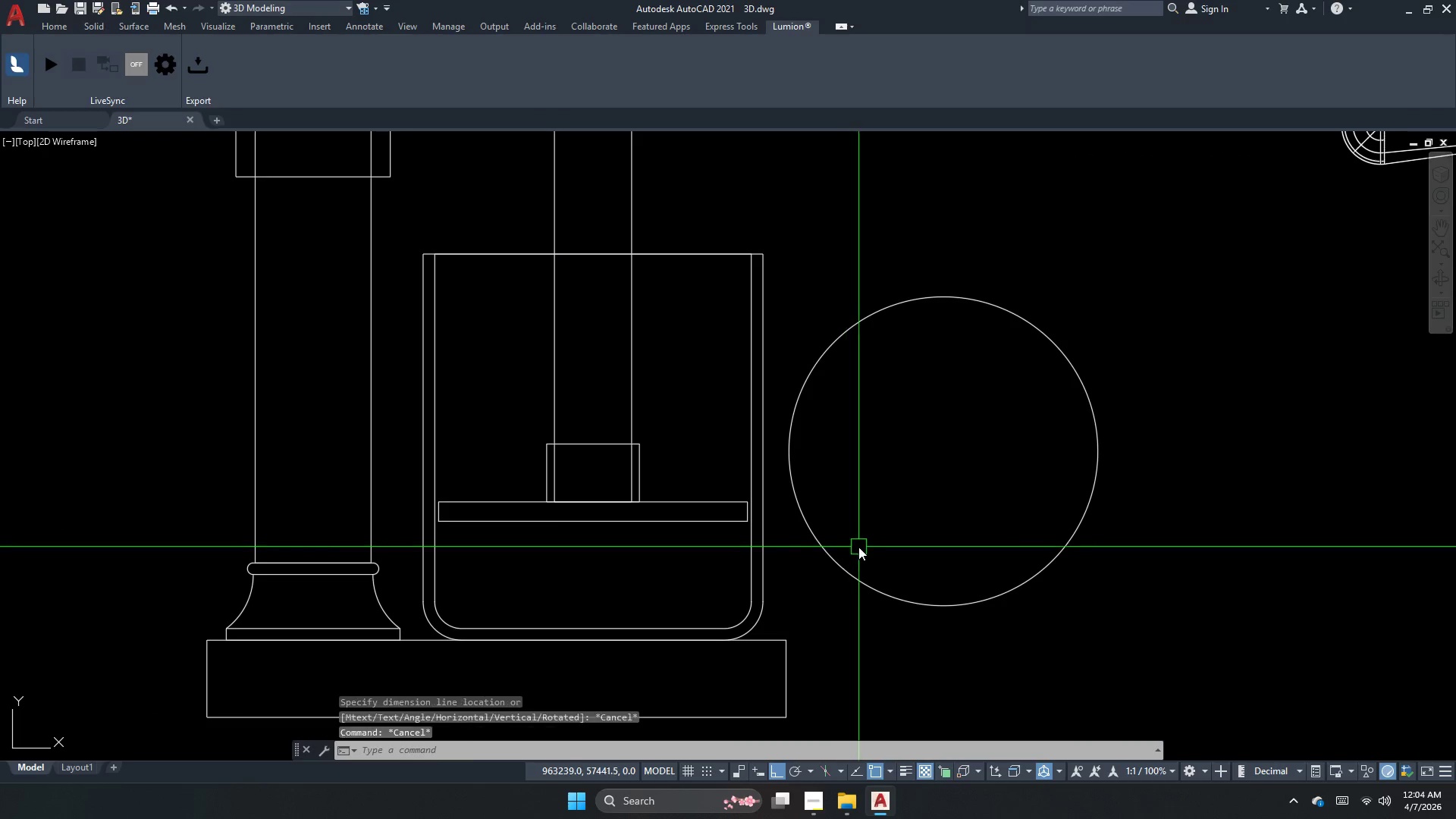 
scroll: coordinate [560, 535], scroll_direction: up, amount: 1.0
 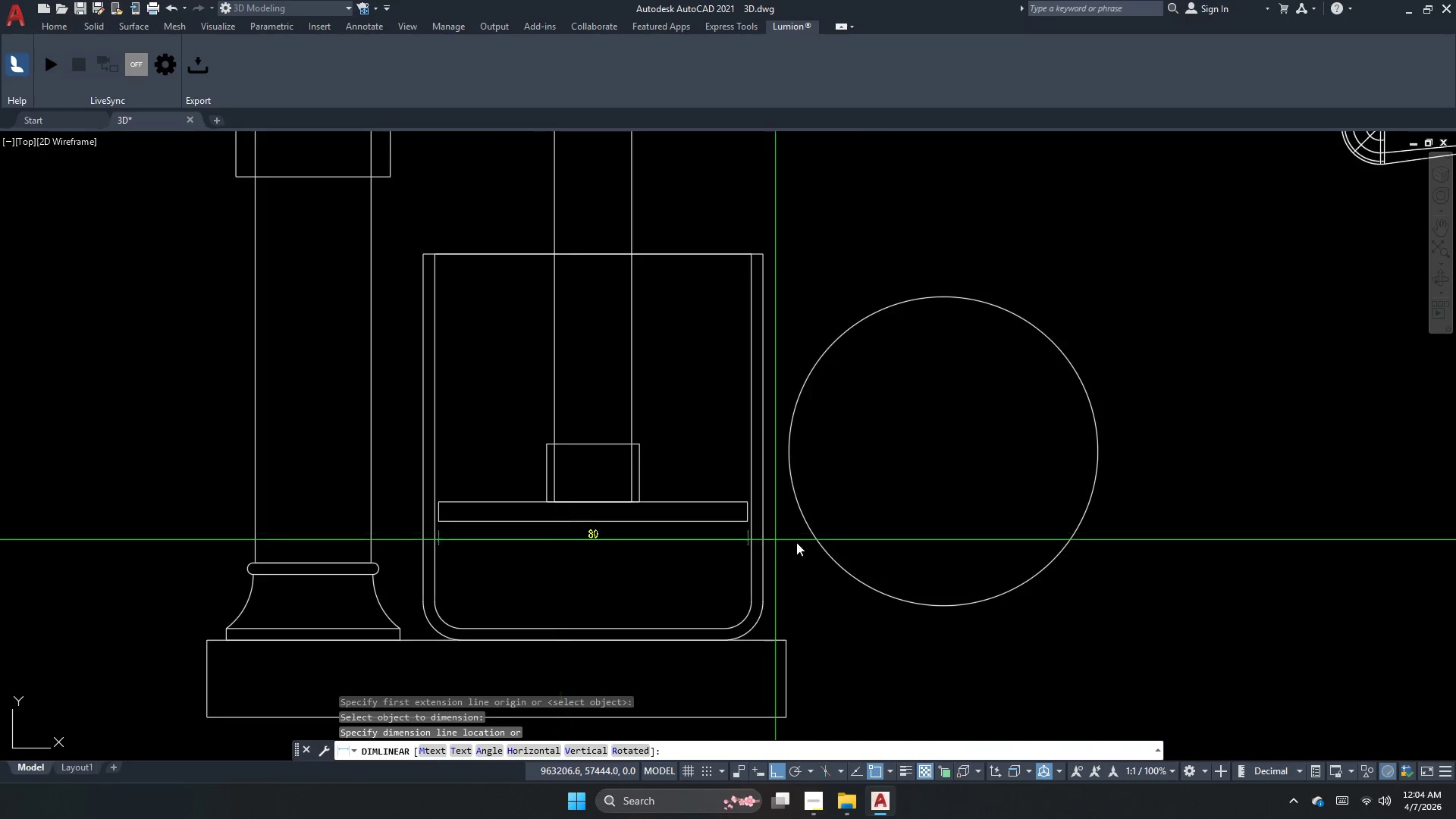 
left_click_drag(start_coordinate=[858, 547], to_coordinate=[837, 558])
 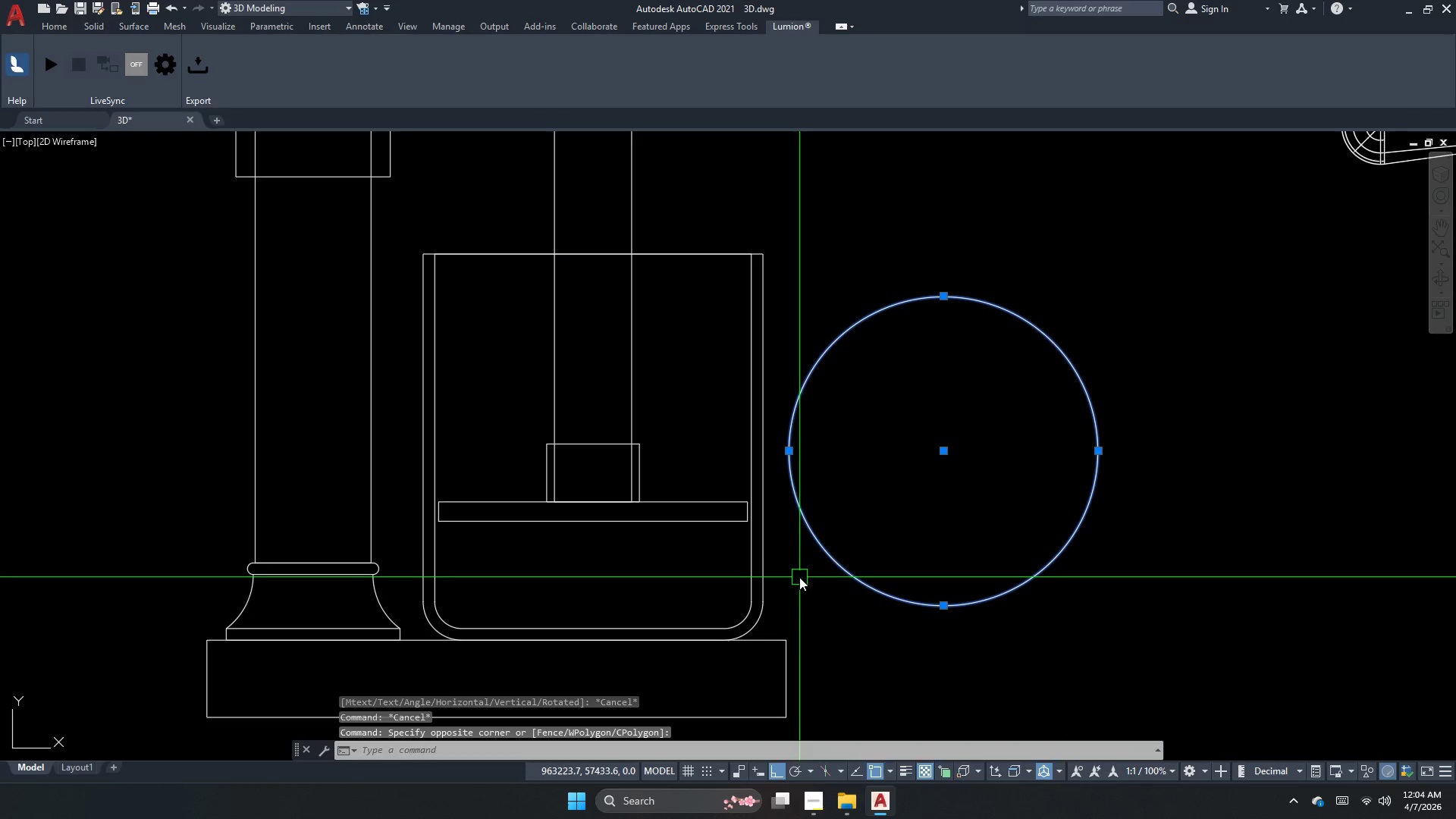 
key(M)
 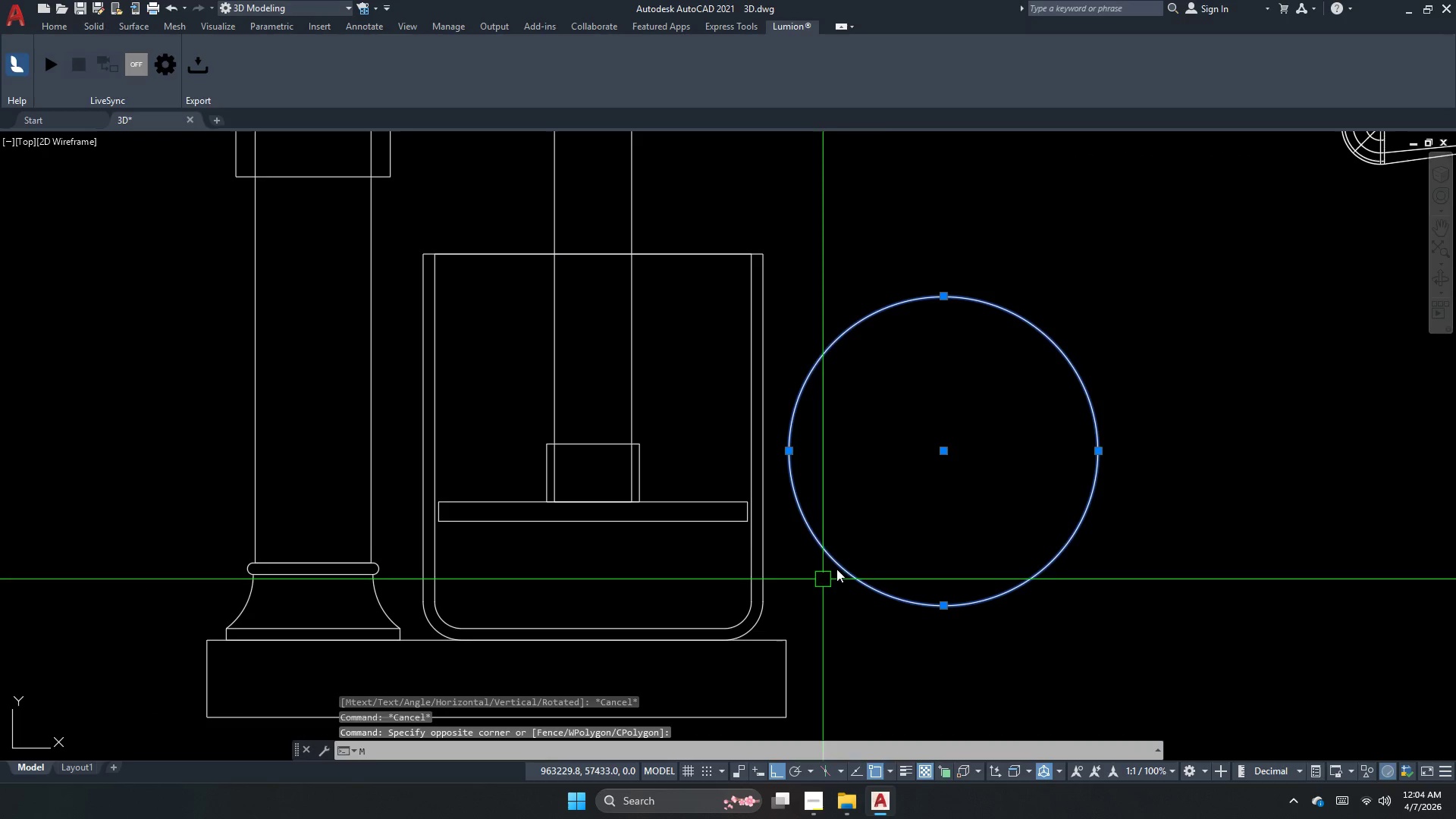 
key(Space)
 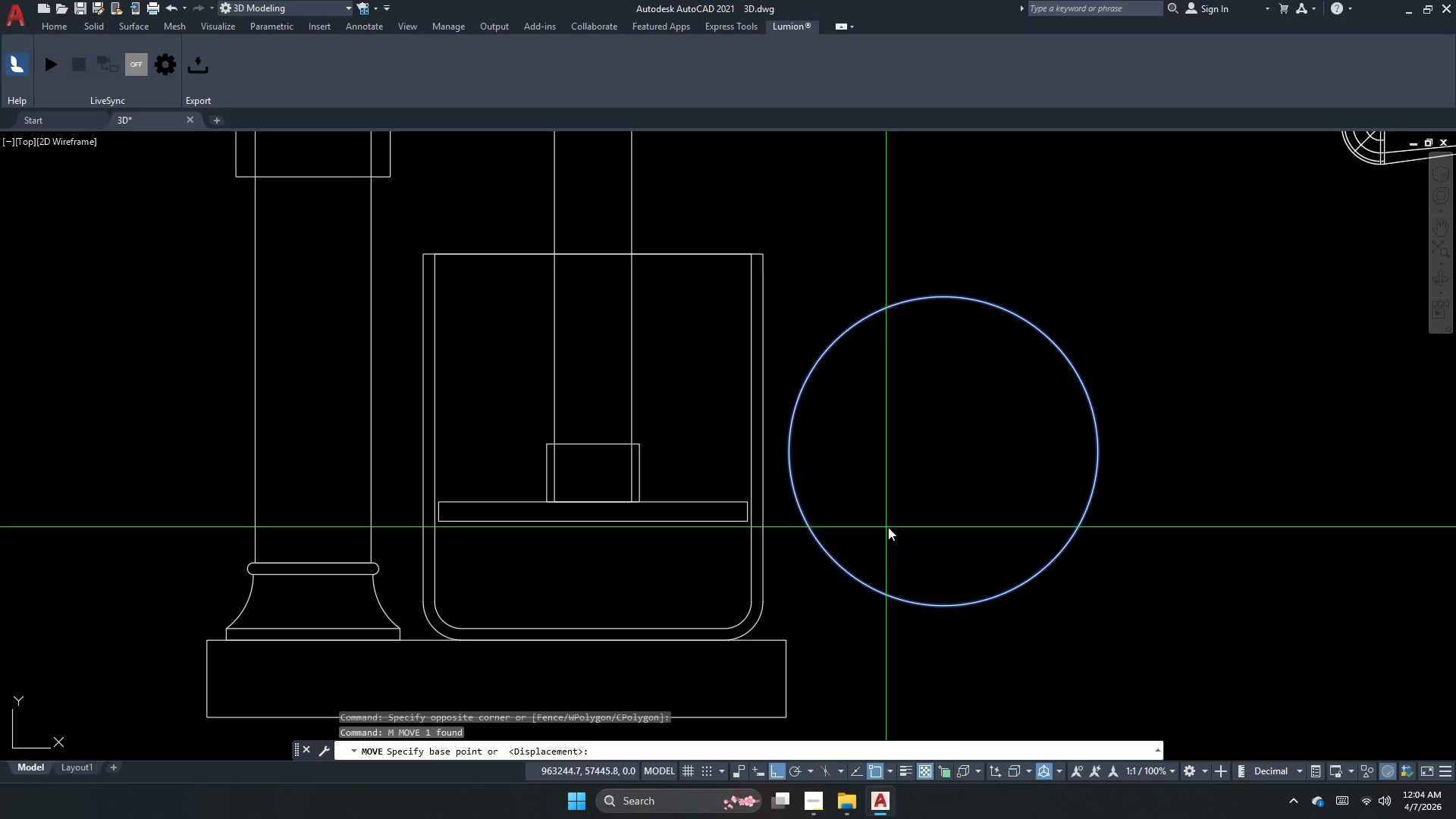 
left_click_drag(start_coordinate=[888, 528], to_coordinate=[900, 531])
 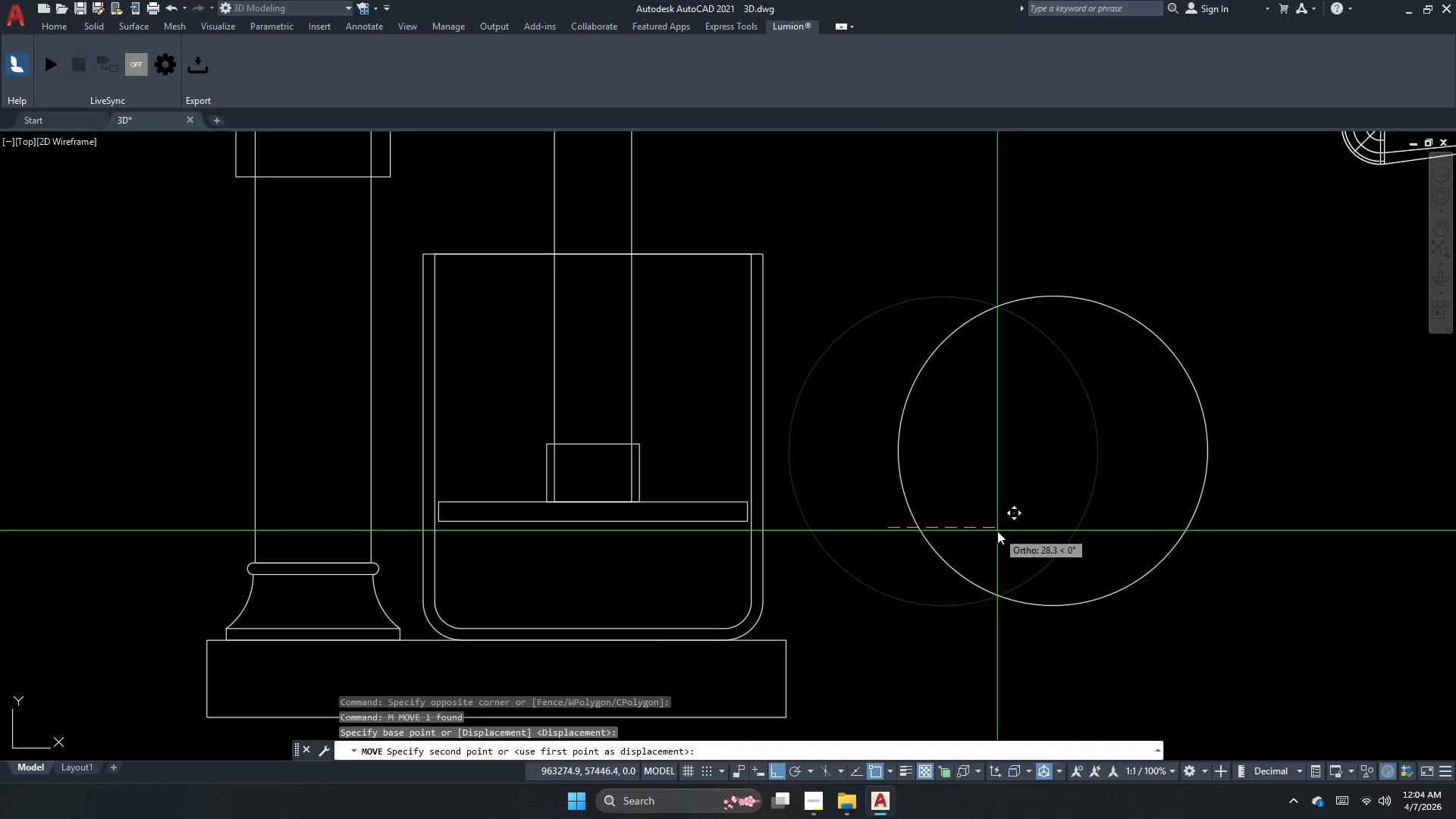 
key(Escape)
 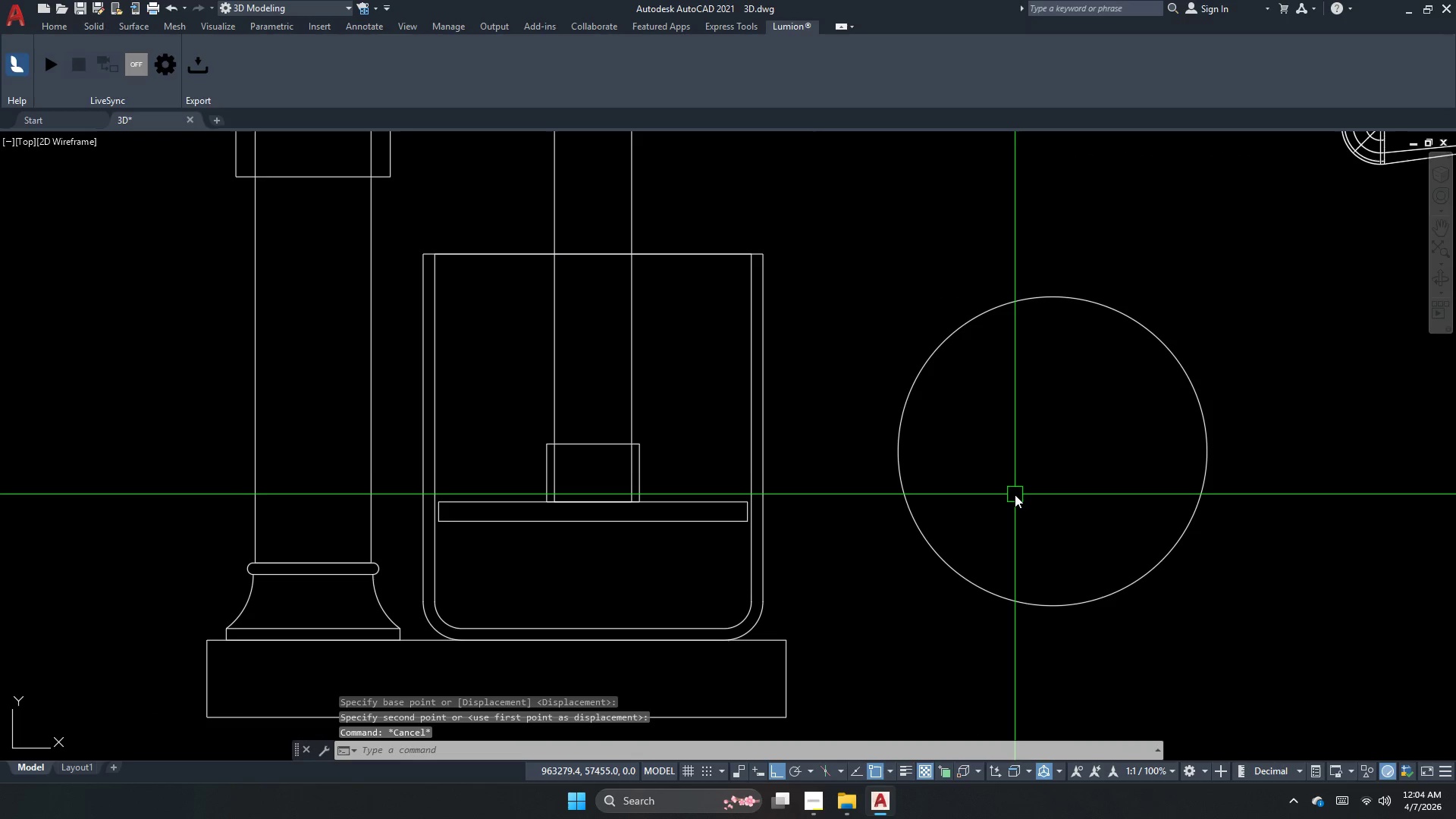 
key(C)
 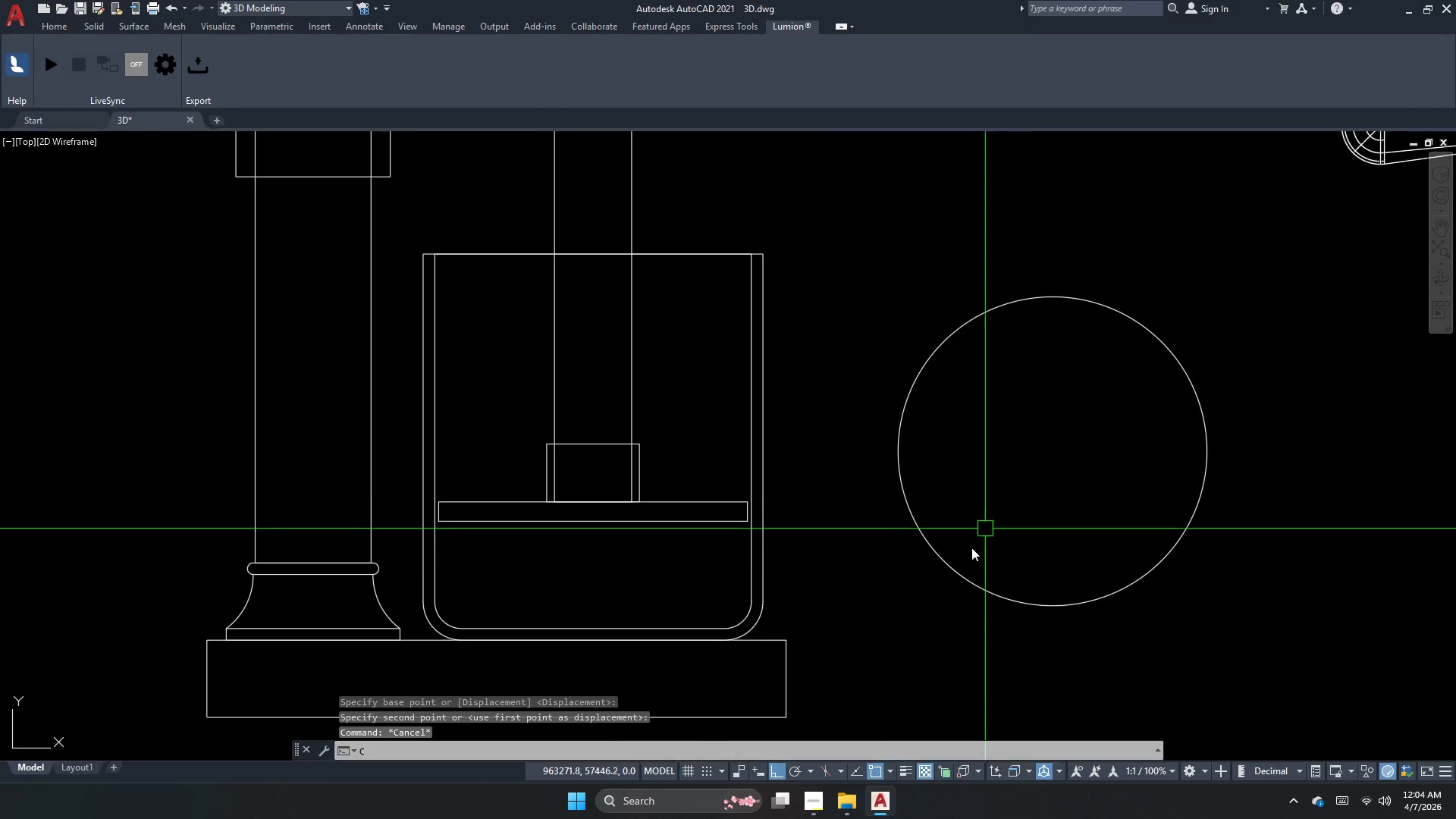 
key(Space)
 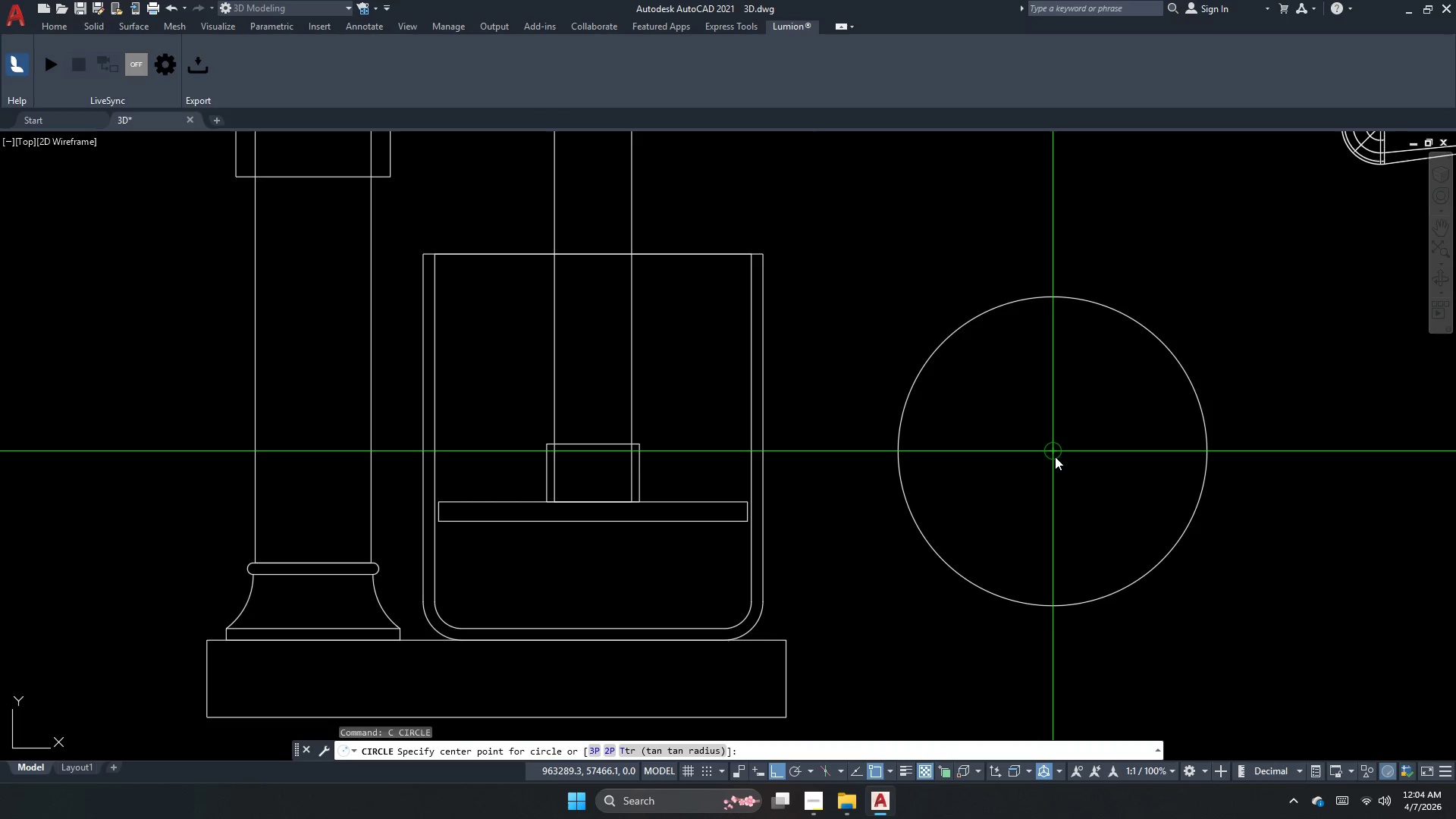 
left_click_drag(start_coordinate=[1055, 450], to_coordinate=[1053, 461])
 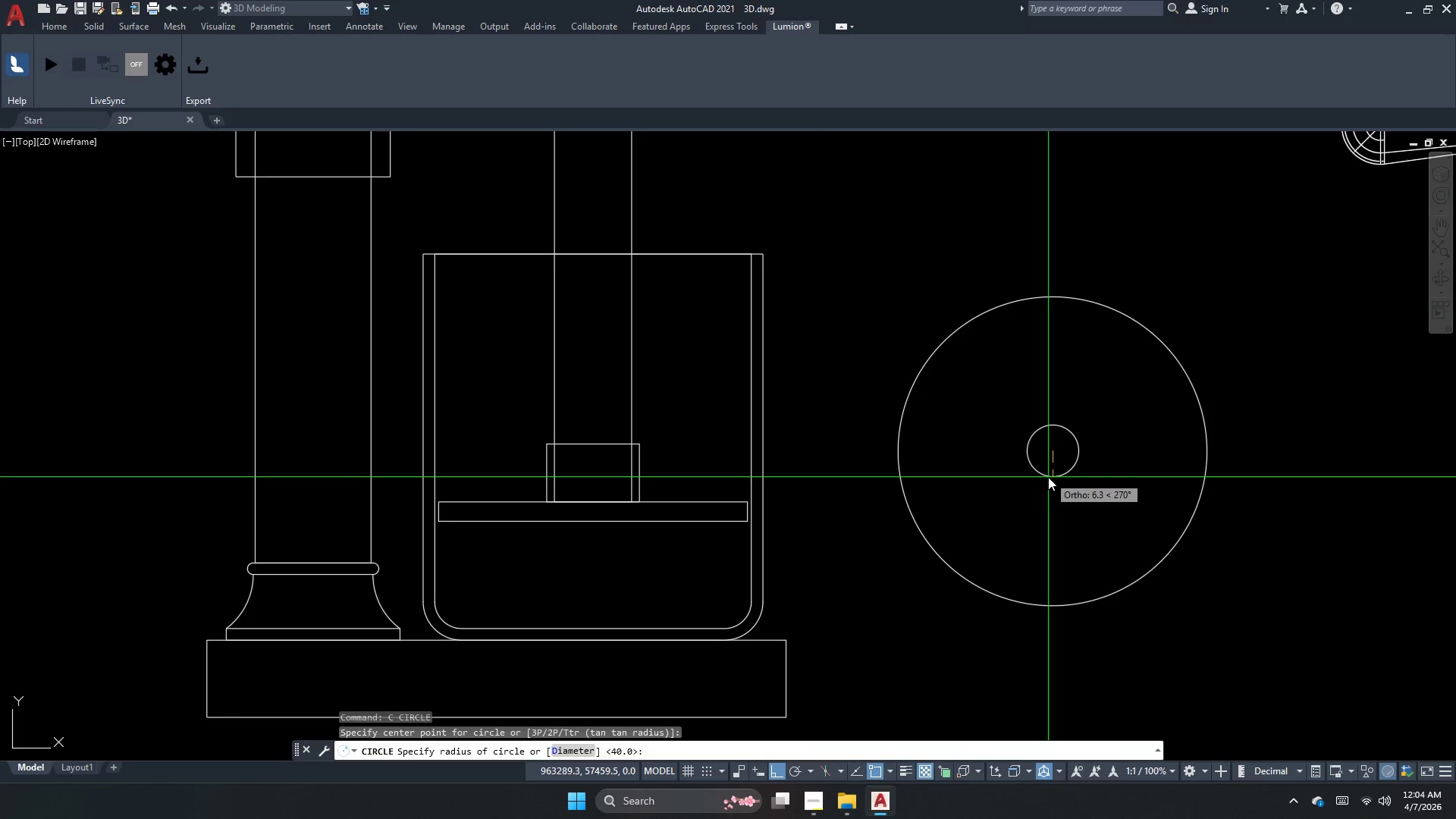 
key(D)
 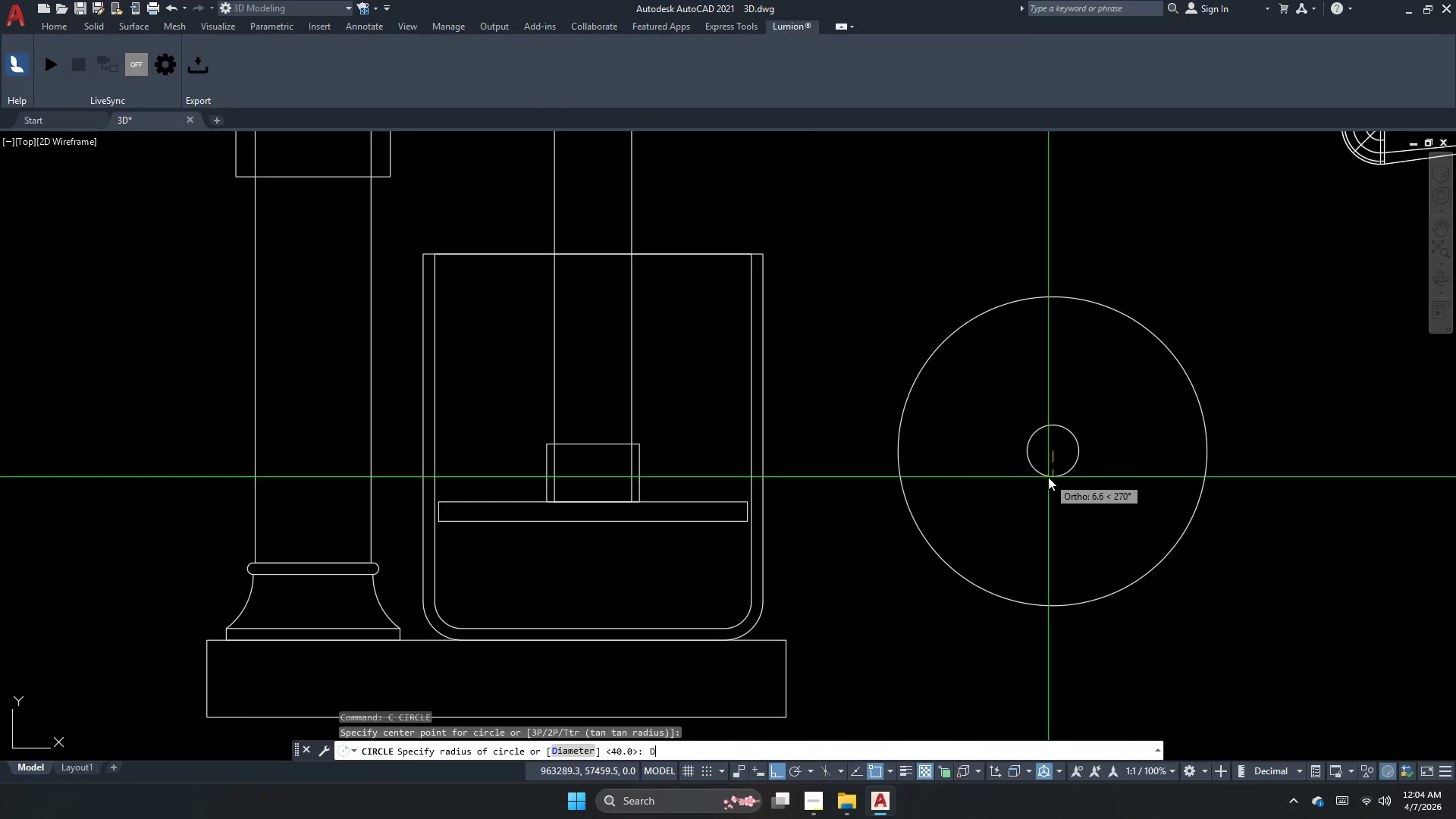 
key(Space)
 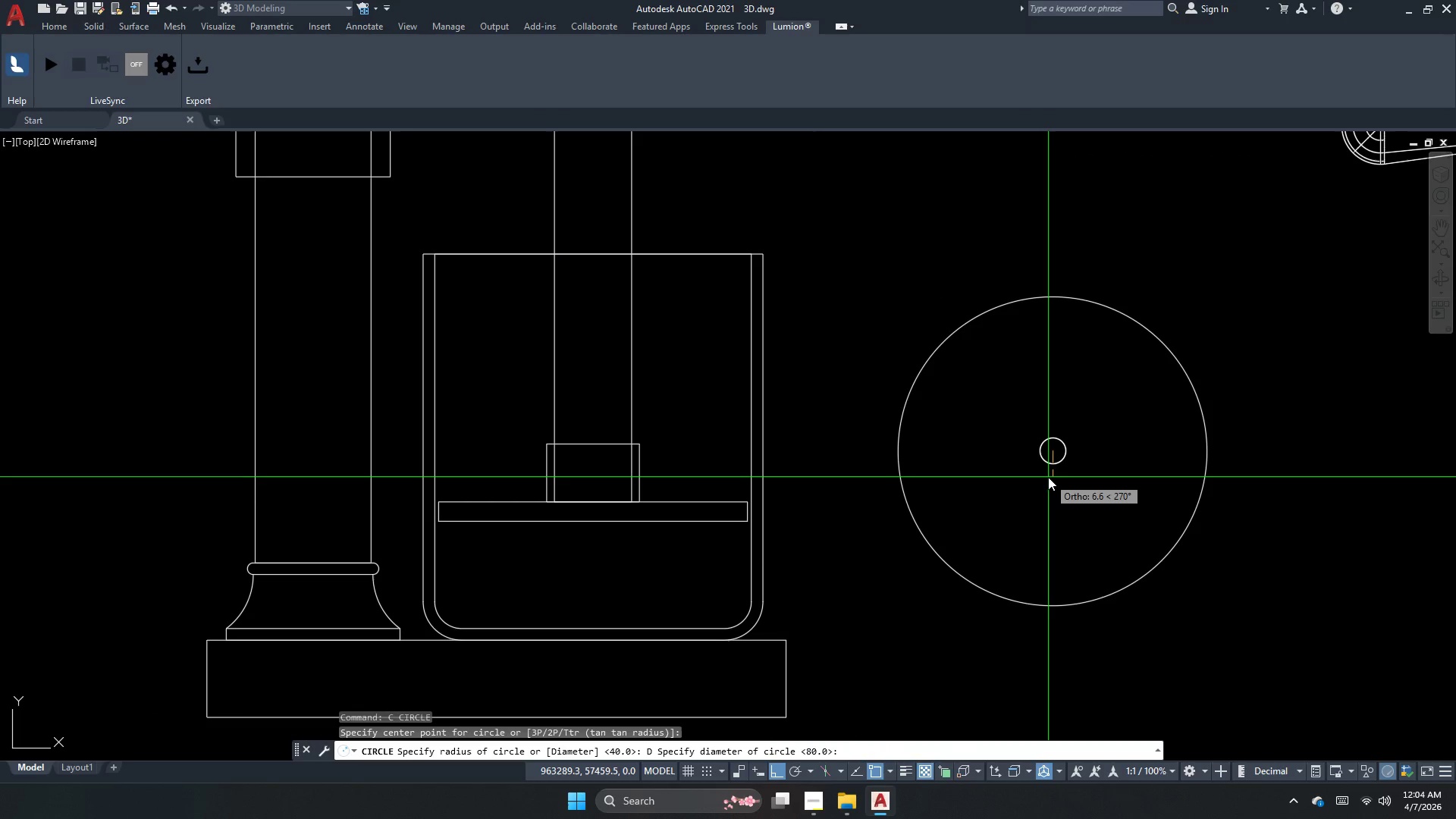 
key(Numpad2)
 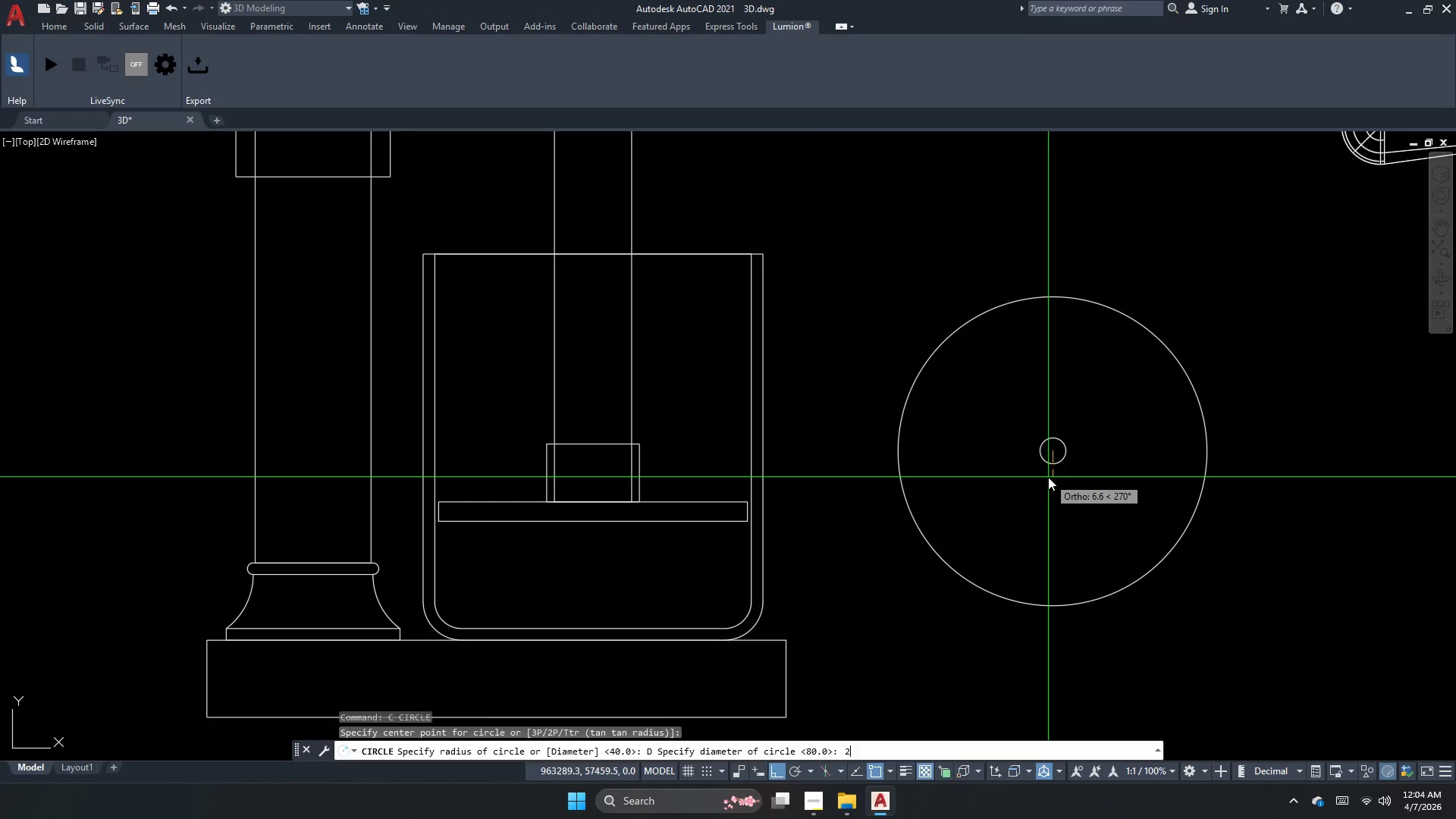 
key(NumpadEnter)
 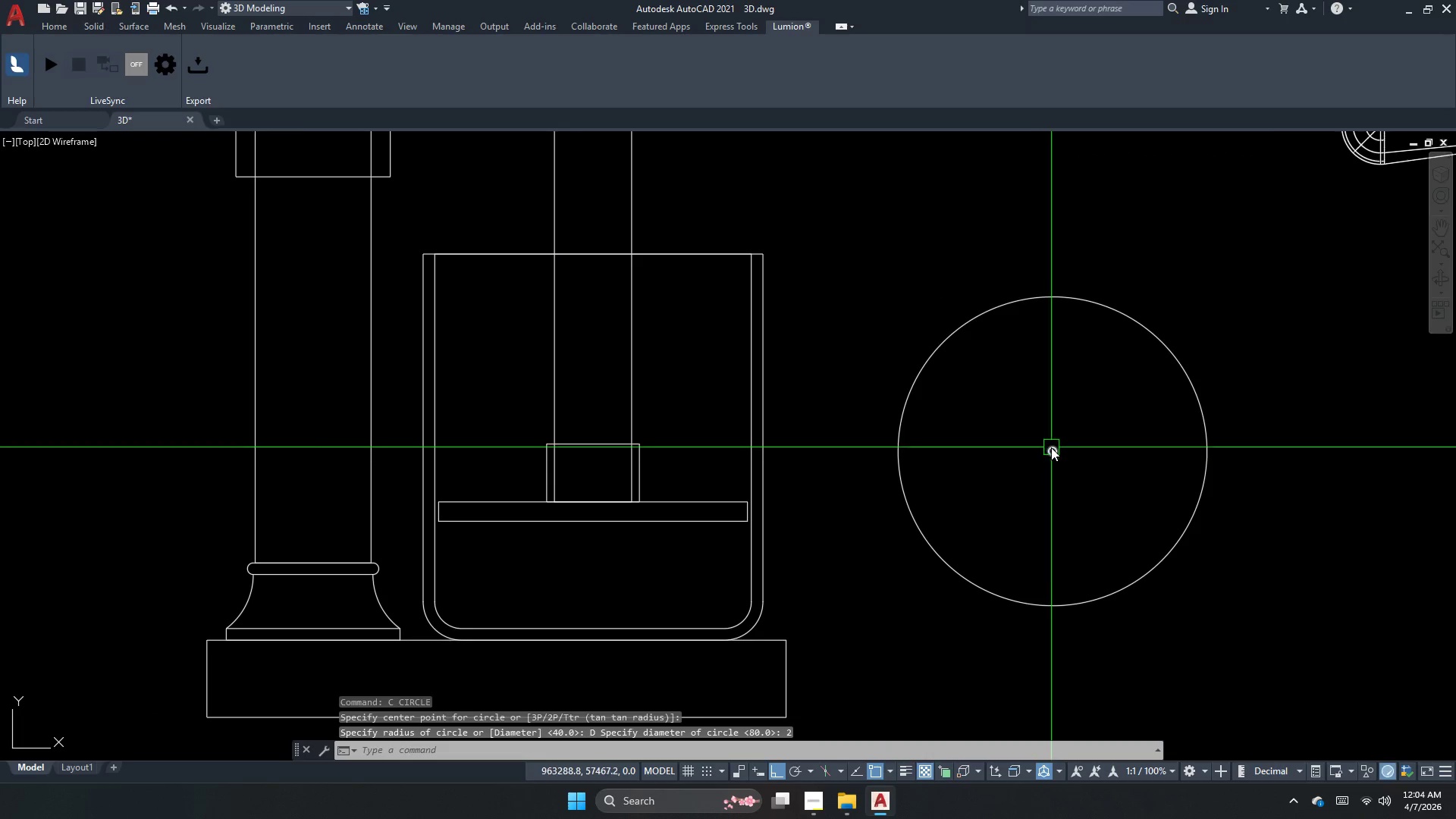 
scroll: coordinate [1051, 447], scroll_direction: up, amount: 3.0
 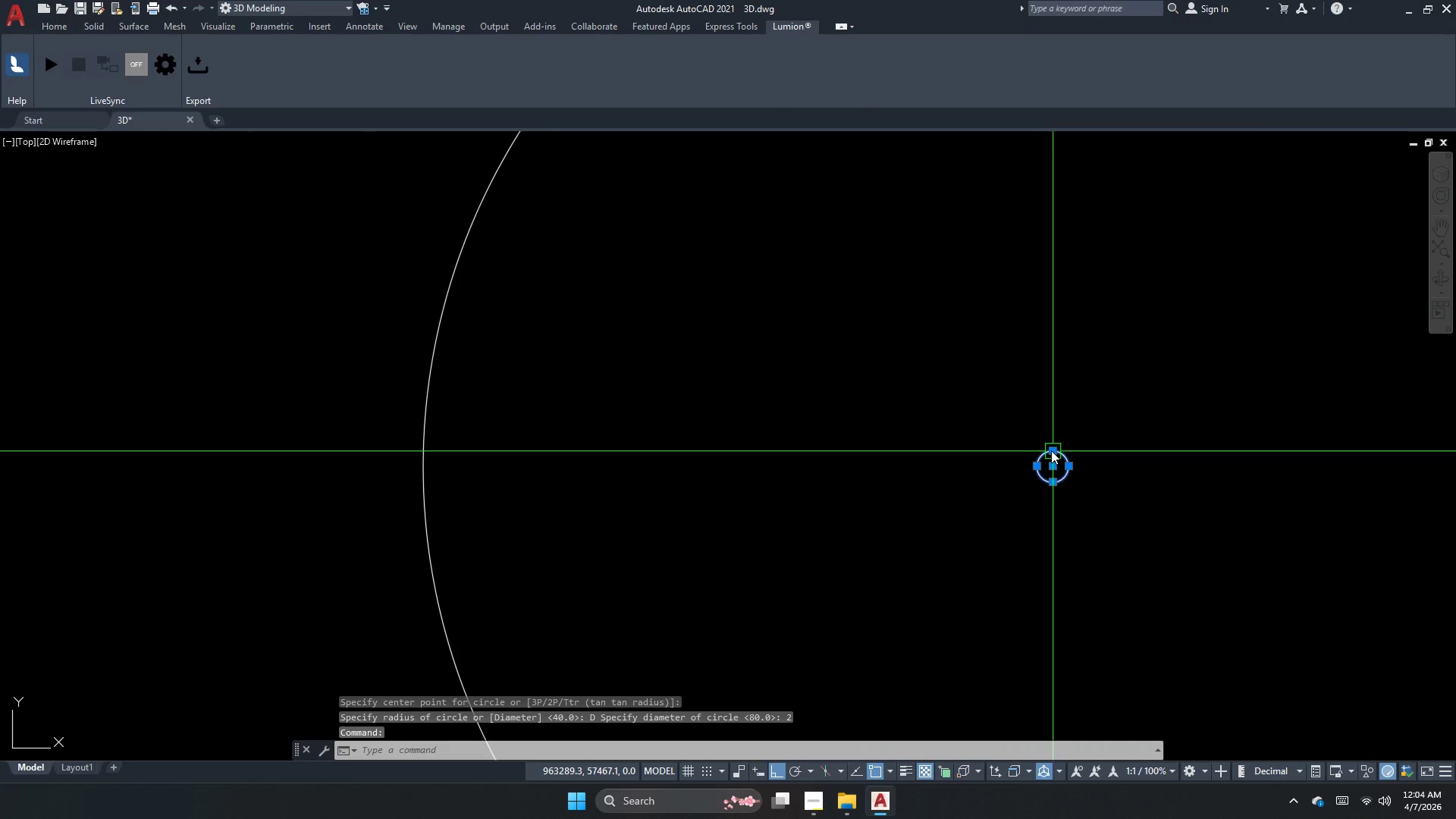 
key(Escape)
type(dl)
 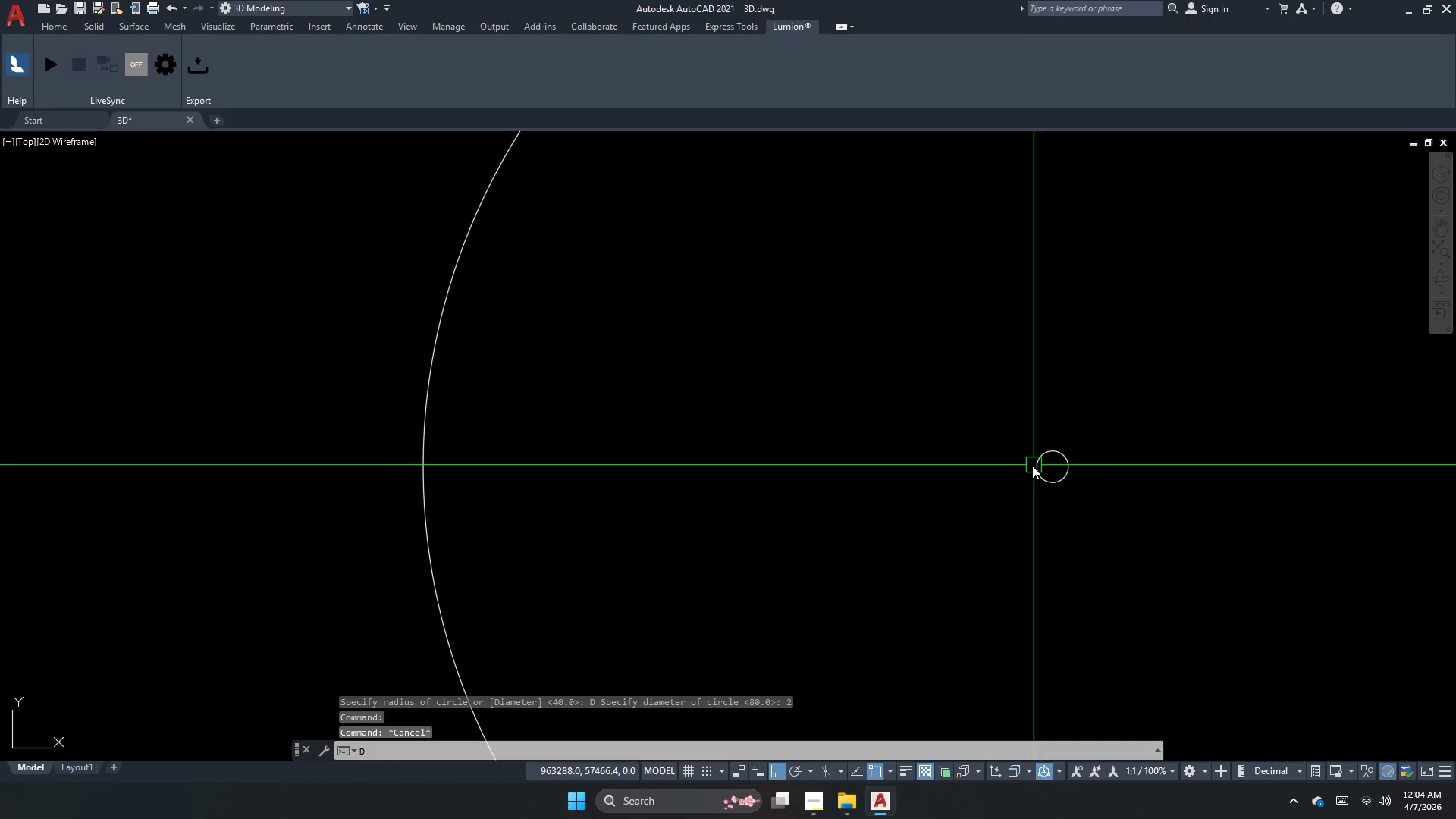 
key(I)
 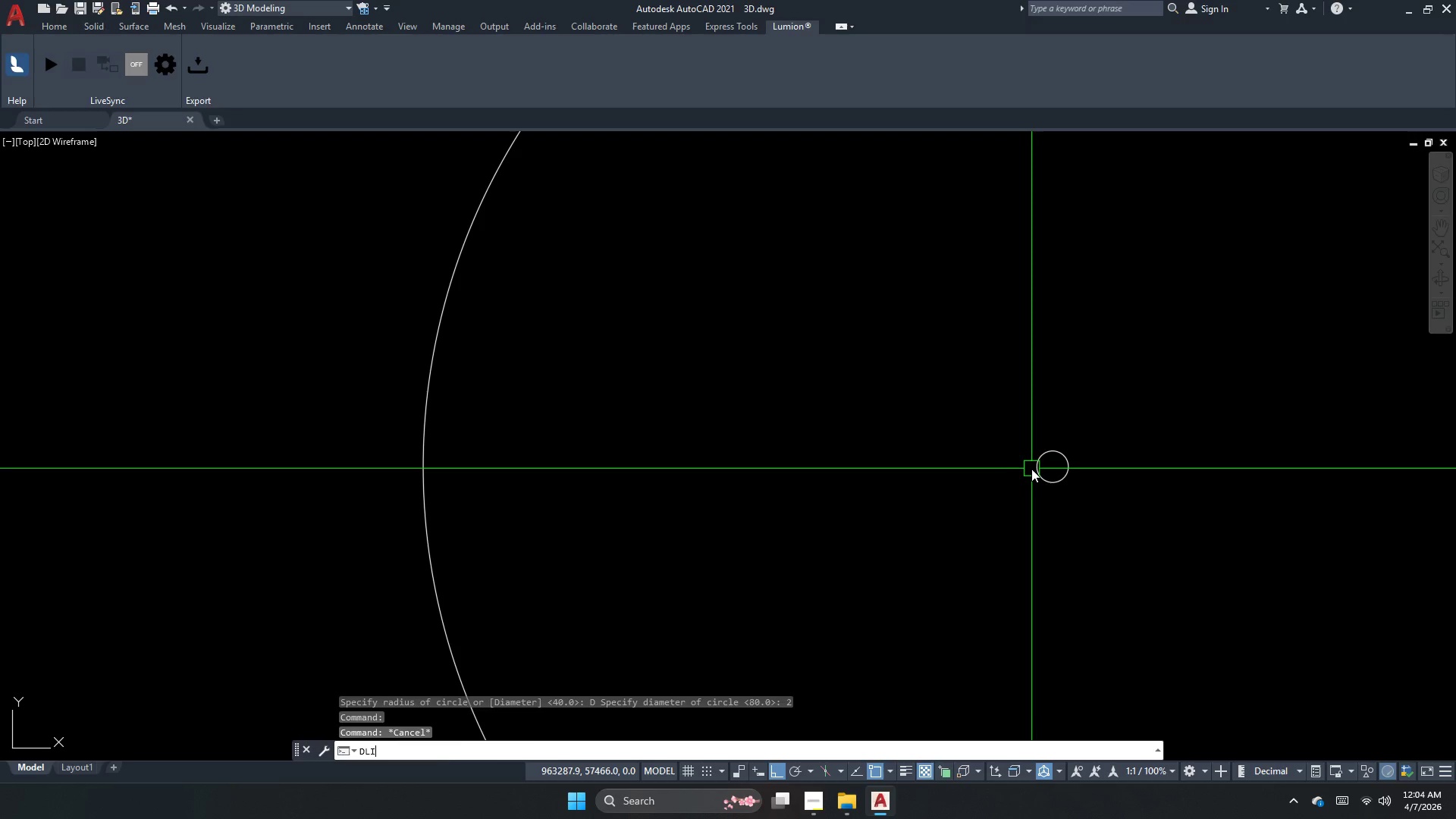 
key(Space)
 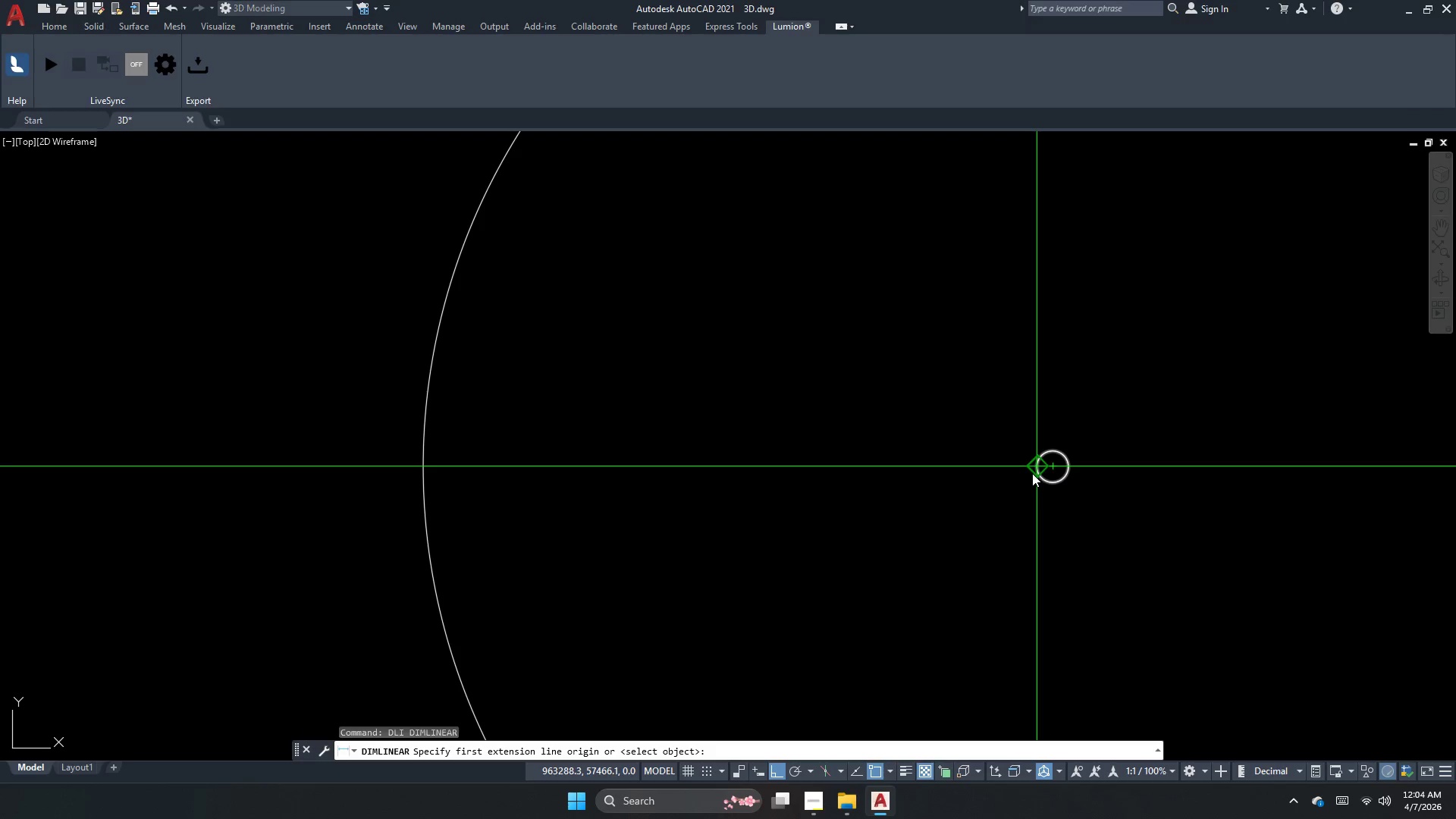 
left_click([1032, 473])
 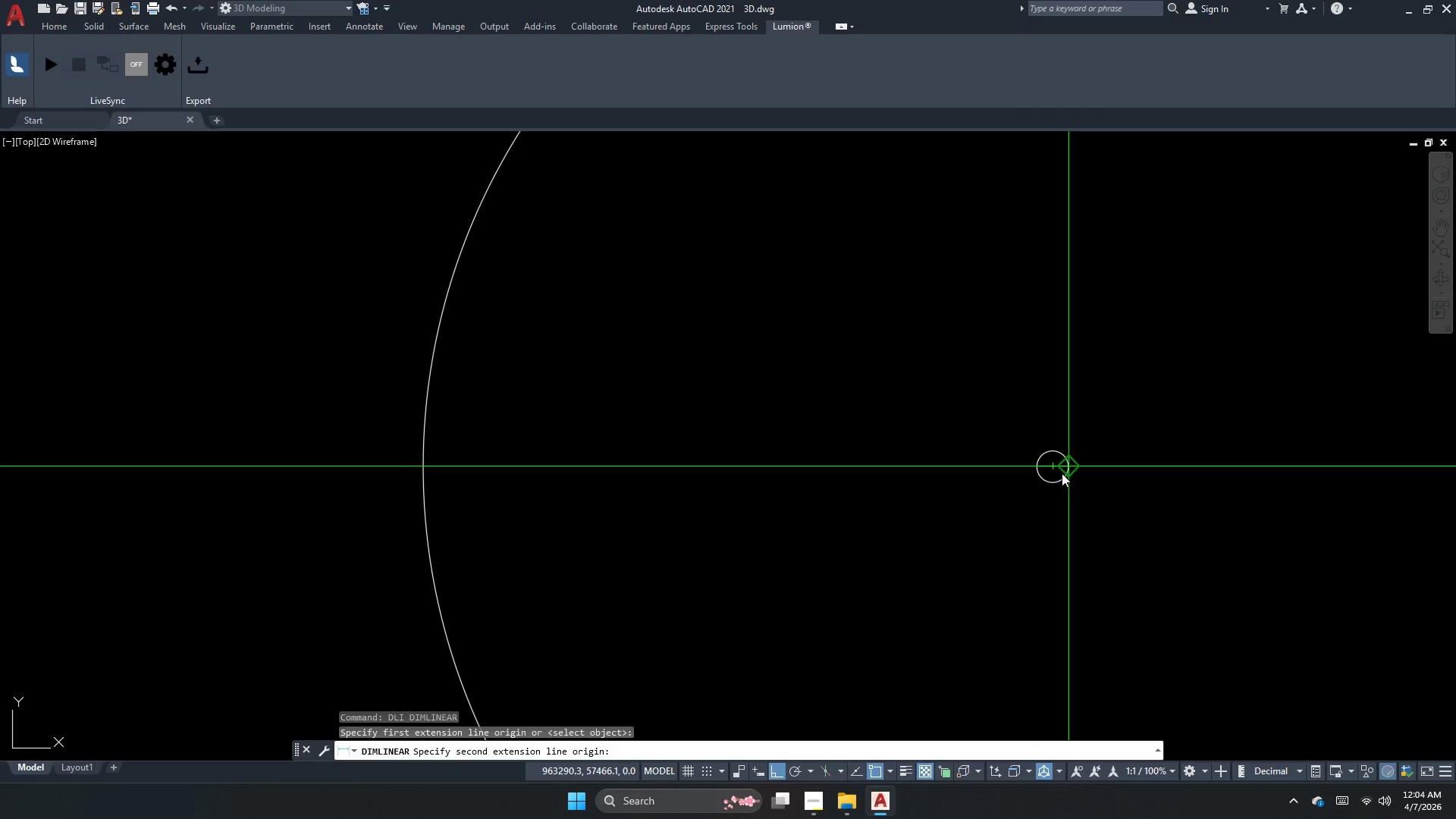 
left_click_drag(start_coordinate=[1059, 475], to_coordinate=[1058, 484])
 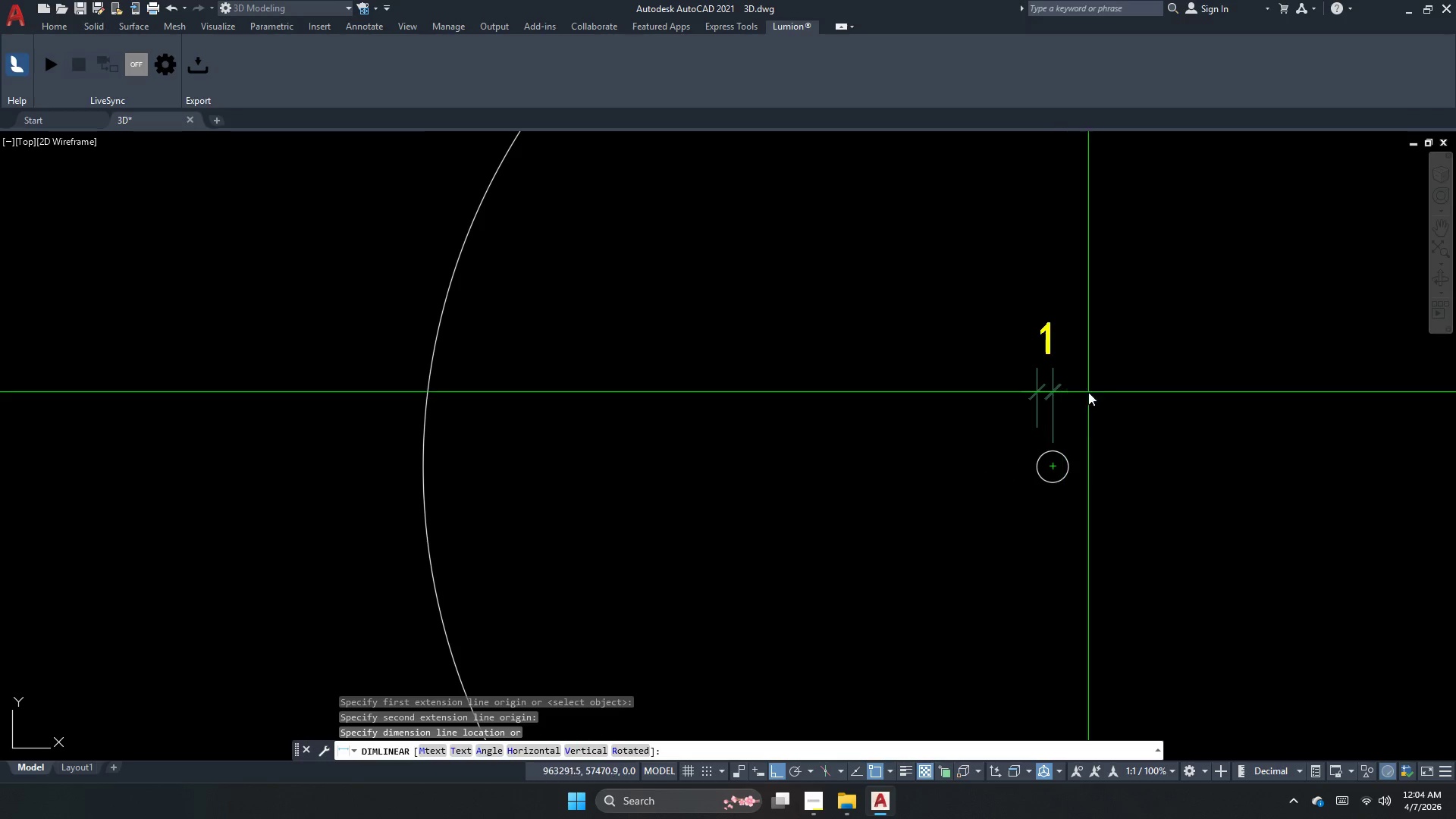 
key(Escape)
 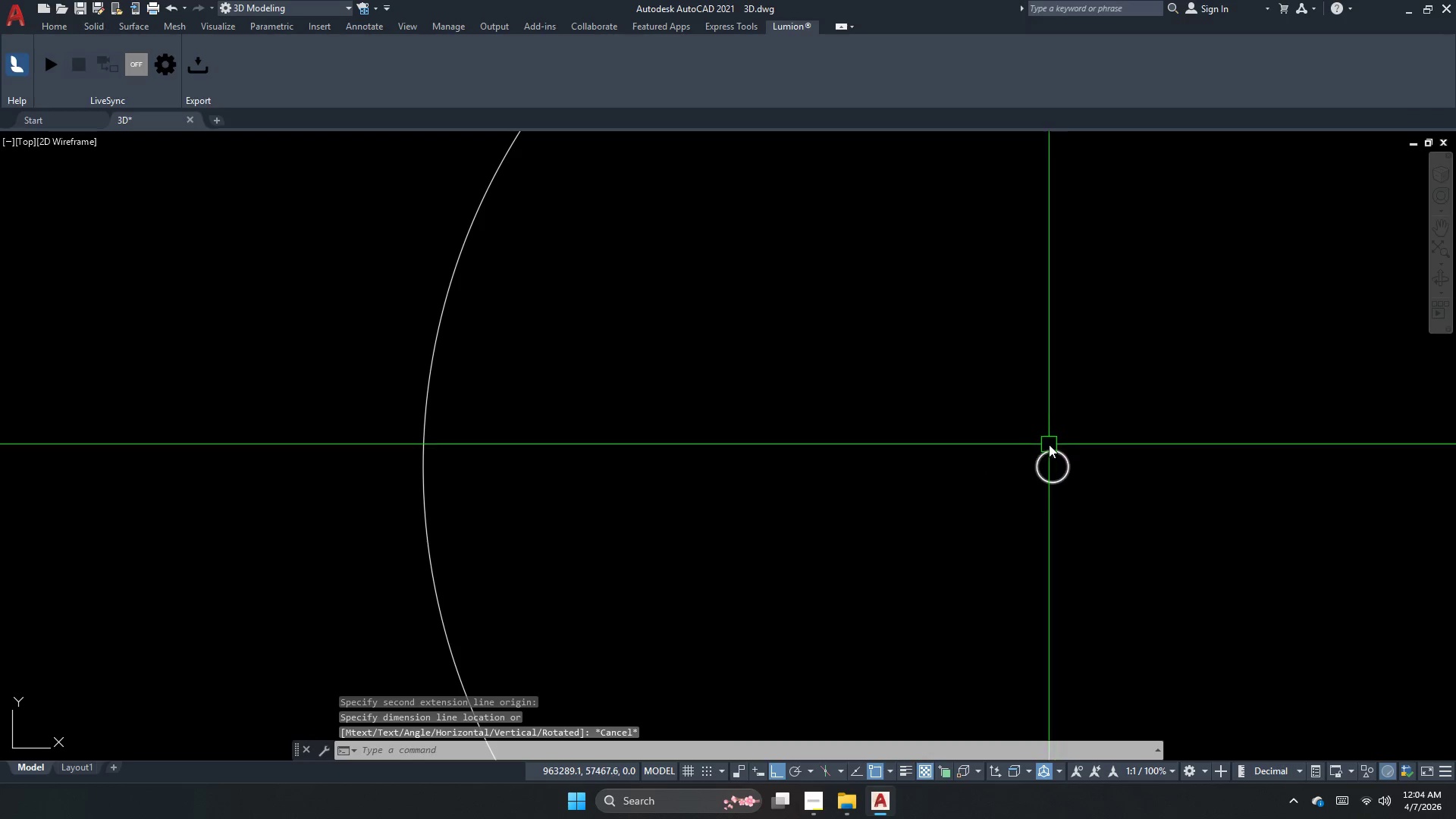 
key(Space)
 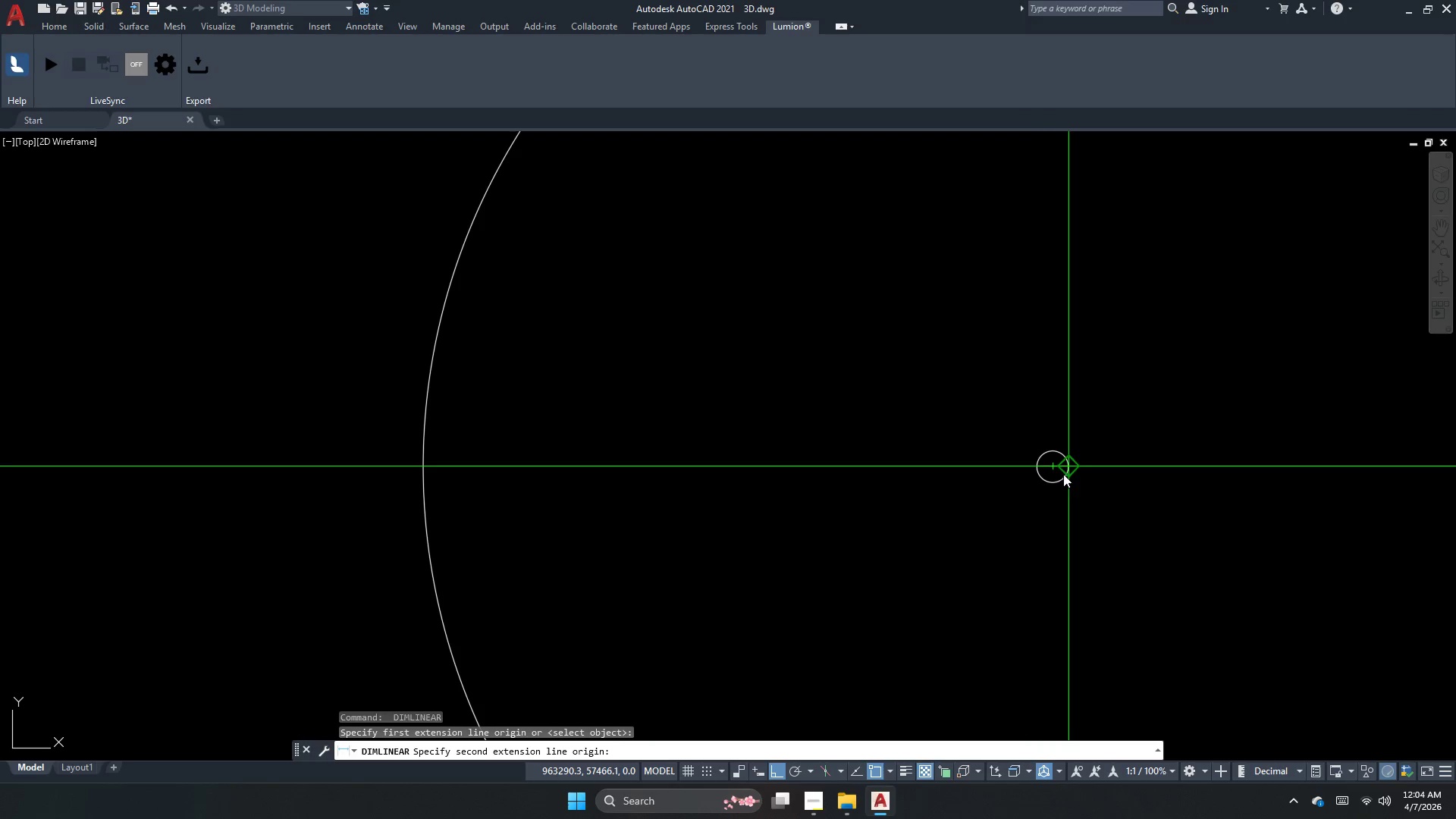 
double_click([1064, 474])
 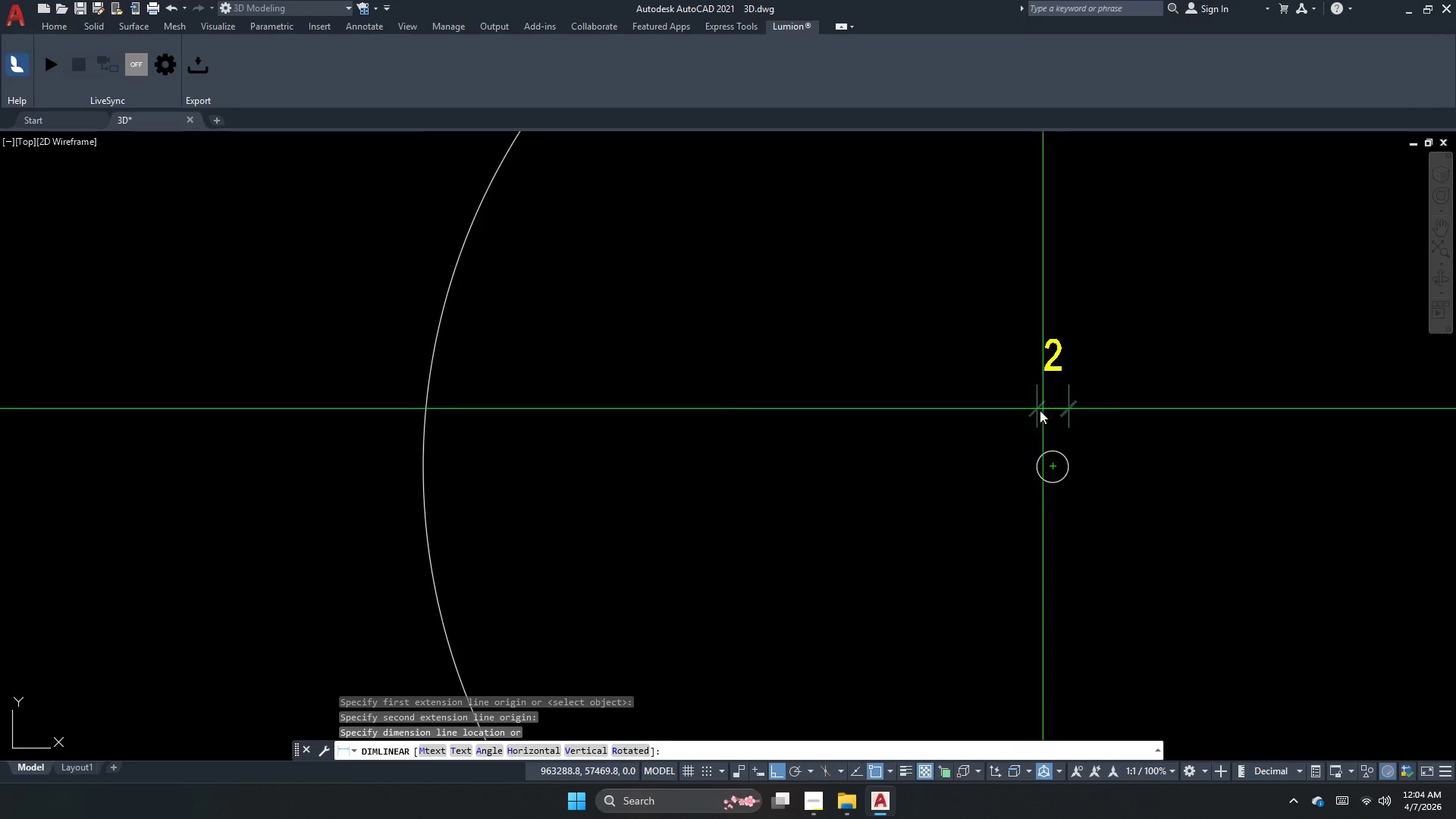 
key(Escape)
 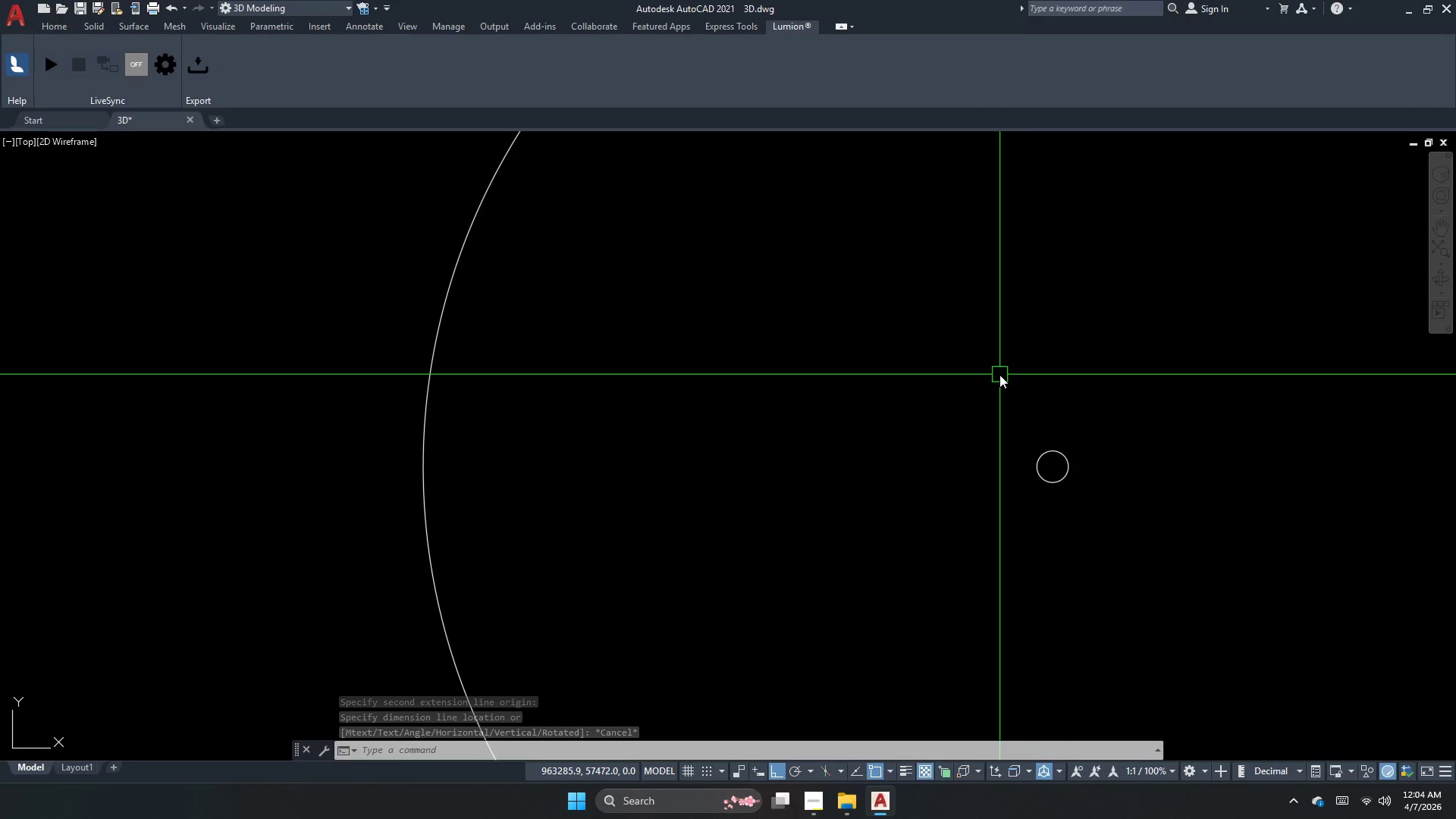 
wait(5.7)
 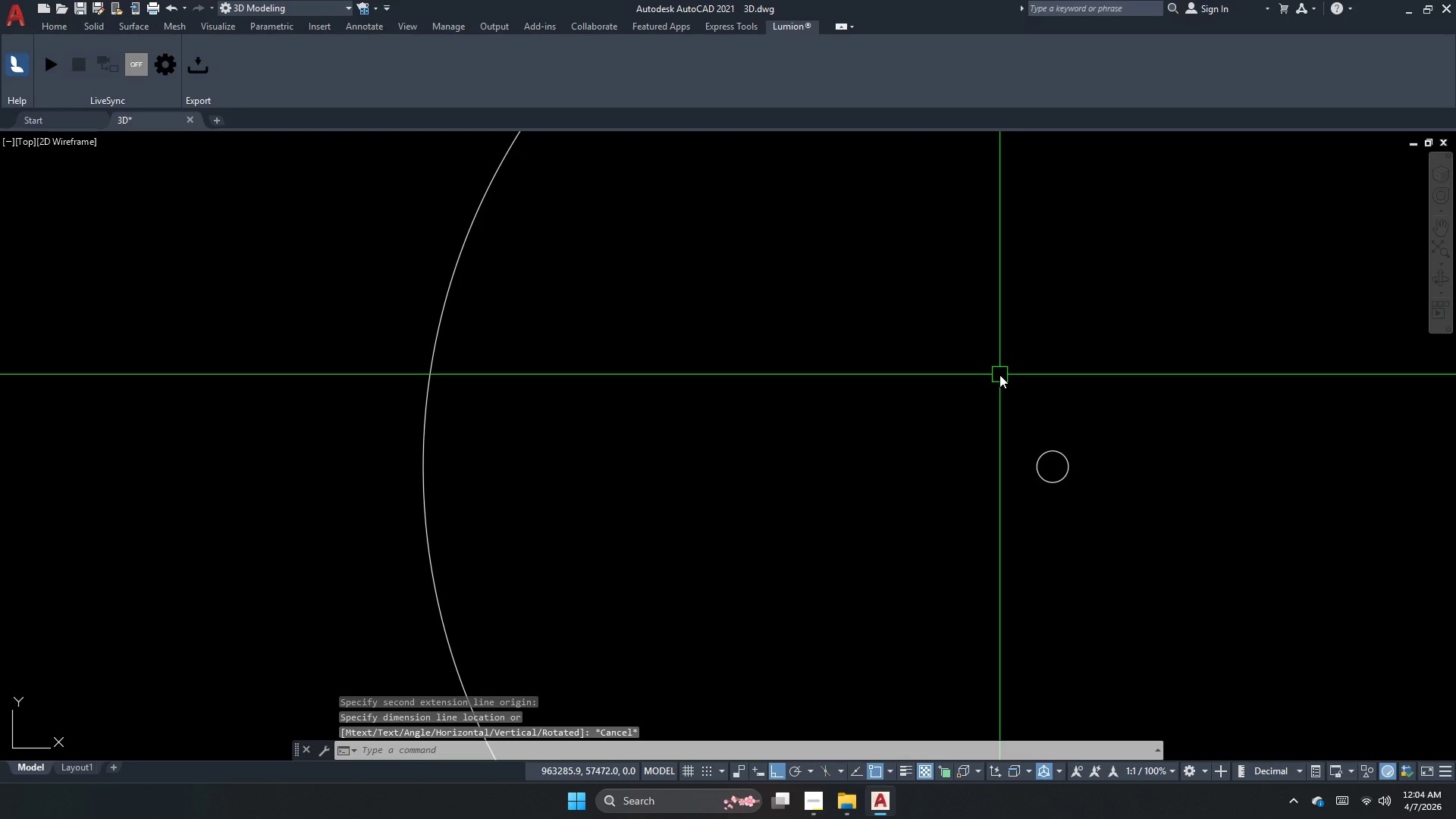 
scroll: coordinate [1004, 417], scroll_direction: down, amount: 2.0
 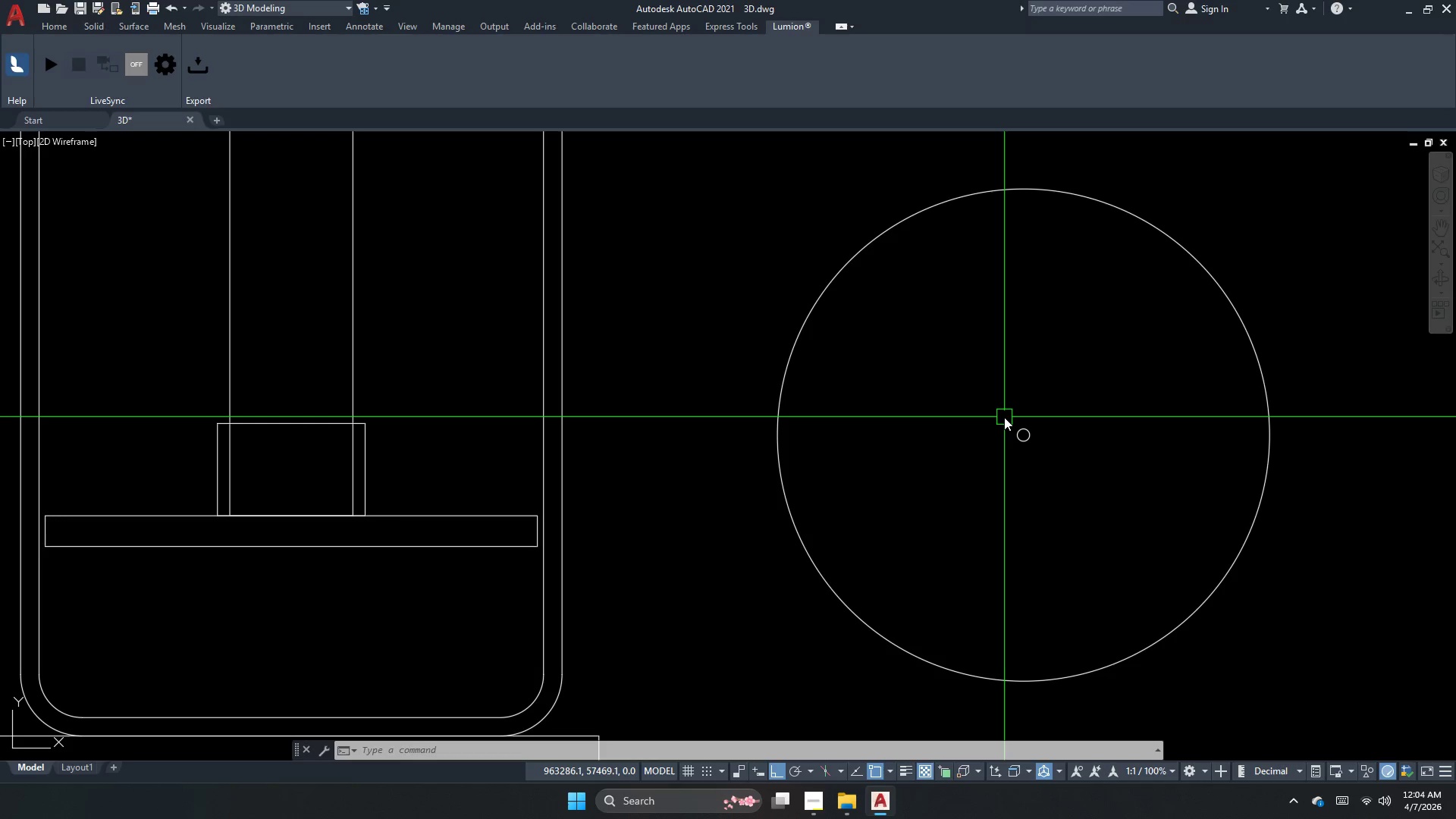 
wait(12.6)
 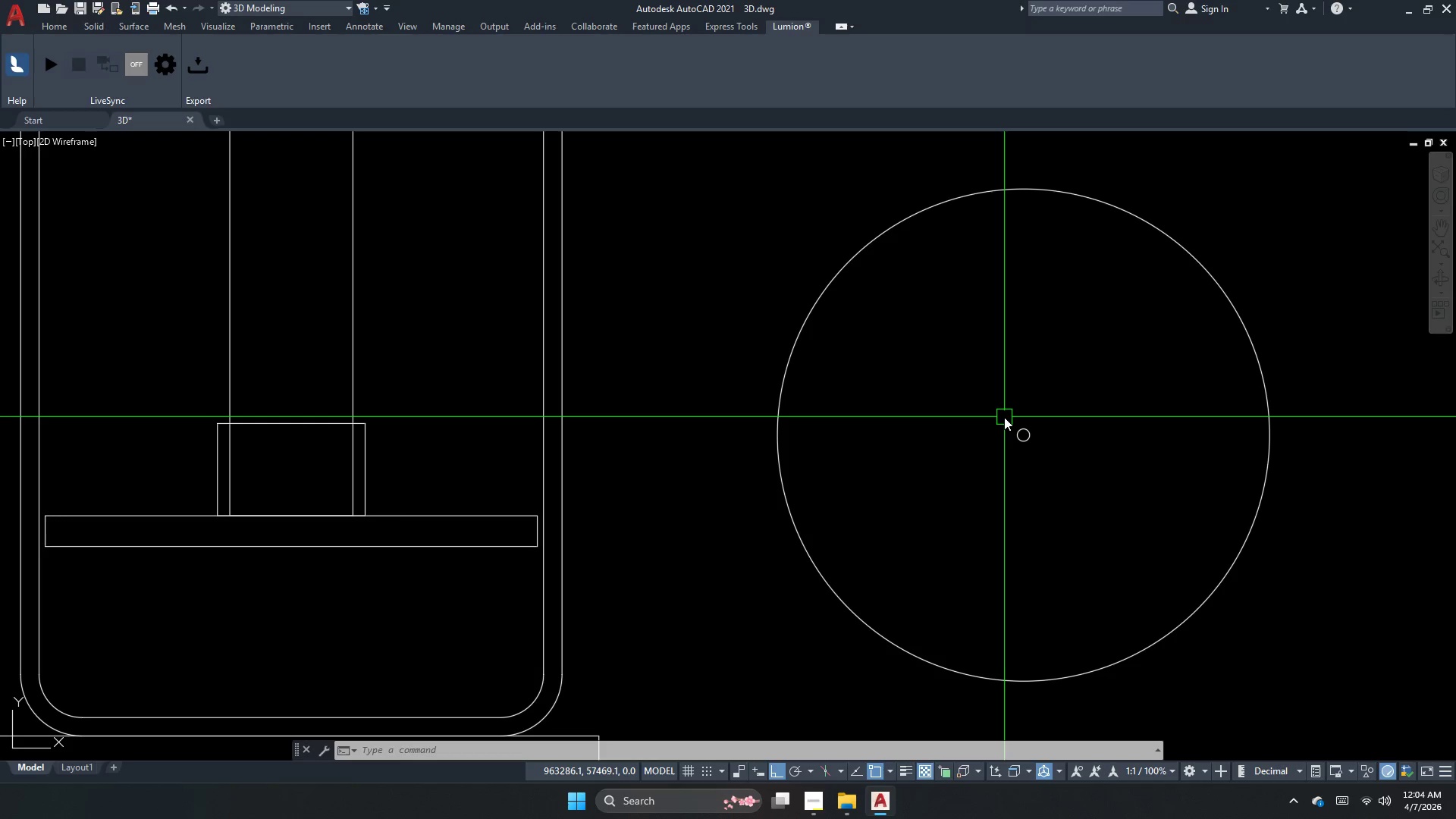 
key(Escape)
 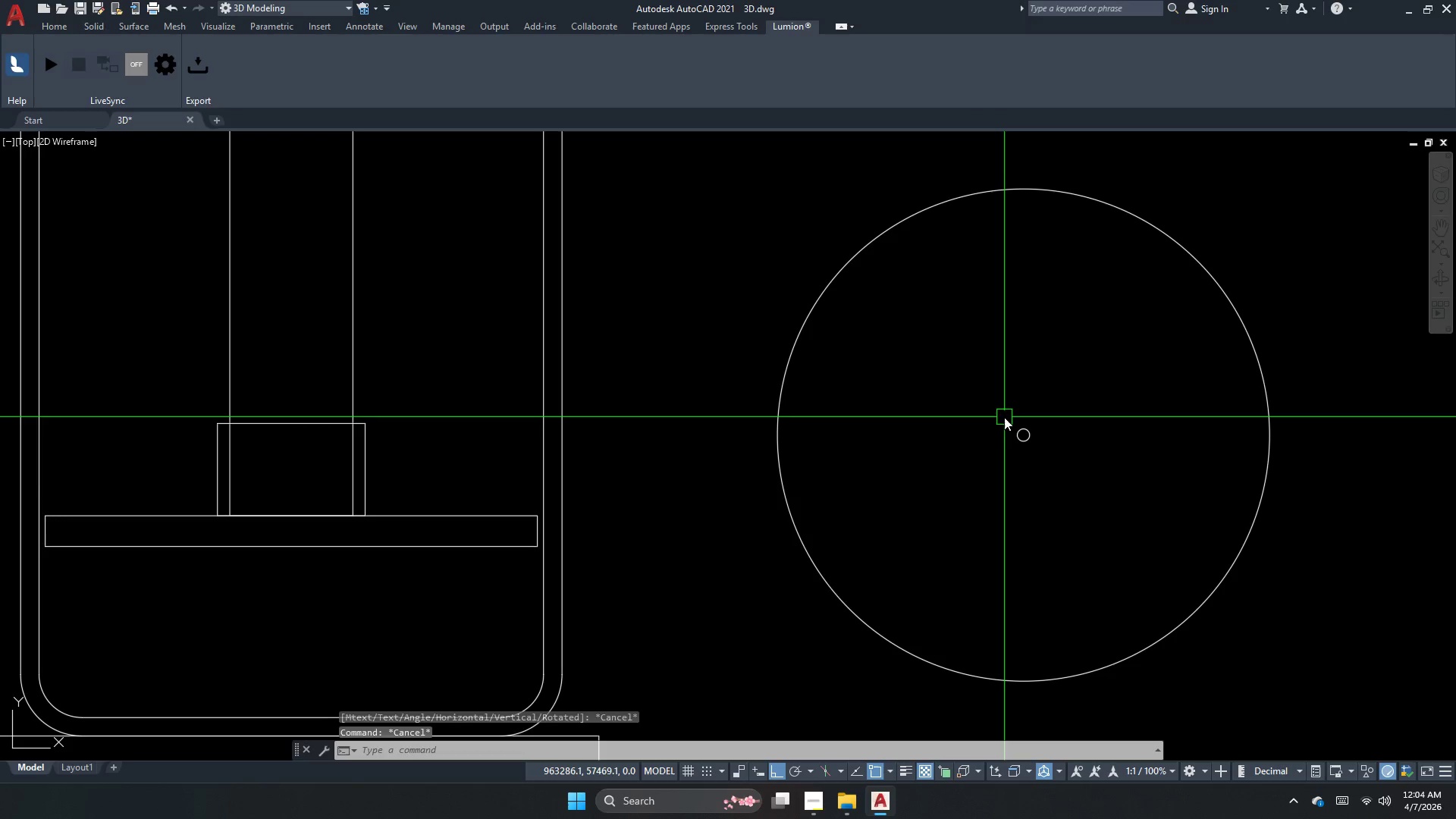 
scroll: coordinate [1017, 315], scroll_direction: up, amount: 4.0
 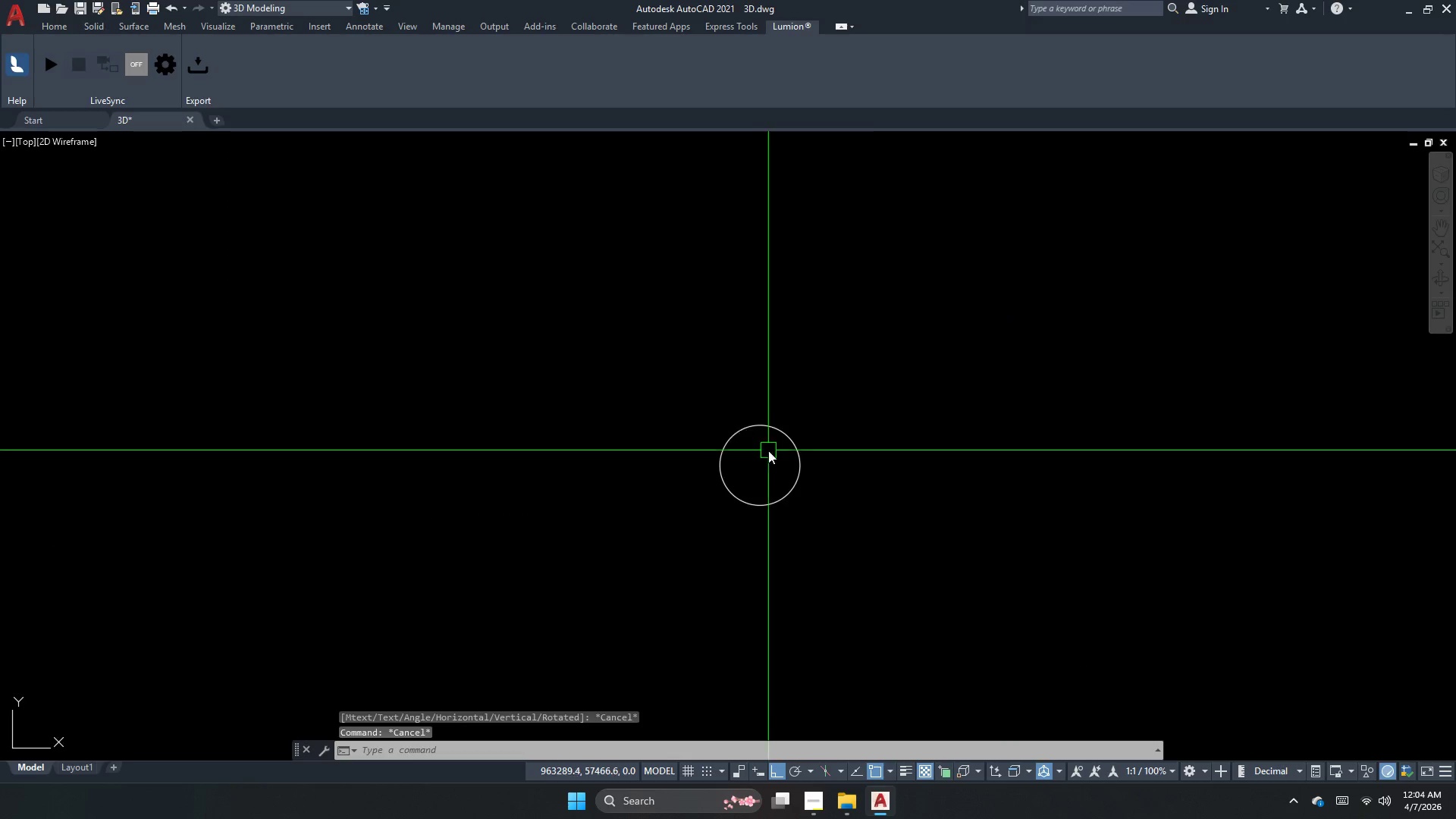 
key(Escape)
 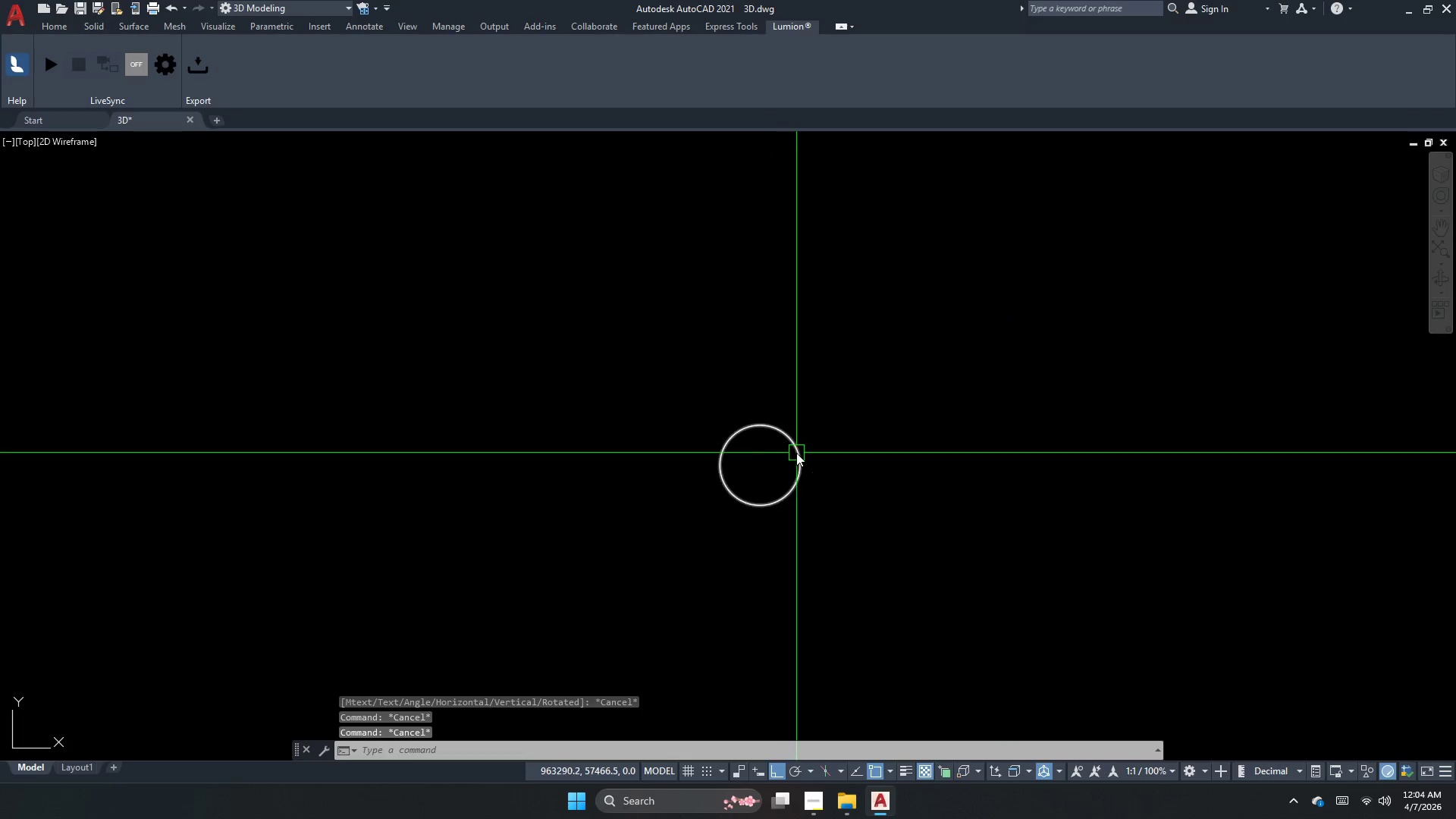 
left_click([796, 453])
 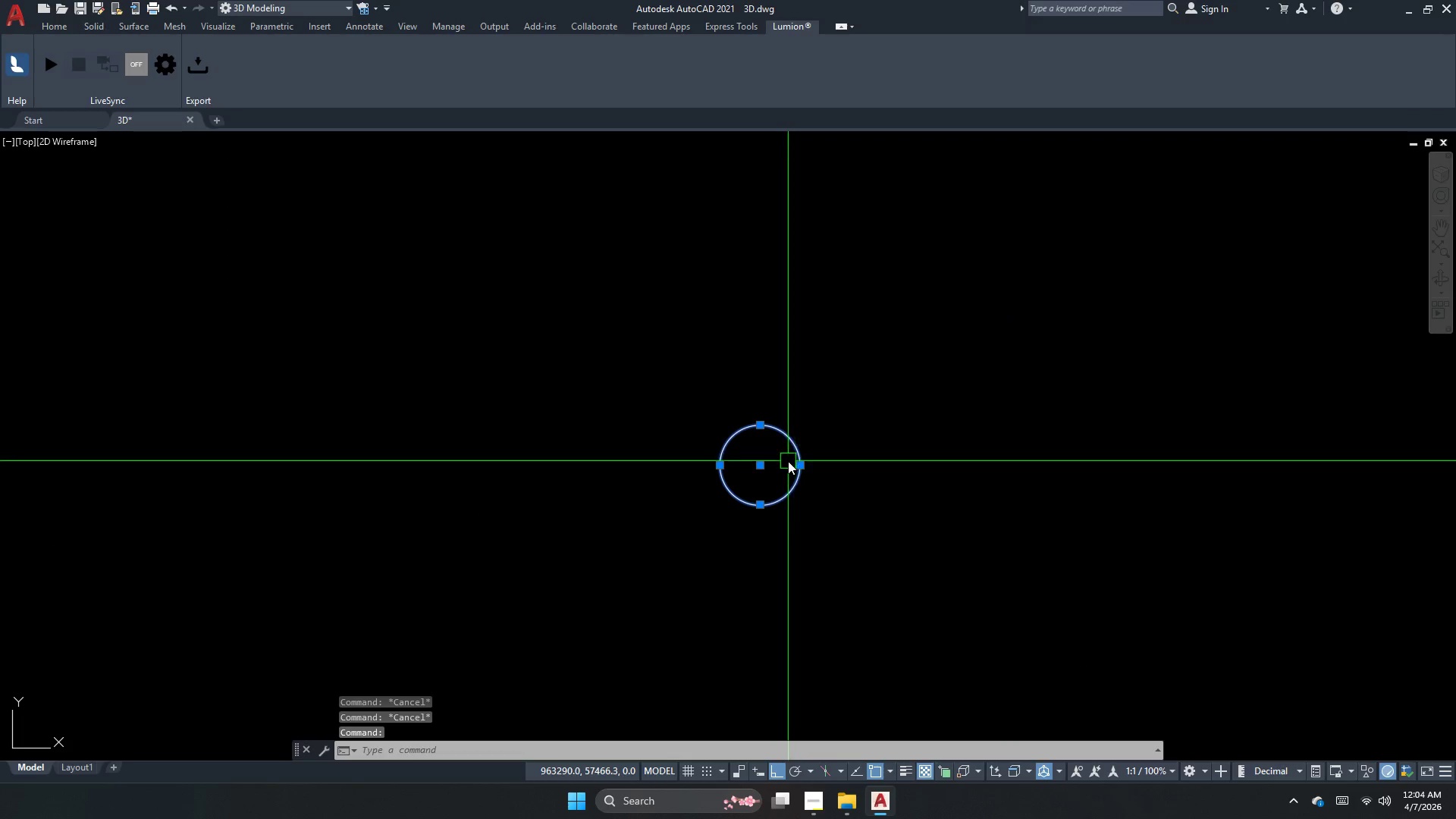 
type(co 5)
key(NumpadEnter)
 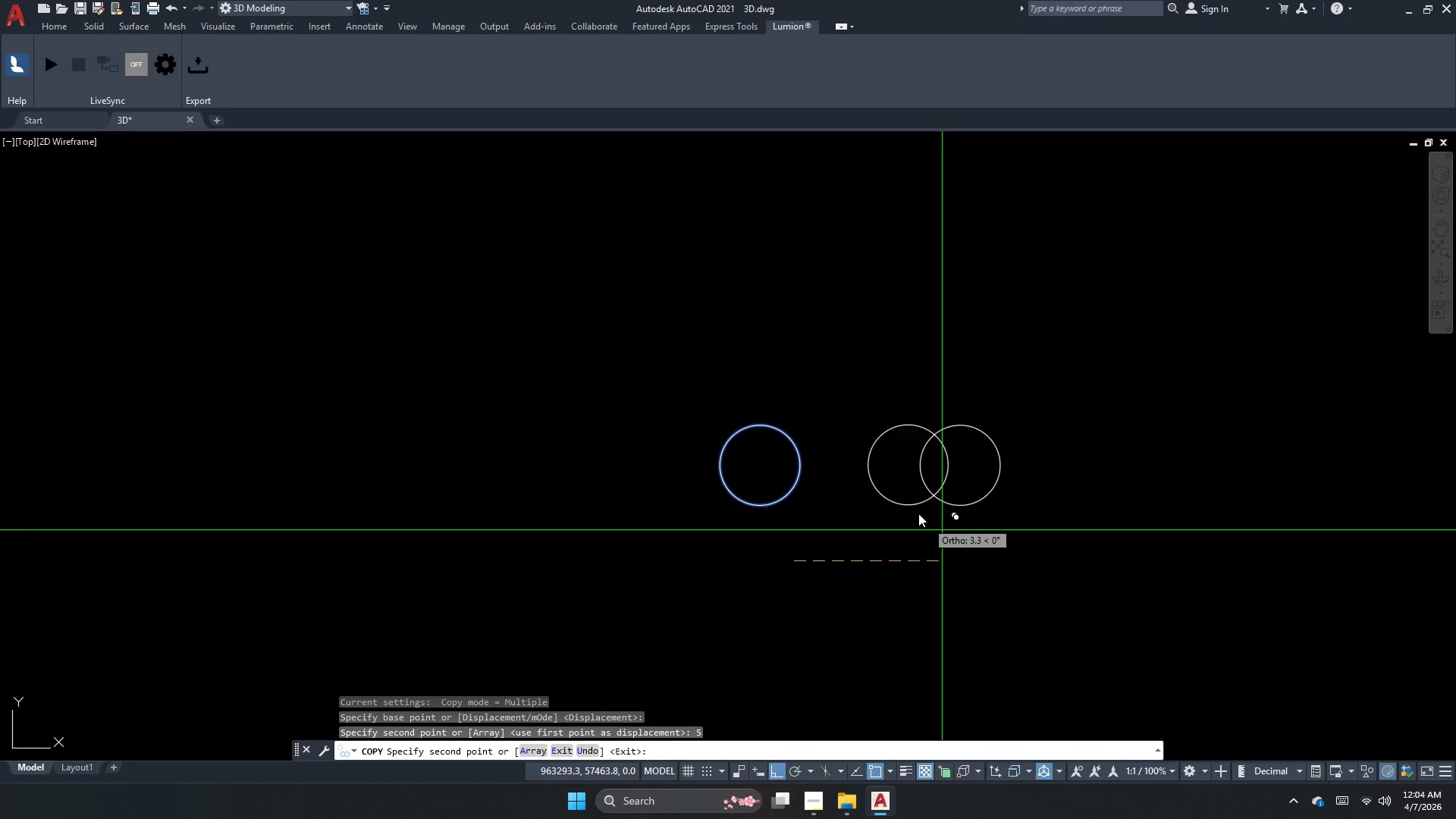 
left_click_drag(start_coordinate=[794, 561], to_coordinate=[821, 562])
 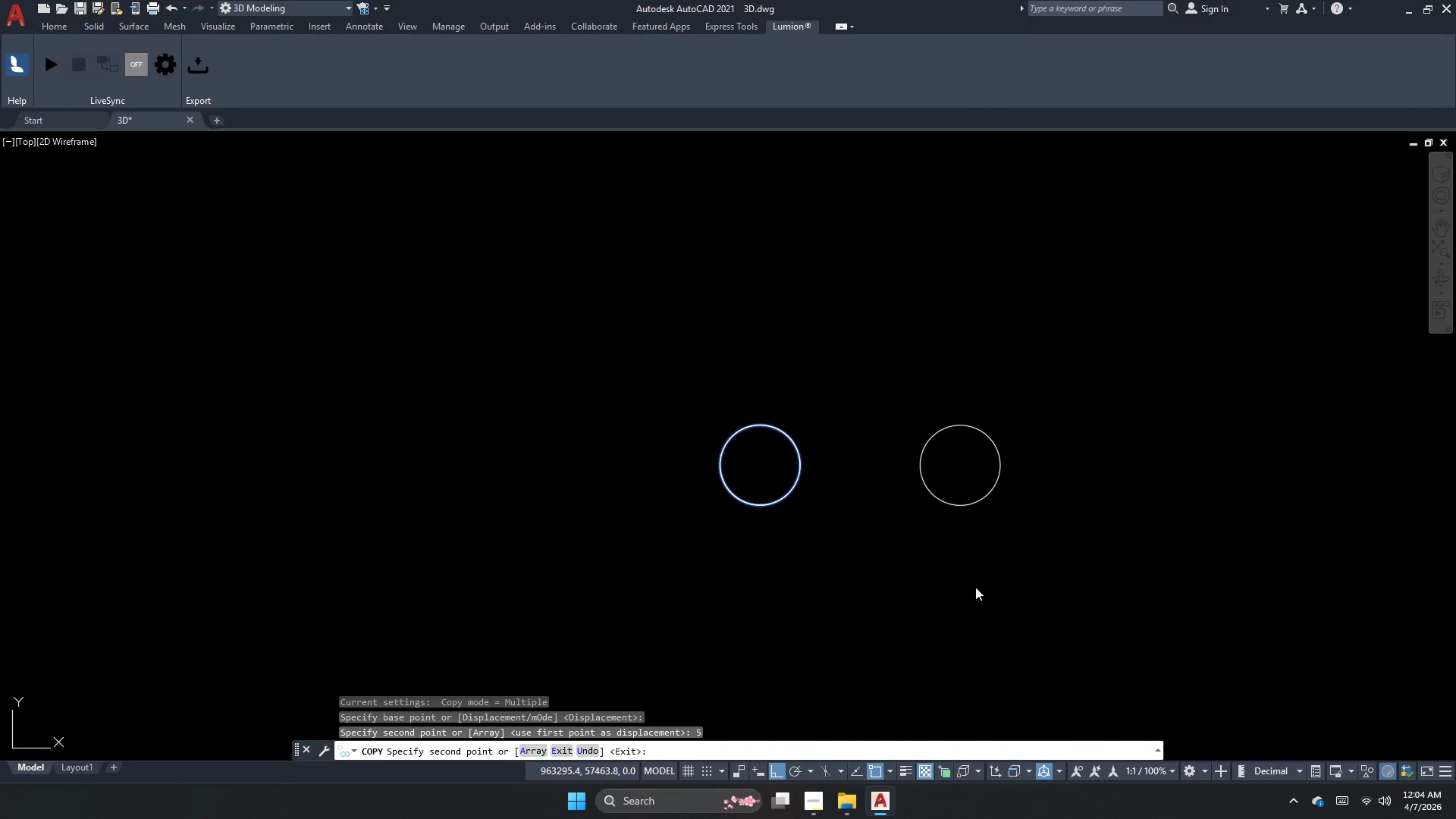 
key(Escape)
 